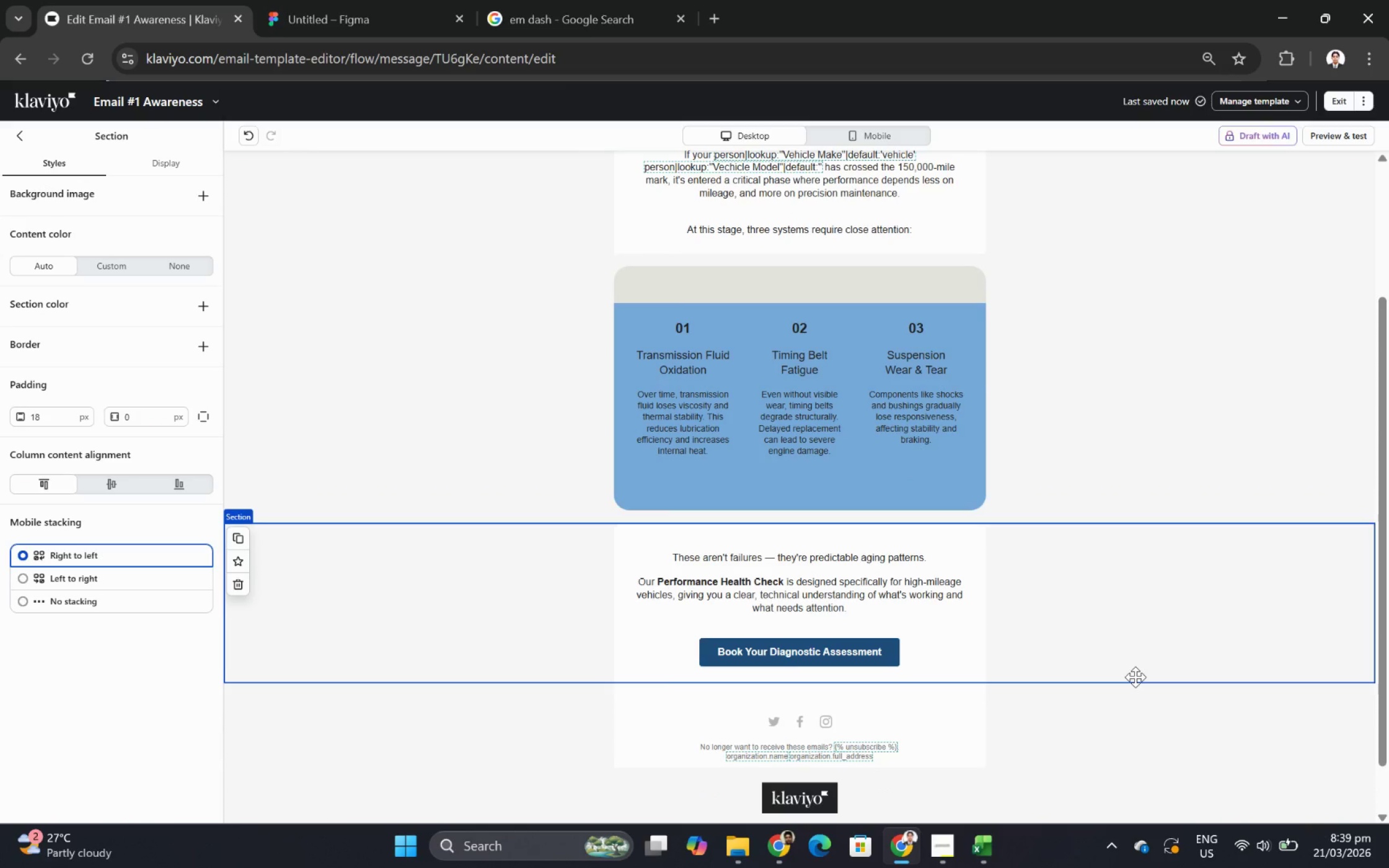 
scroll: coordinate [1135, 677], scroll_direction: up, amount: 2.0
 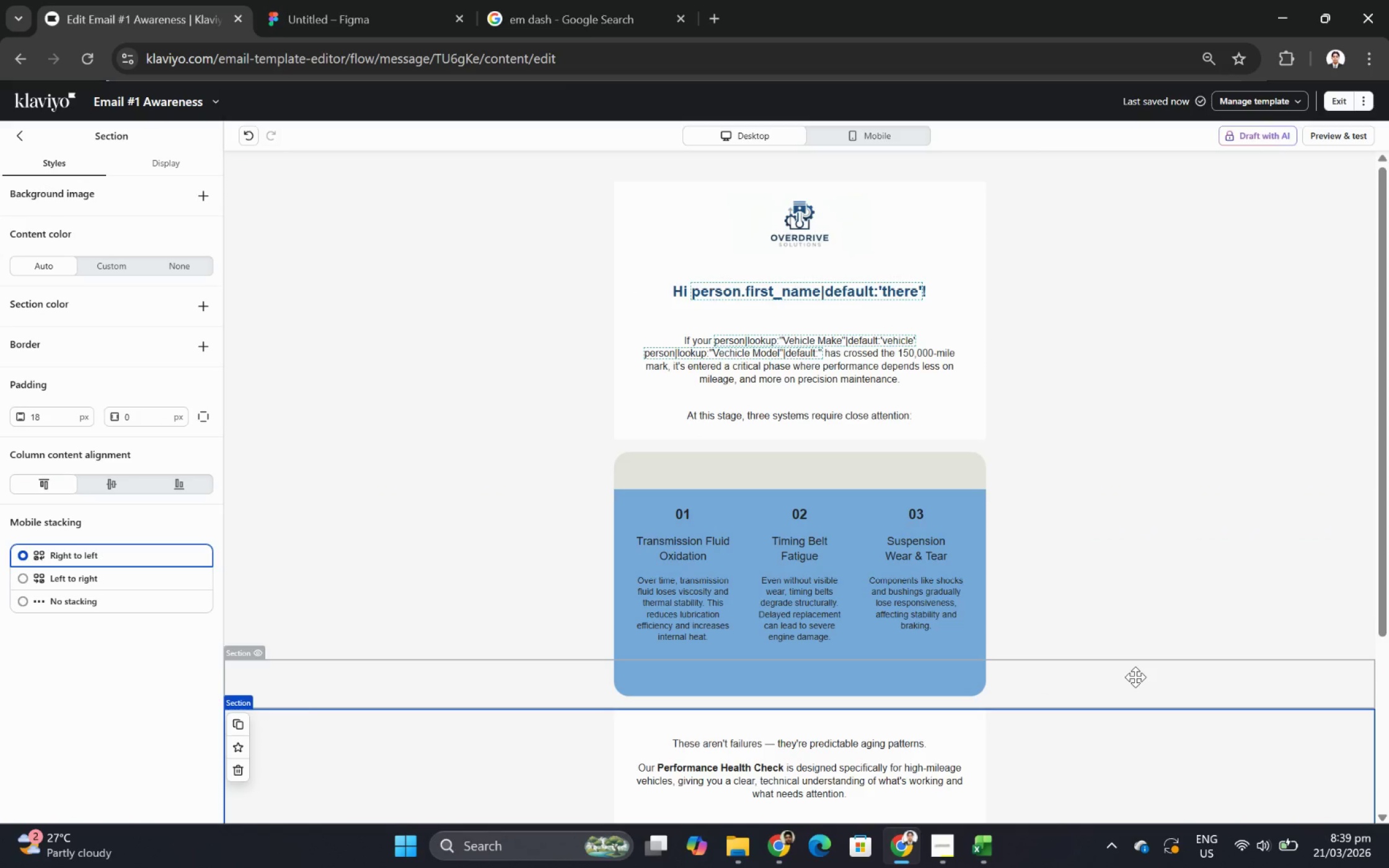 
scroll: coordinate [1135, 677], scroll_direction: down, amount: 2.0
 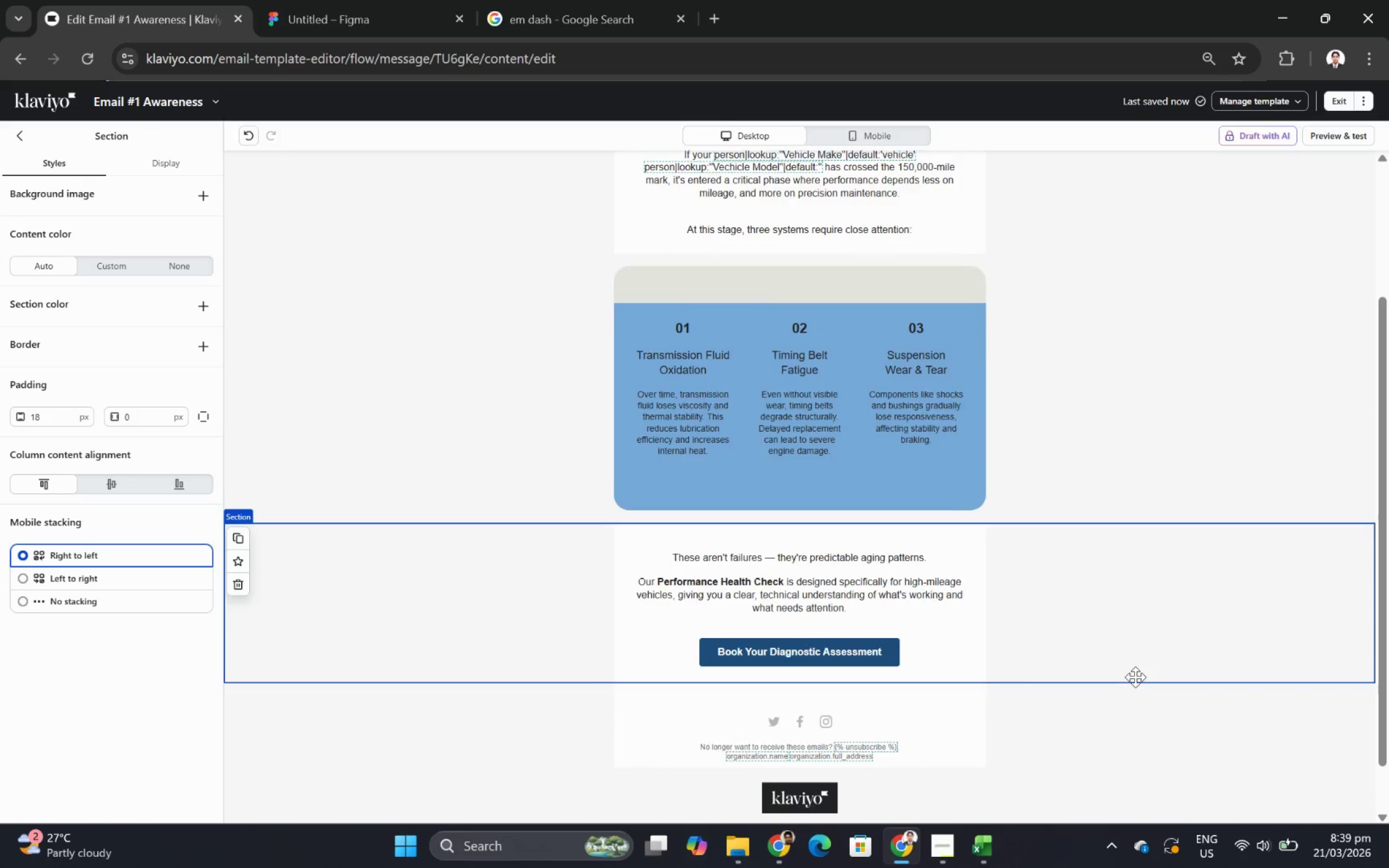 
scroll: coordinate [1135, 677], scroll_direction: up, amount: 2.0
 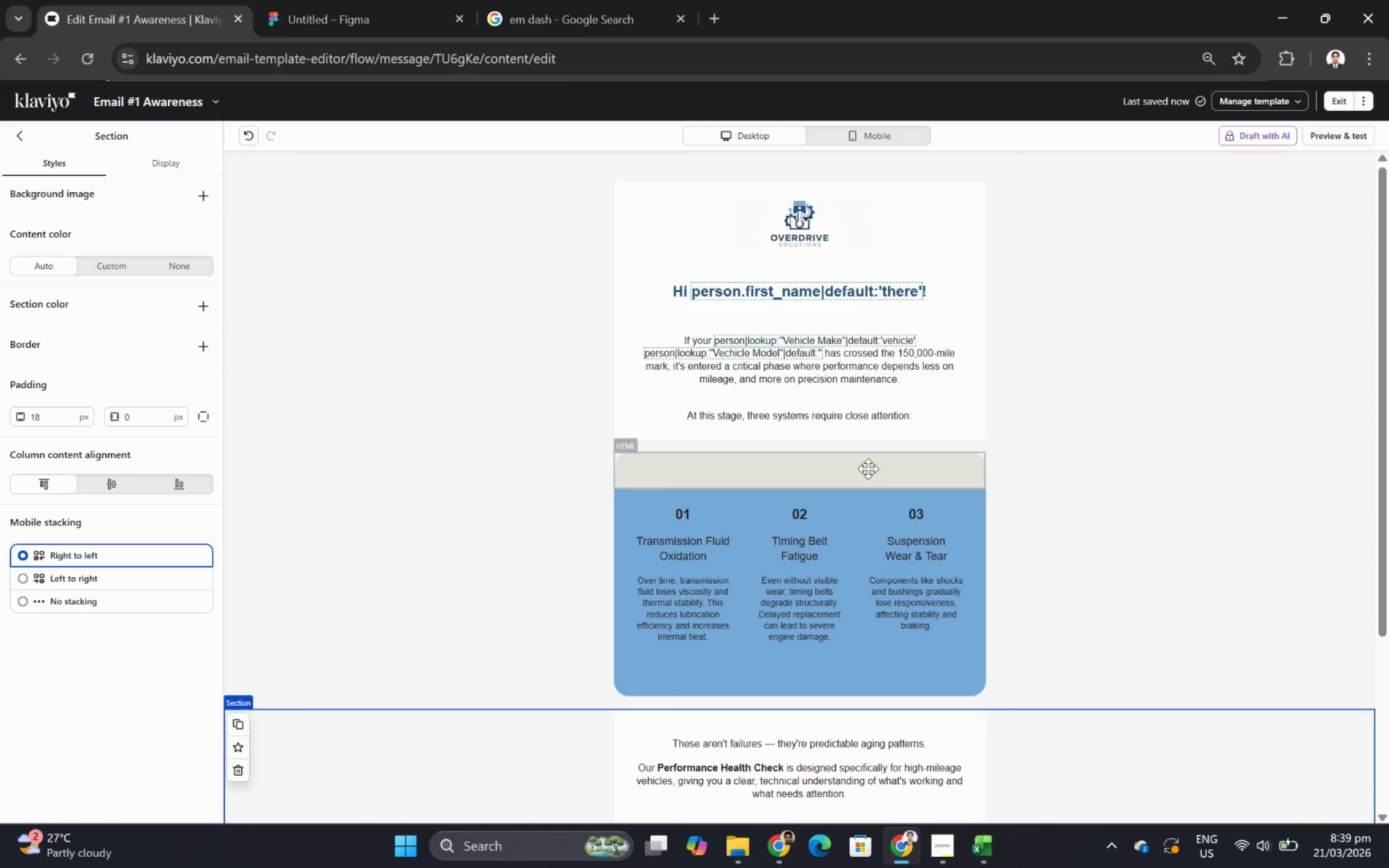 
left_click([868, 467])
 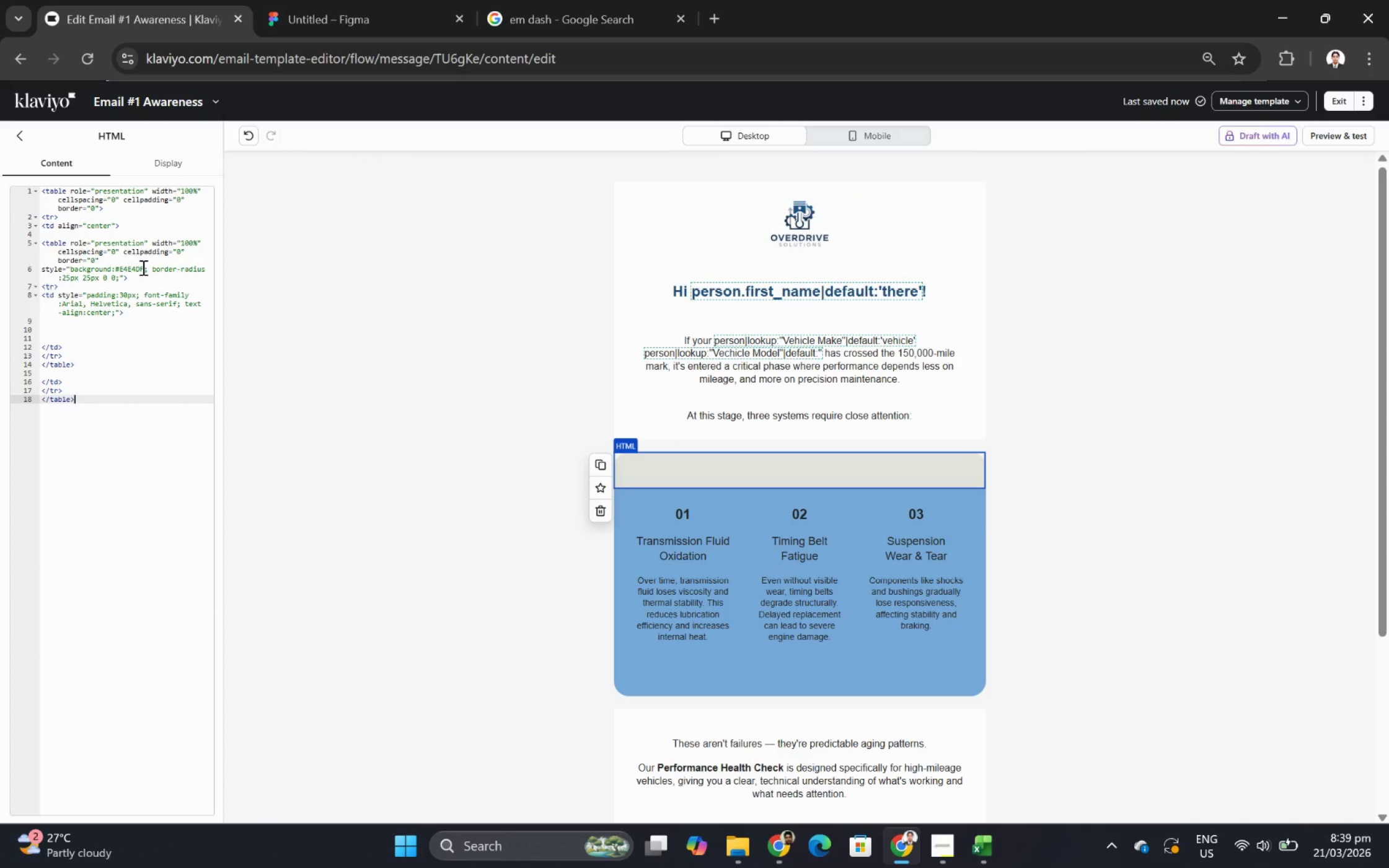 
left_click_drag(start_coordinate=[143, 268], to_coordinate=[120, 268])
 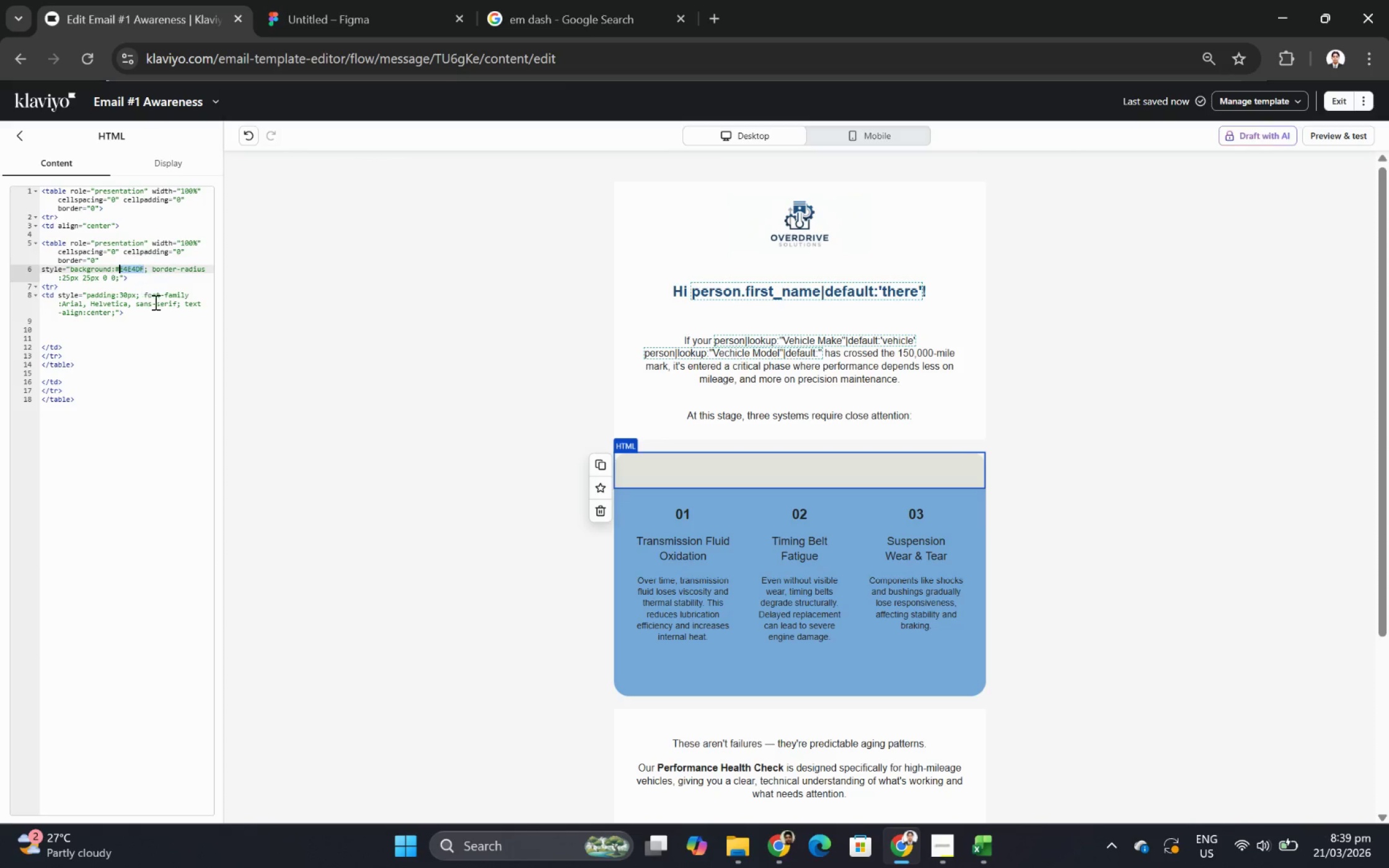 
hold_key(key=ControlLeft, duration=1.52)
 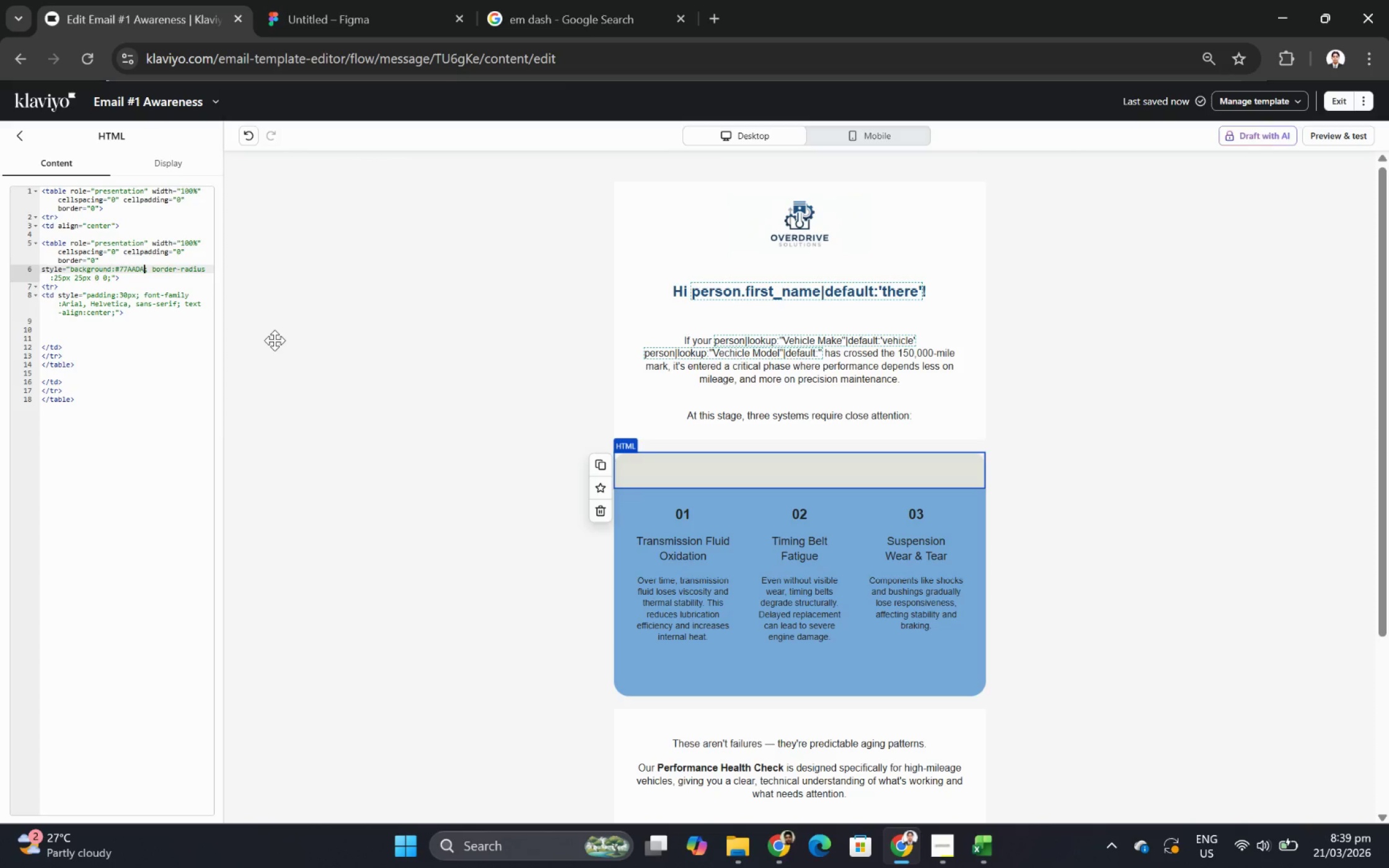 
key(Control+V)
 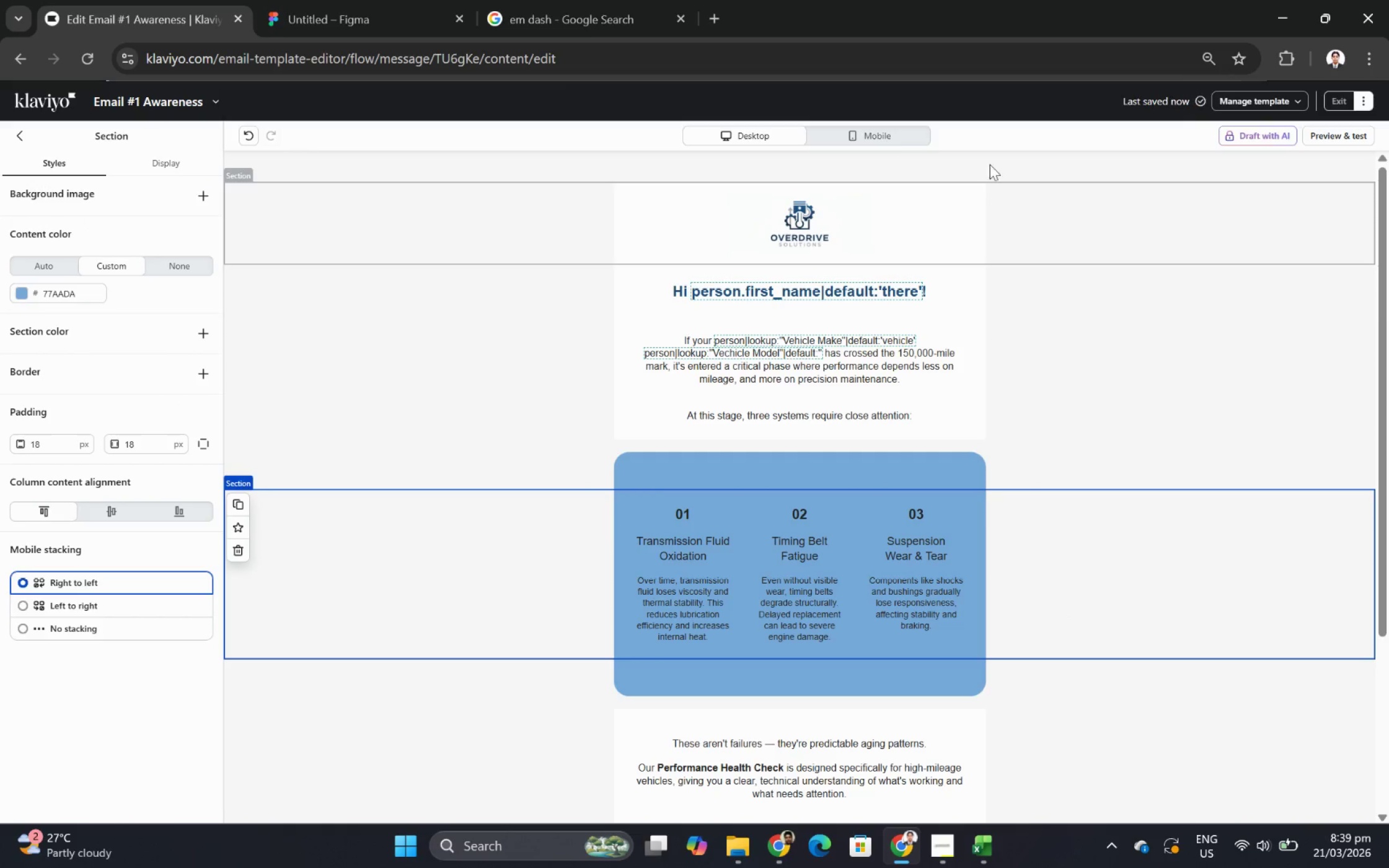 
left_click([899, 136])
 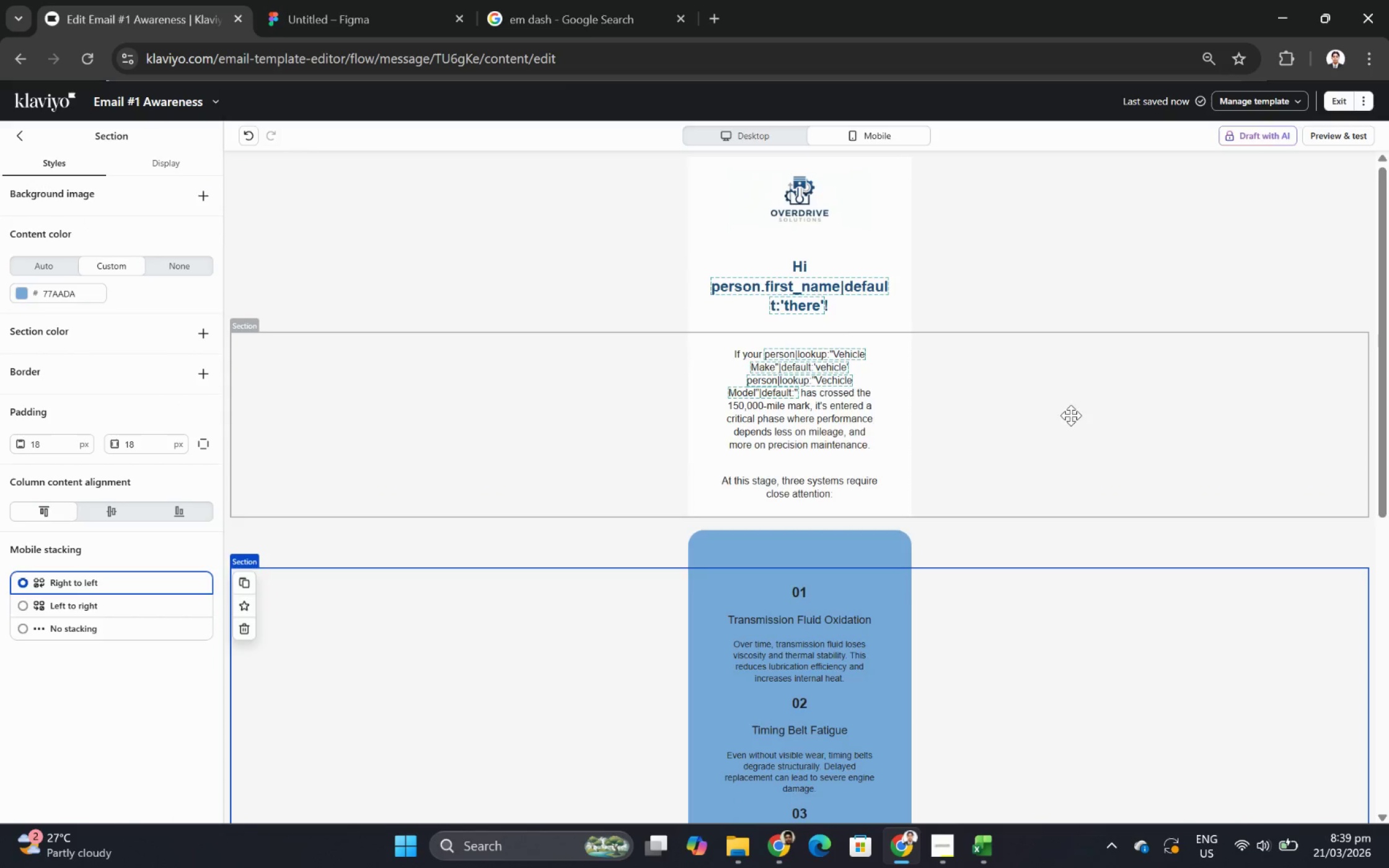 
scroll: coordinate [1074, 415], scroll_direction: down, amount: 5.0
 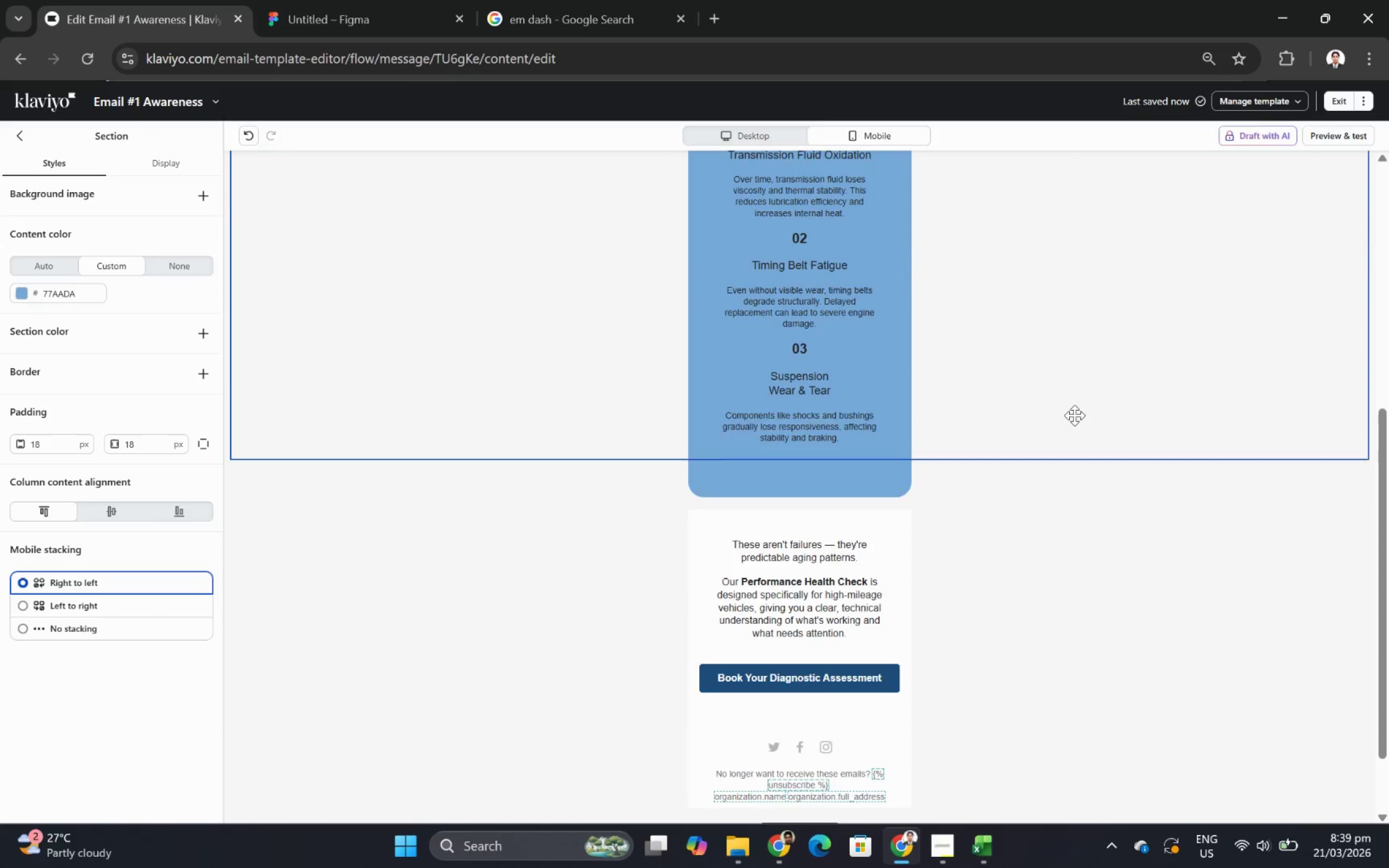 
scroll: coordinate [1050, 318], scroll_direction: up, amount: 6.0
 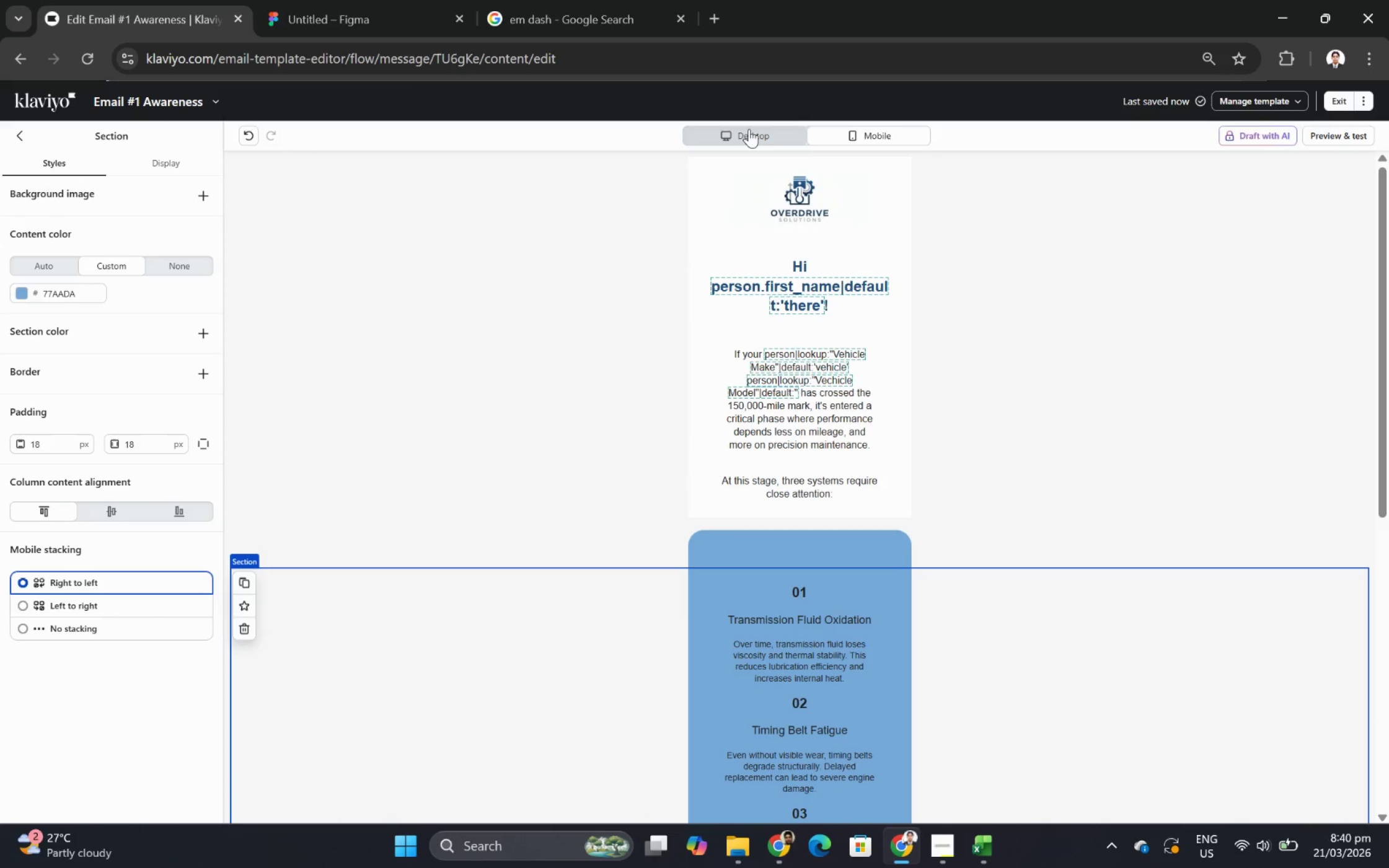 
left_click([747, 128])
 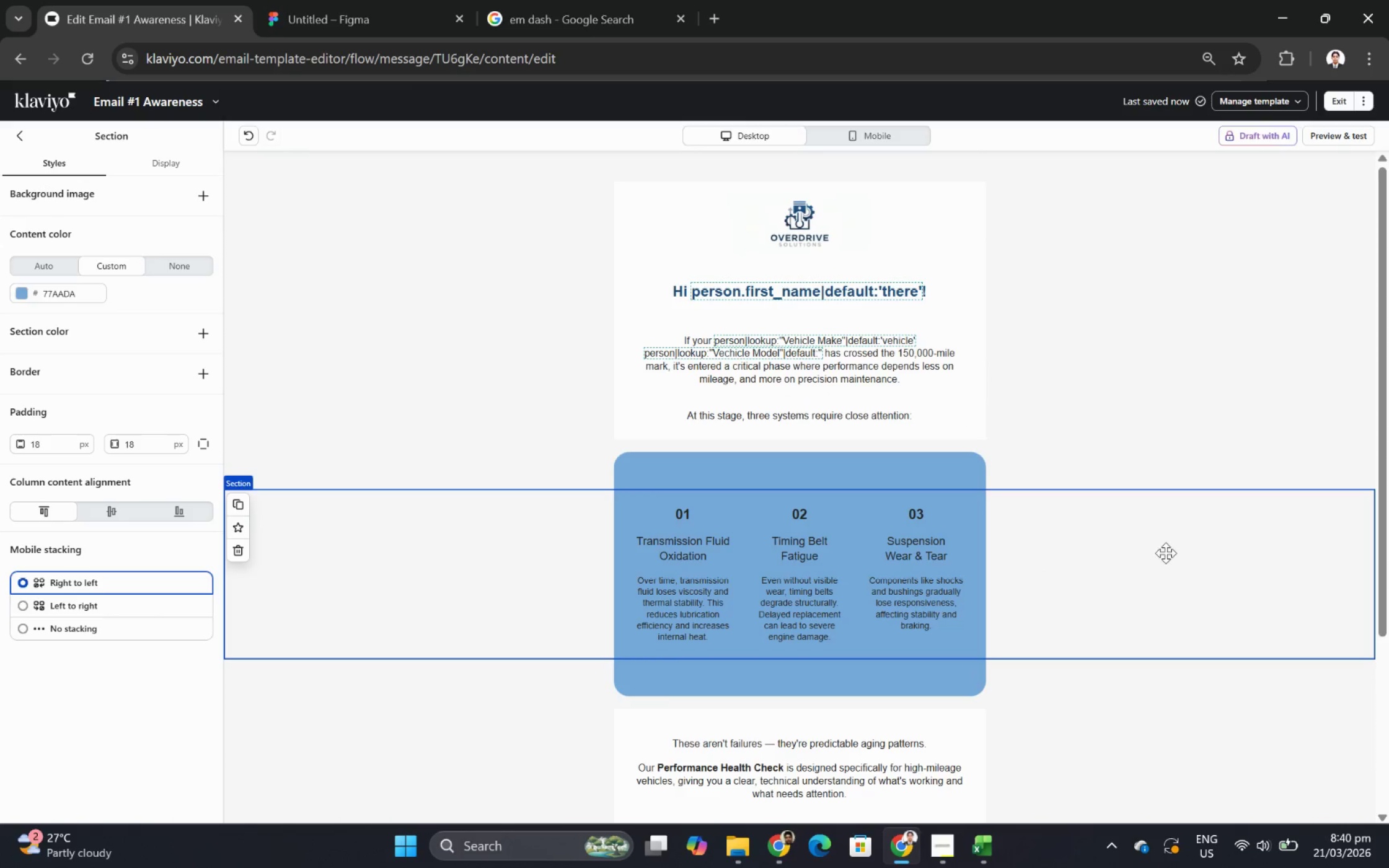 
left_click([1126, 677])
 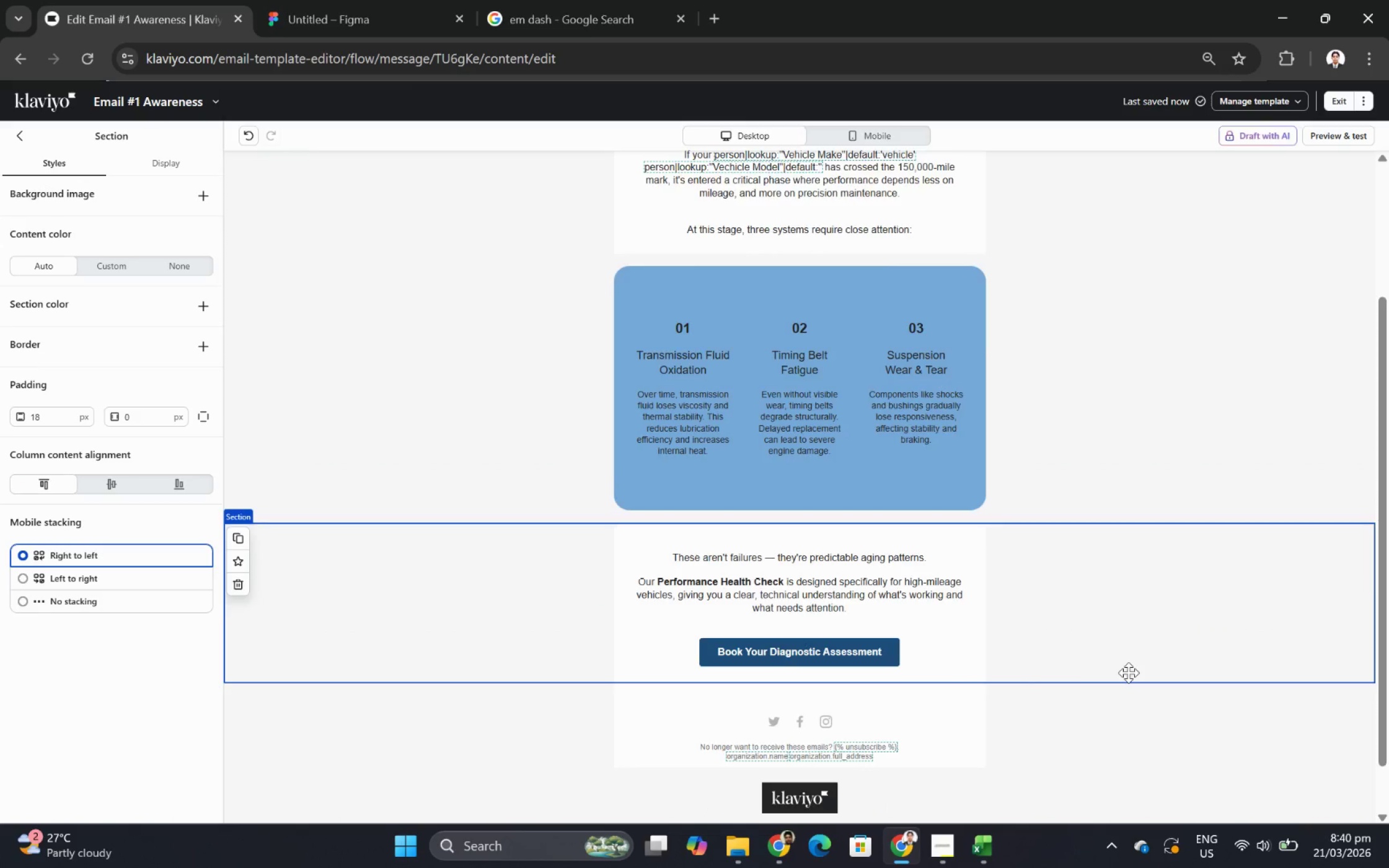 
scroll: coordinate [1166, 554], scroll_direction: down, amount: 2.0
 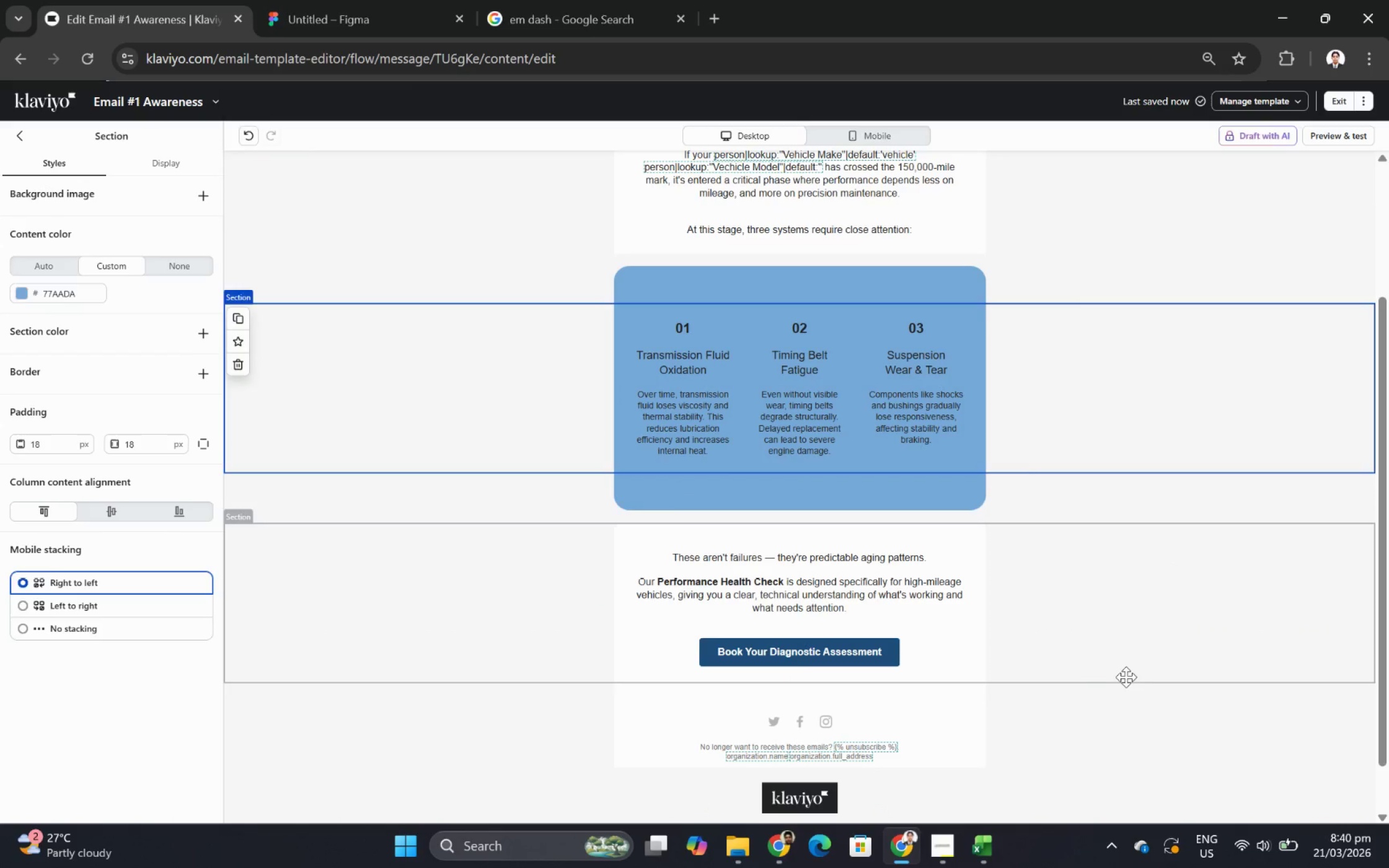 
left_click([1204, 523])
 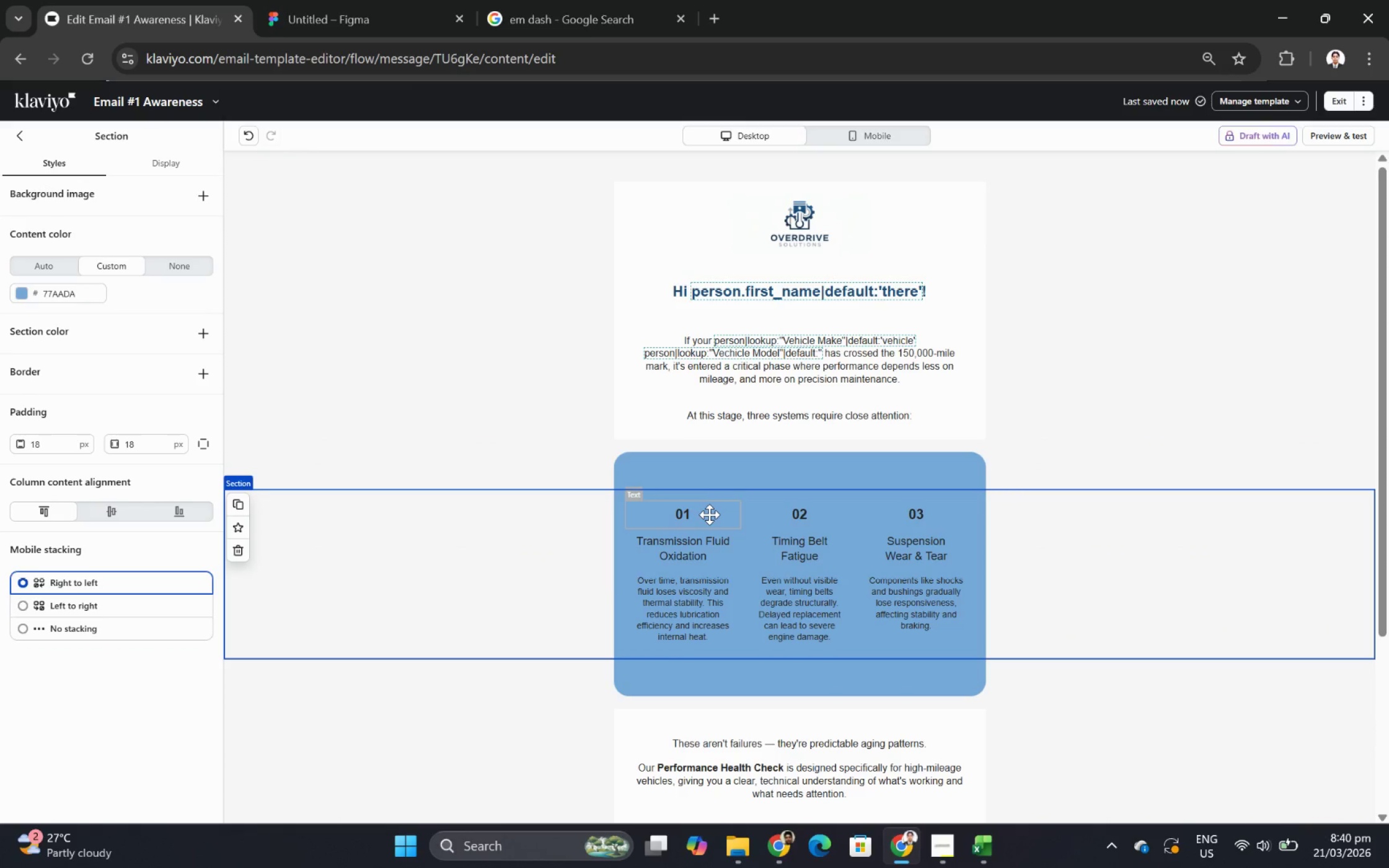 
scroll: coordinate [1129, 672], scroll_direction: up, amount: 3.0
 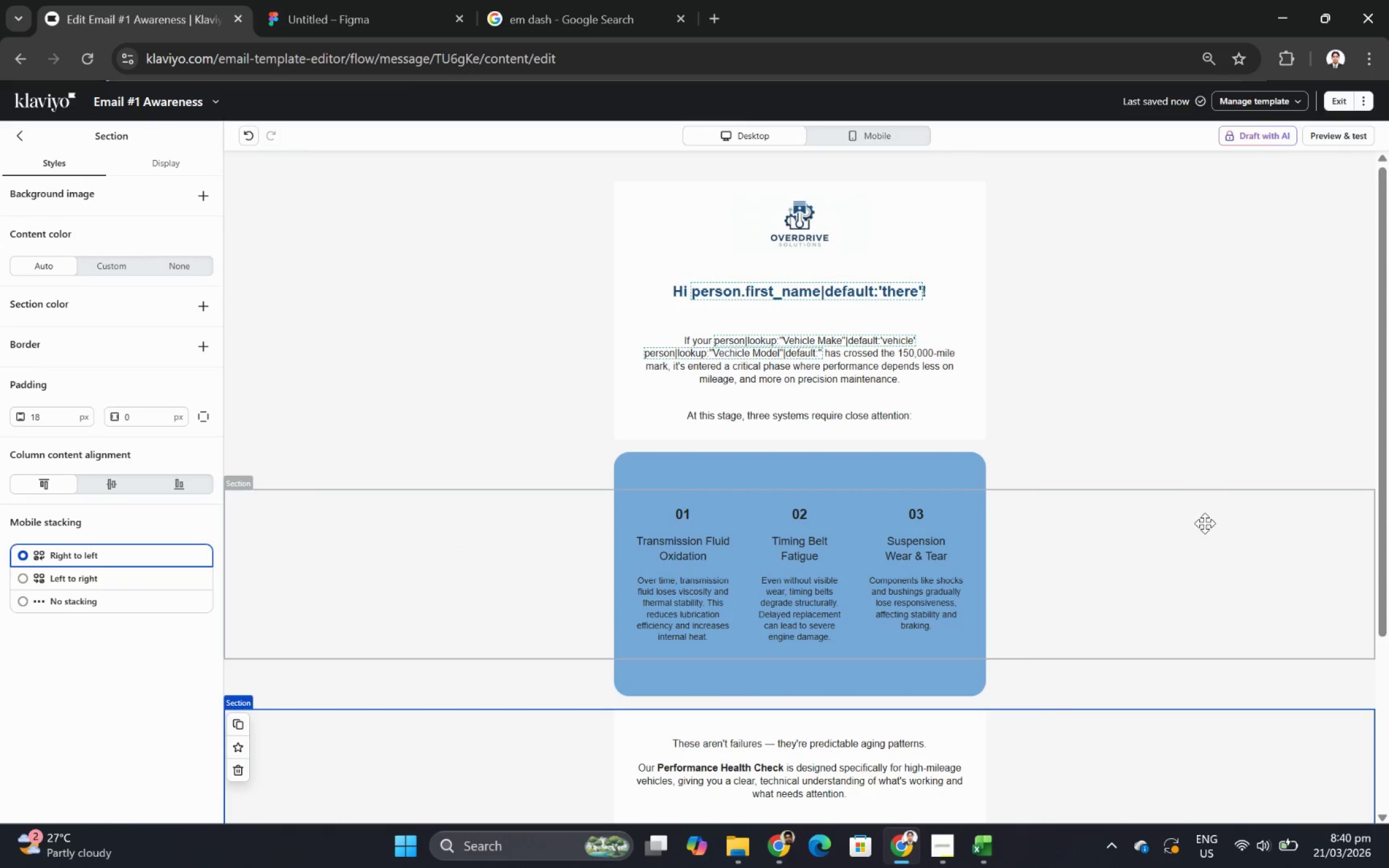 
left_click([696, 470])
 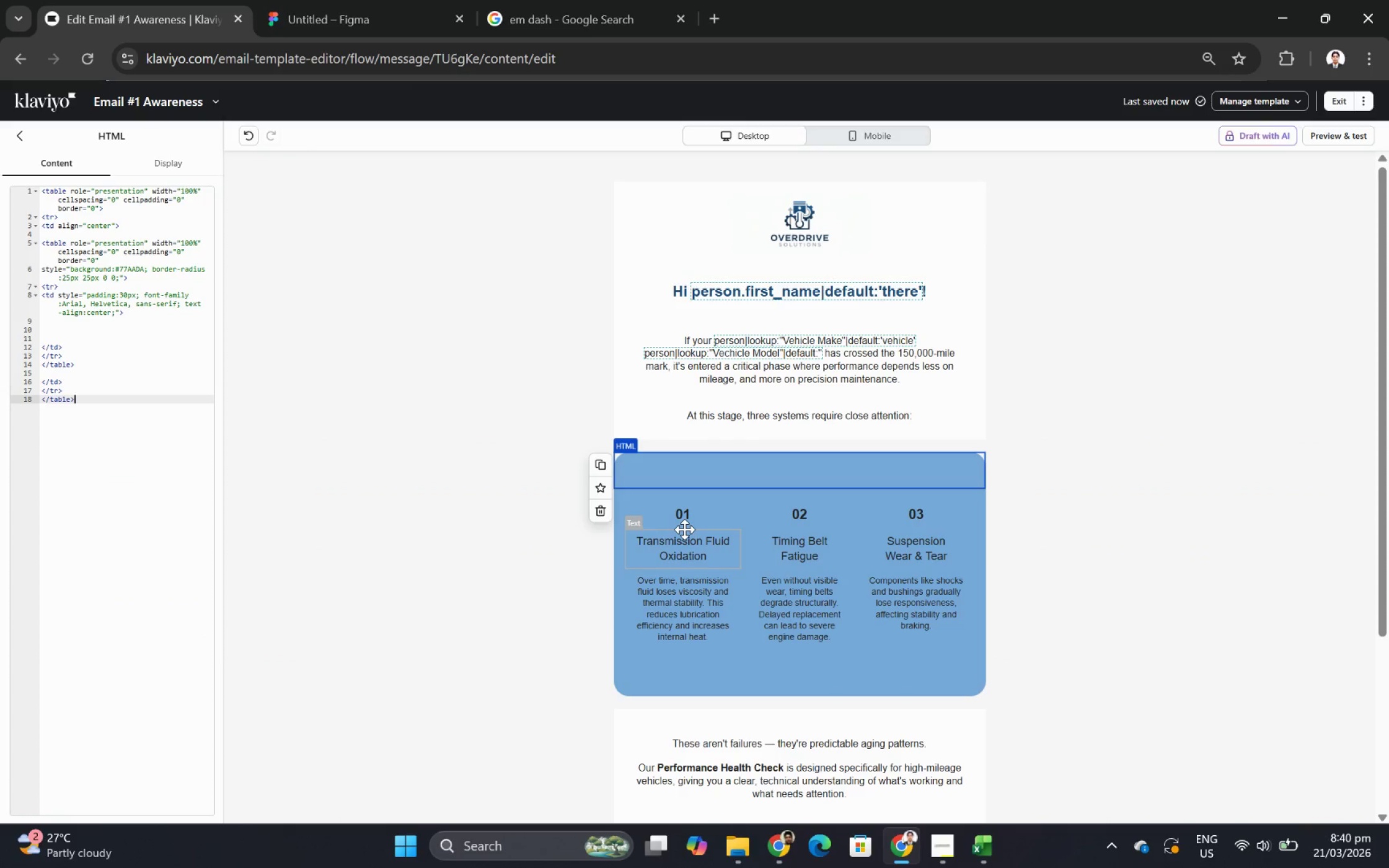 
left_click([686, 511])
 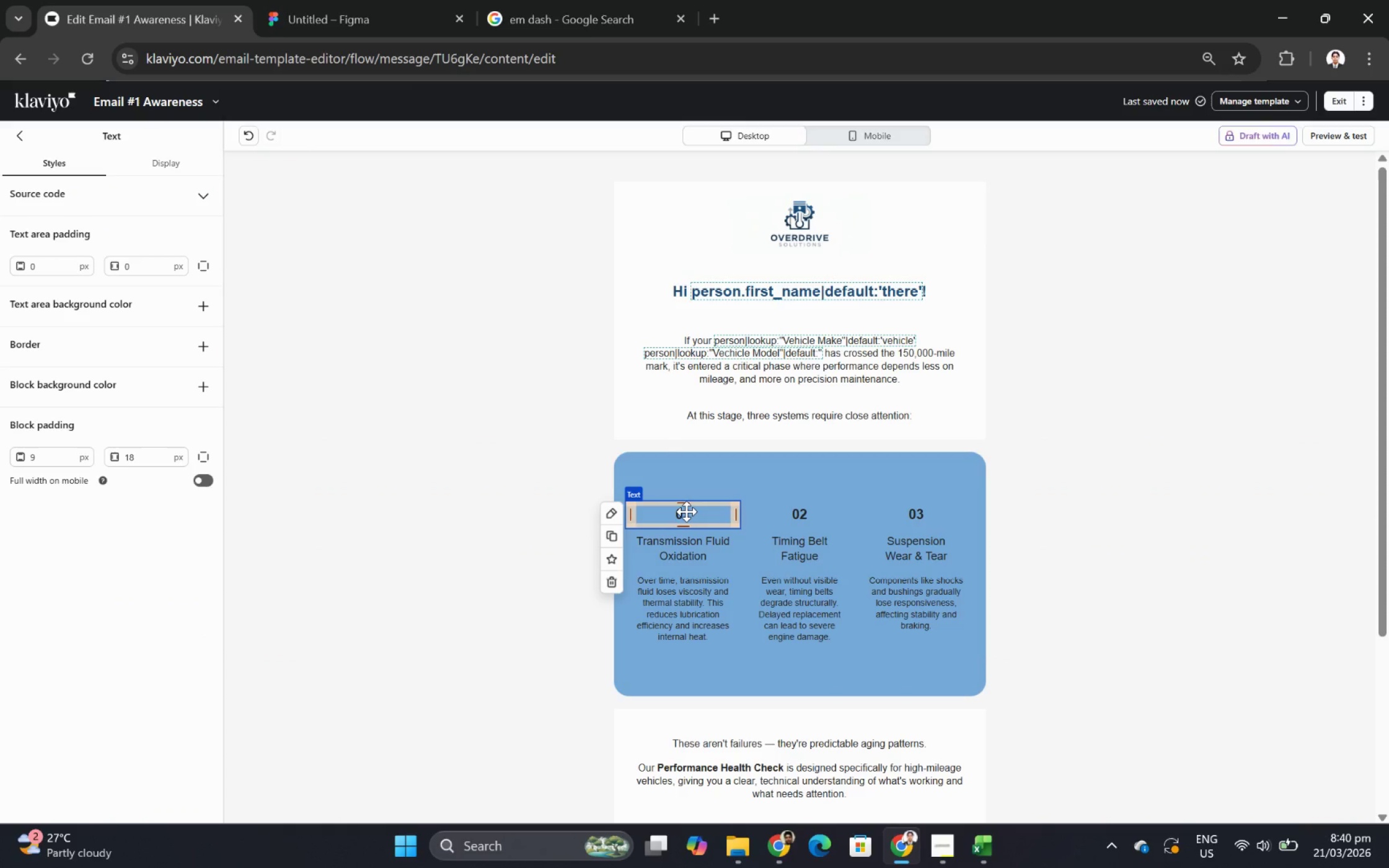 
double_click([686, 511])
 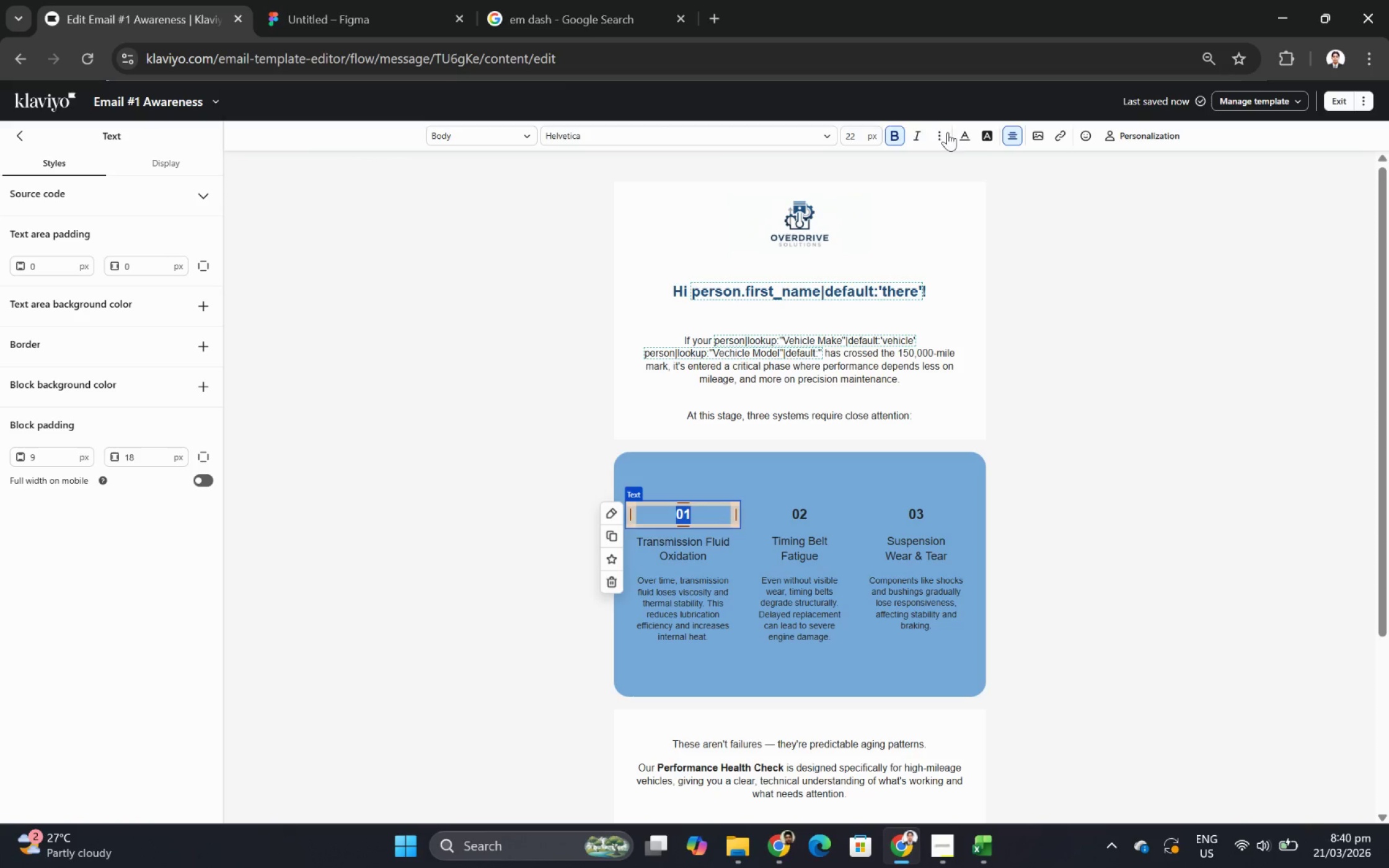 
left_click([967, 134])
 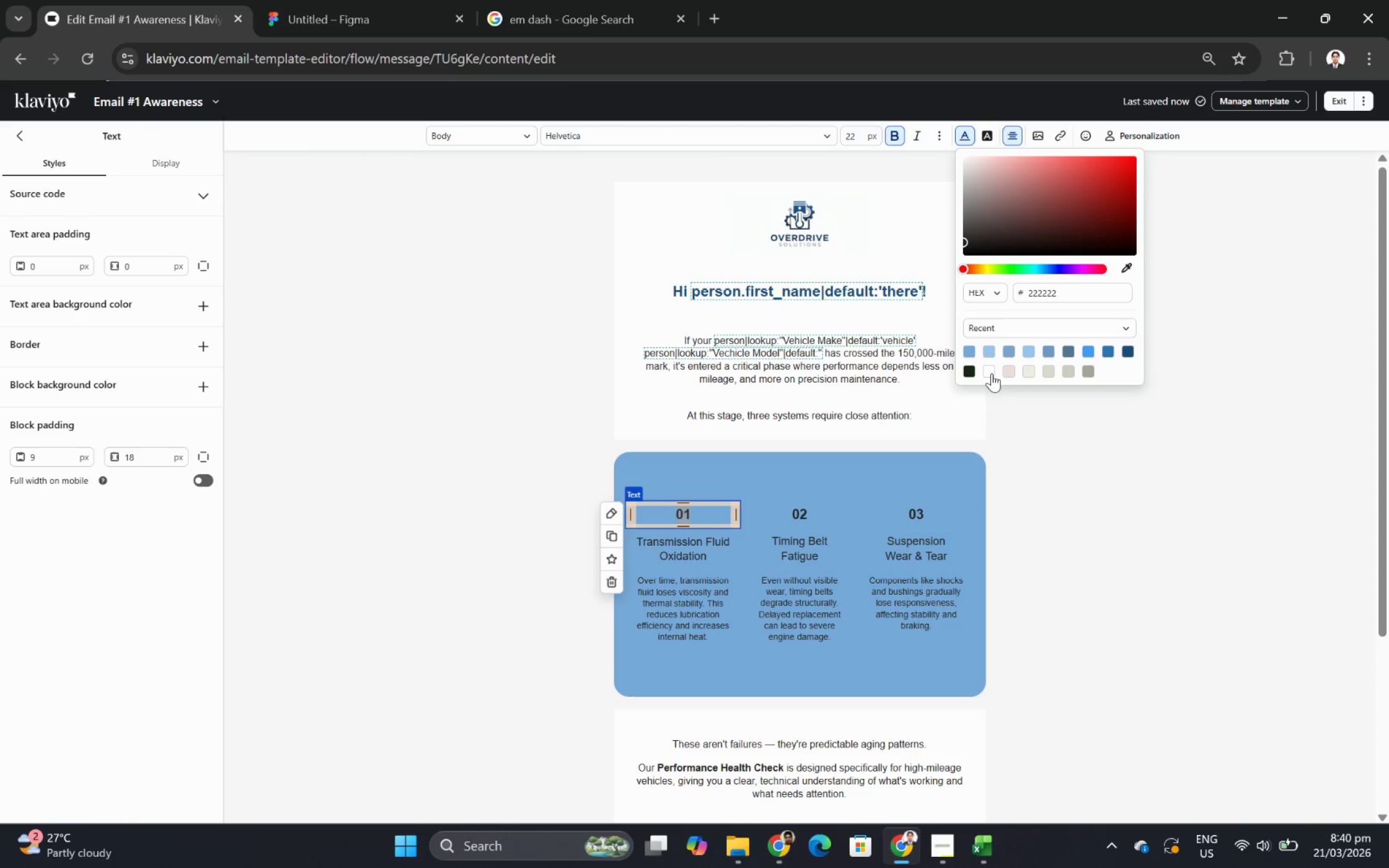 
left_click([1038, 548])
 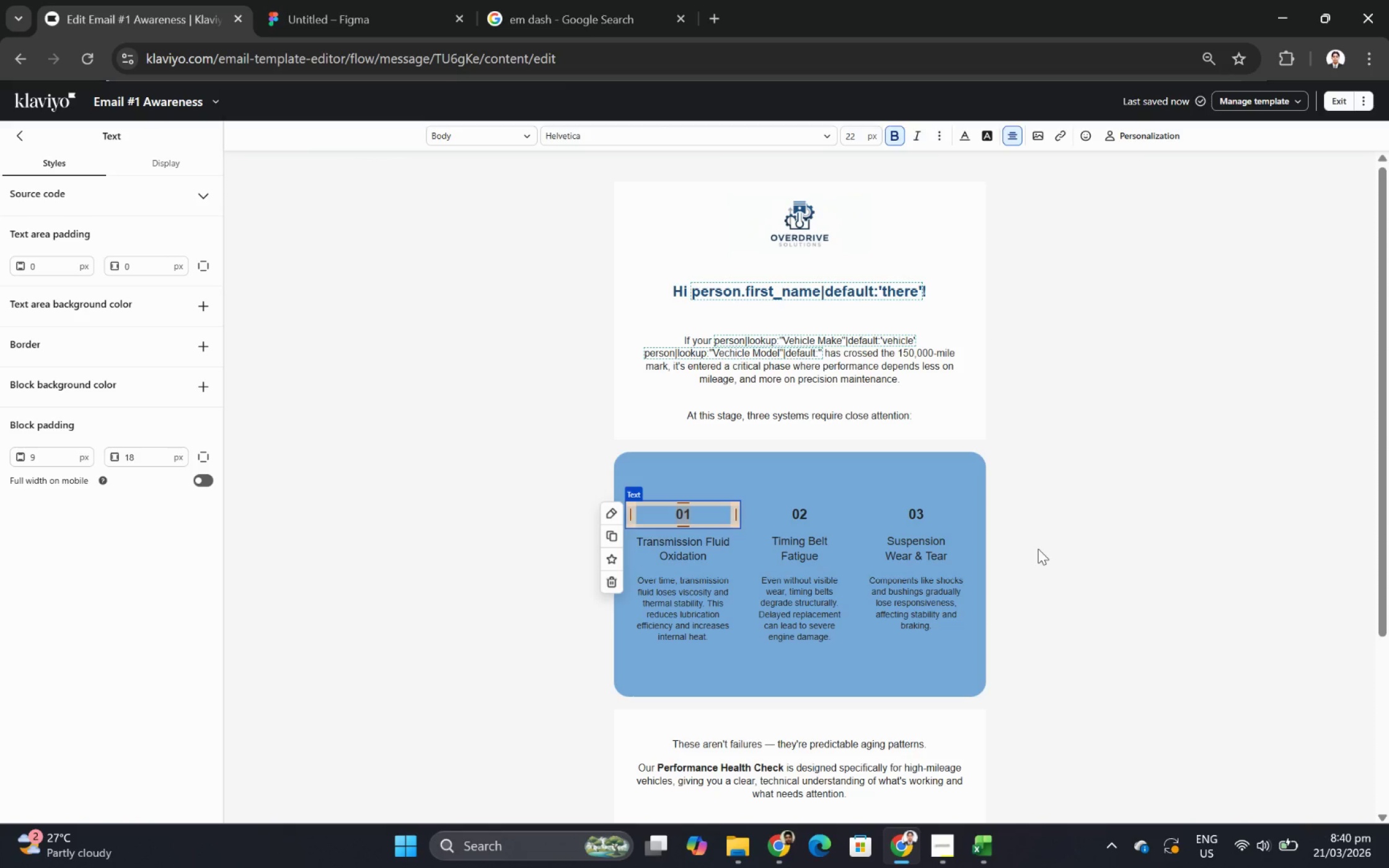 
left_click([1038, 548])
 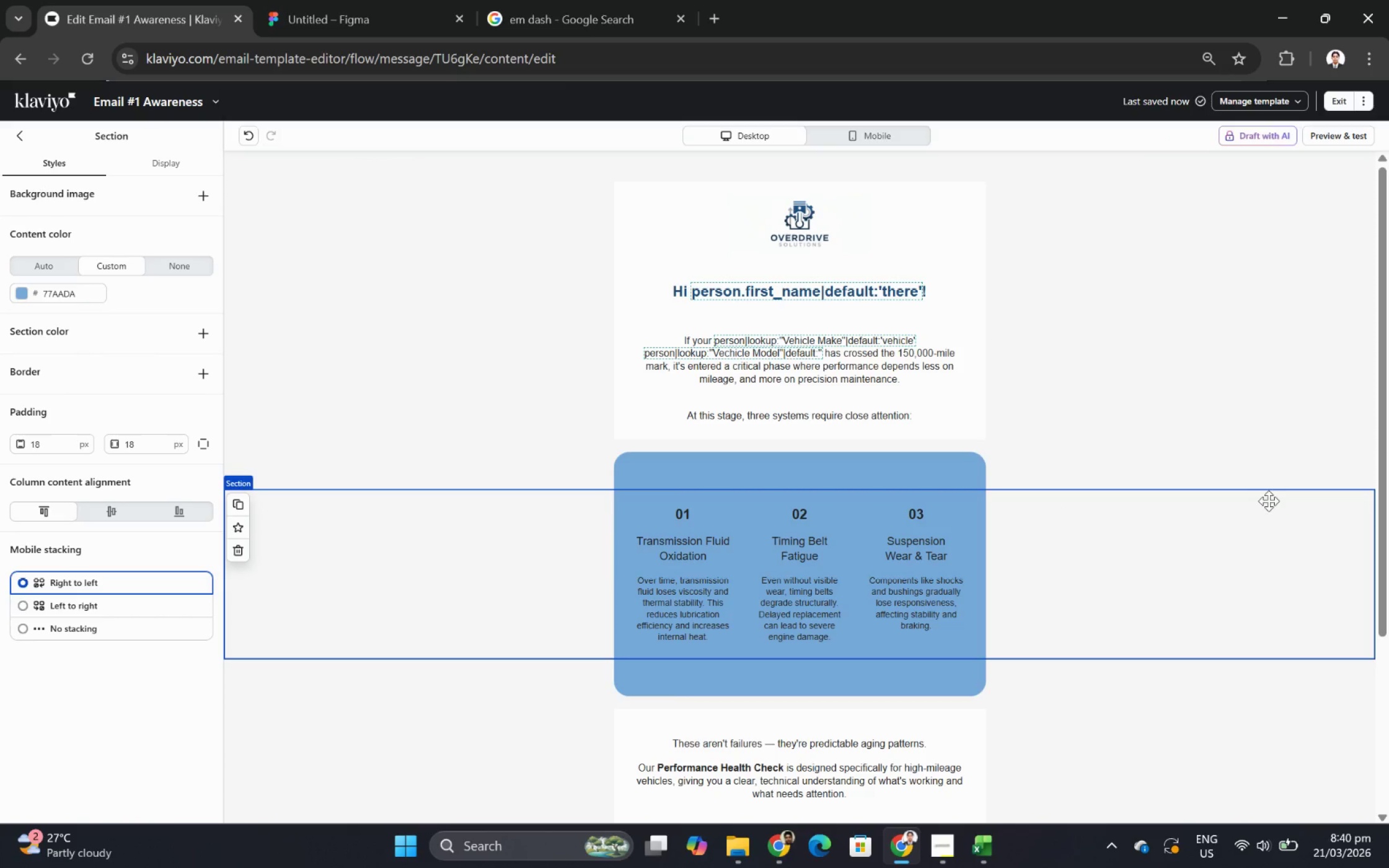 
left_click([935, 470])
 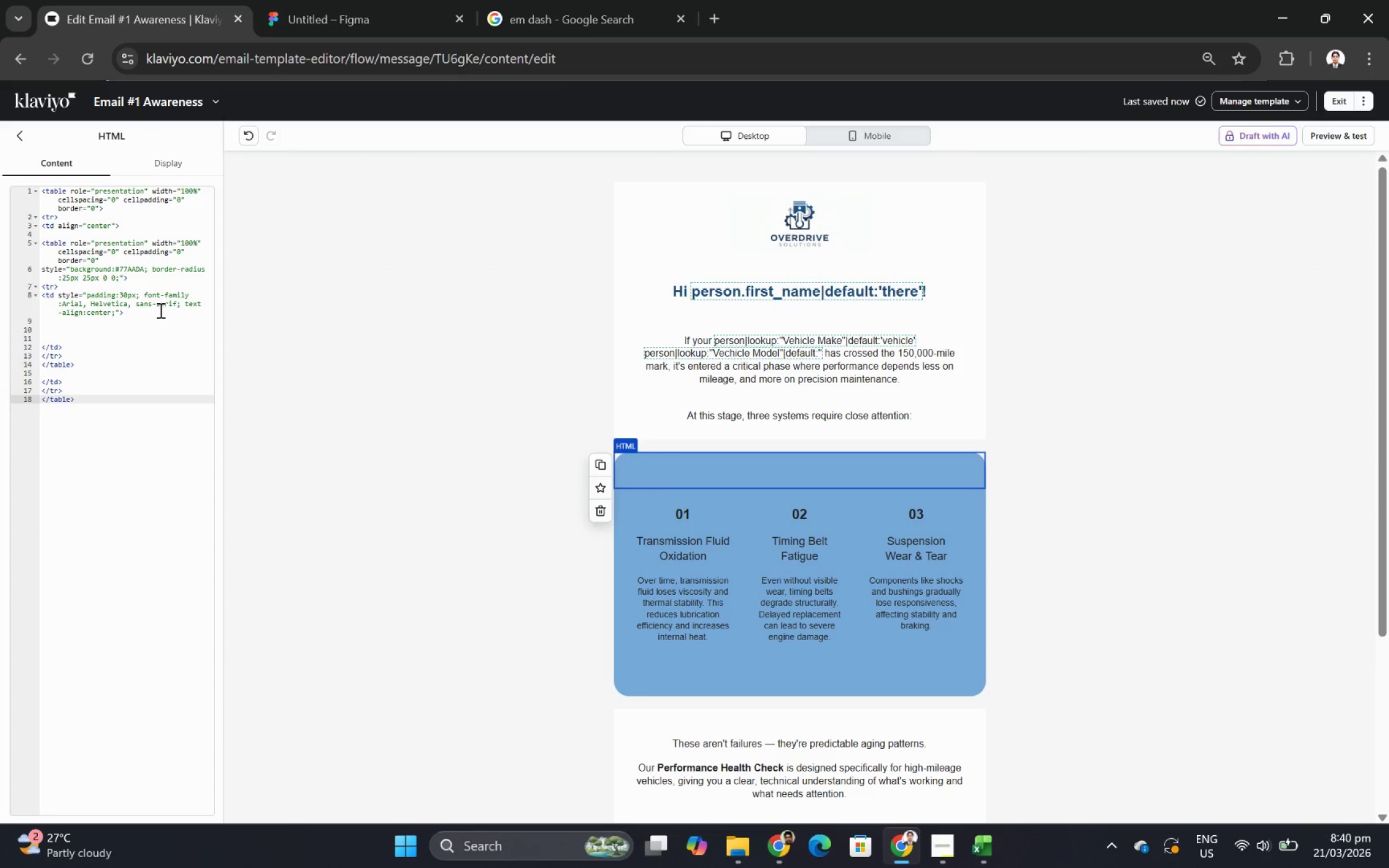 
wait(10.11)
 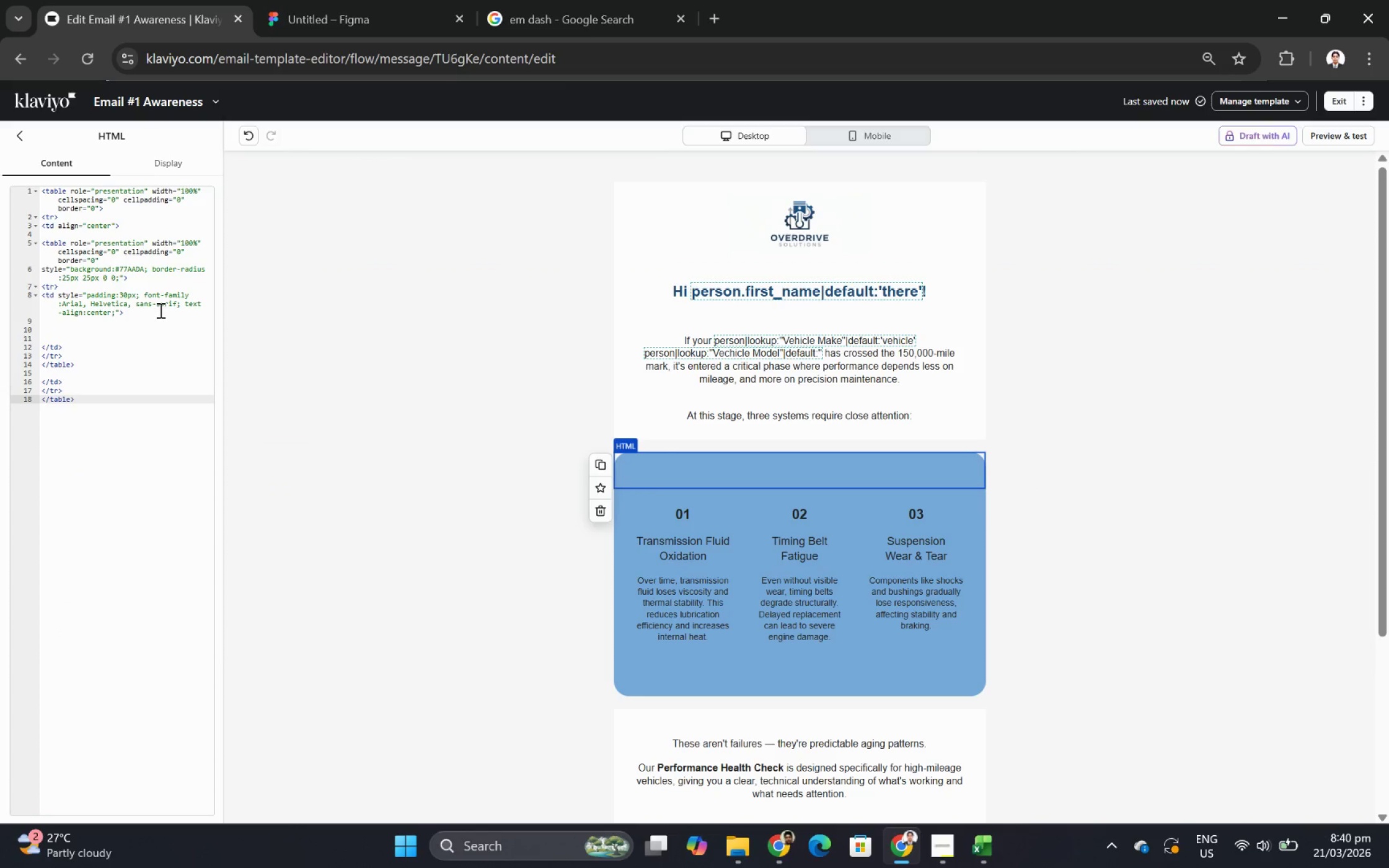 
left_click([559, 539])
 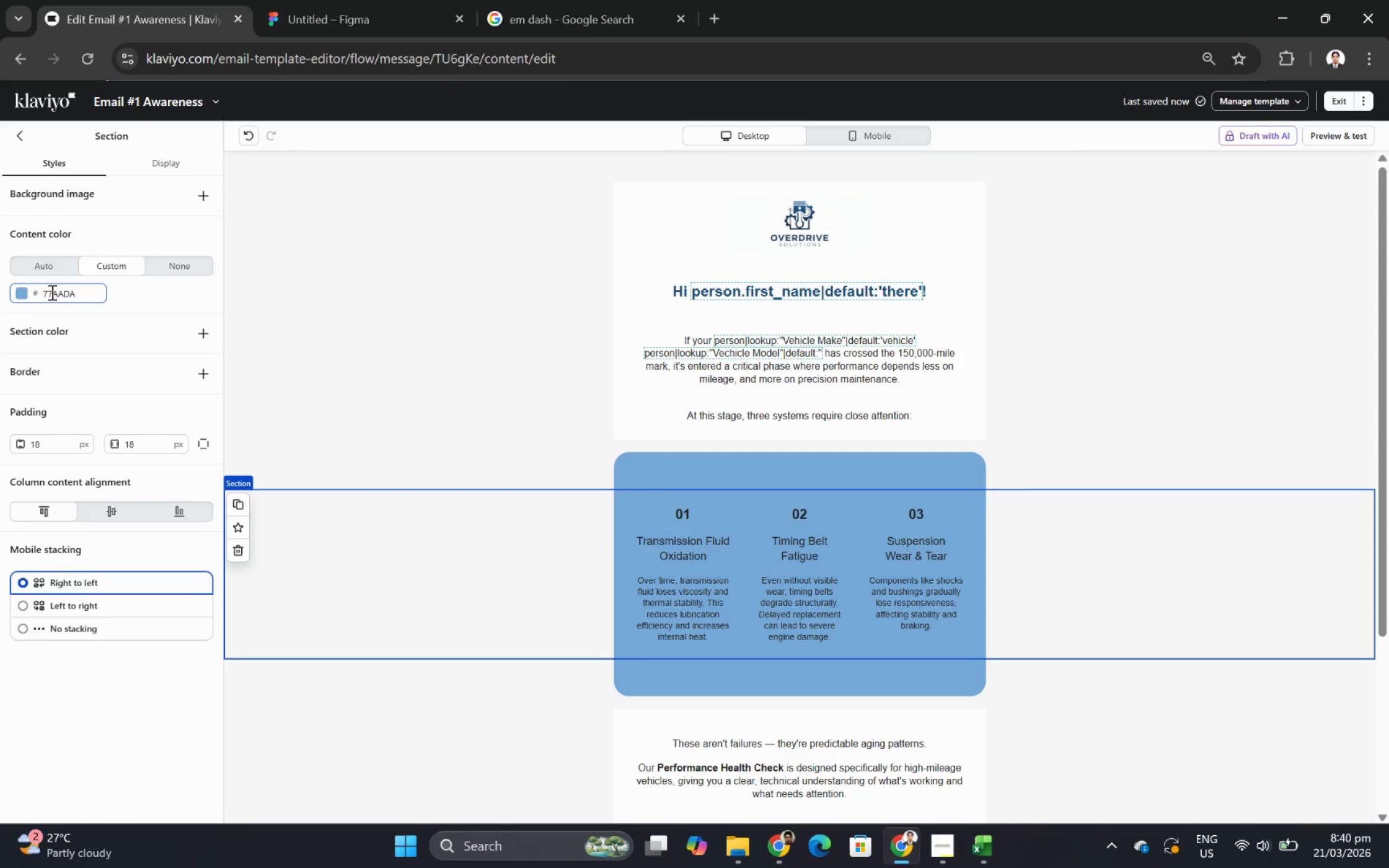 
left_click([24, 296])
 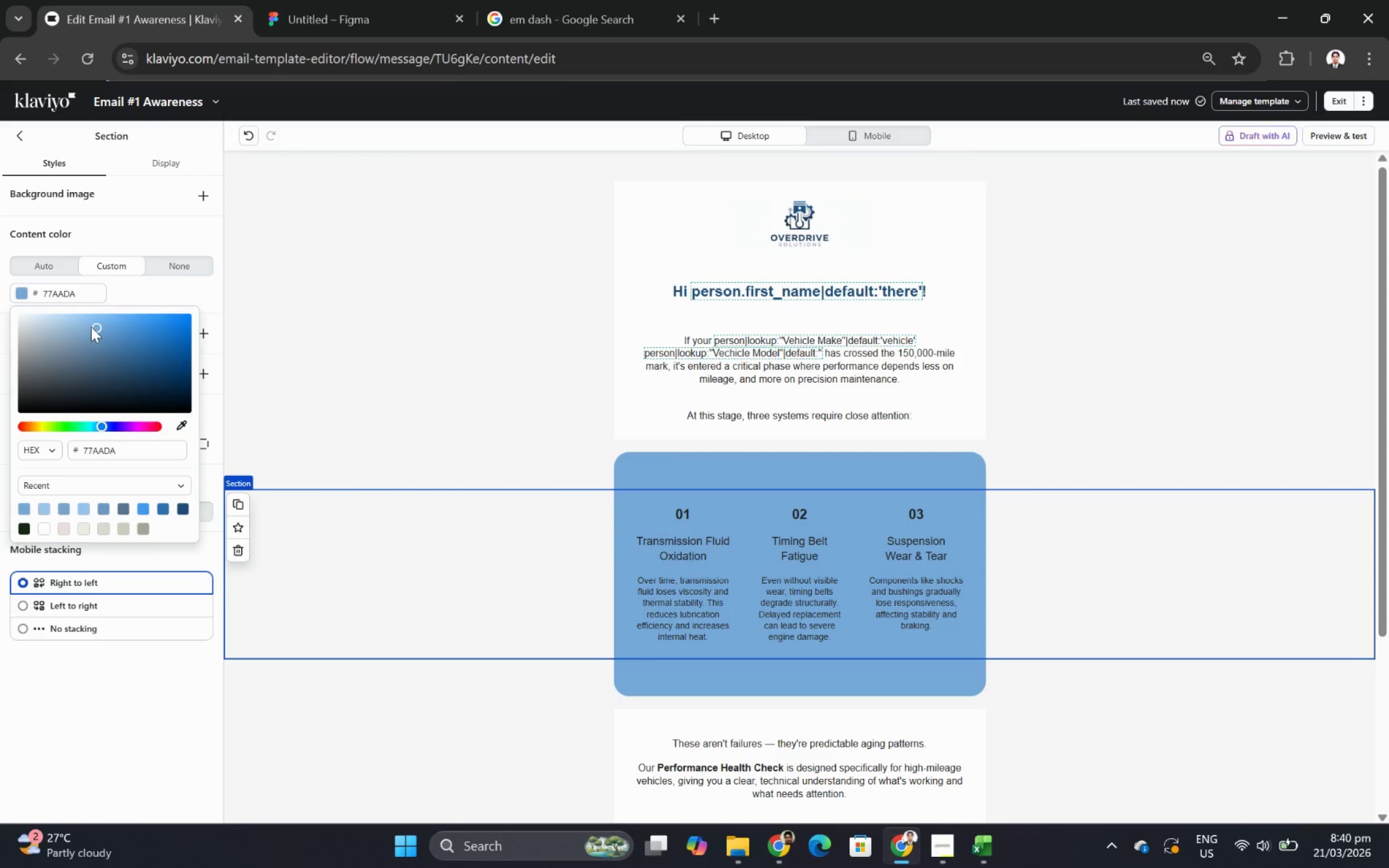 
left_click_drag(start_coordinate=[94, 326], to_coordinate=[40, 313])
 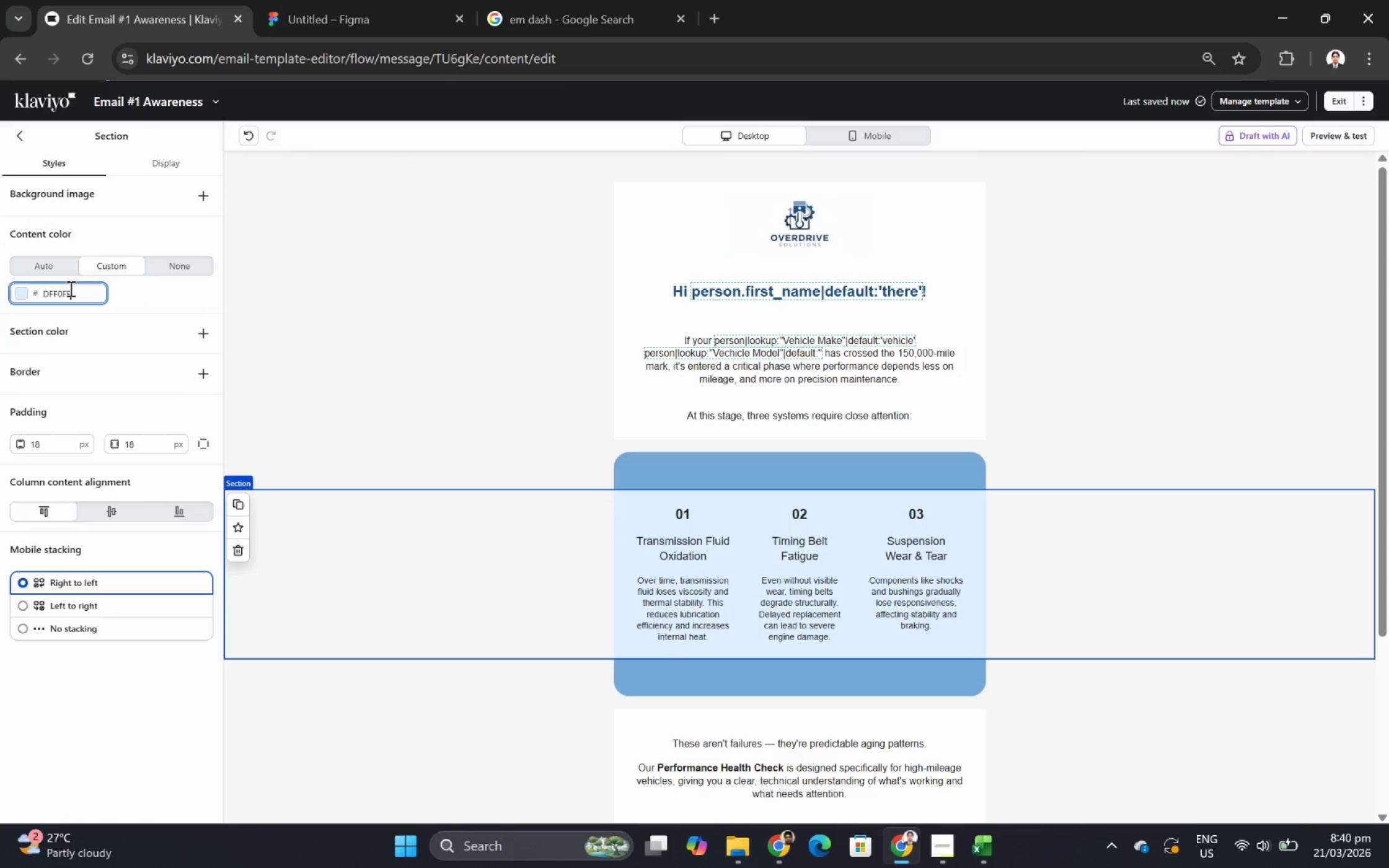 
double_click([69, 288])
 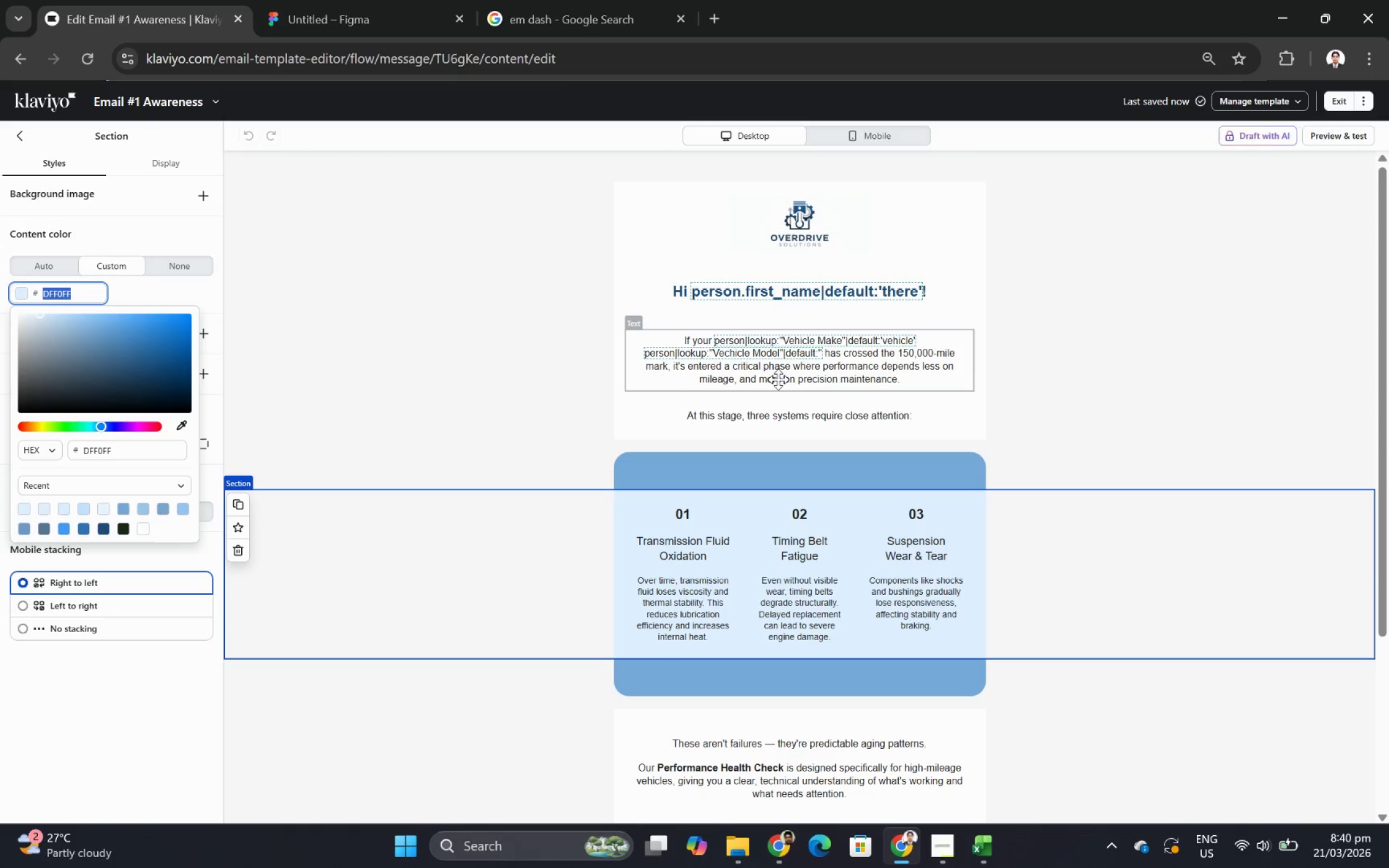 
key(Control+C)
 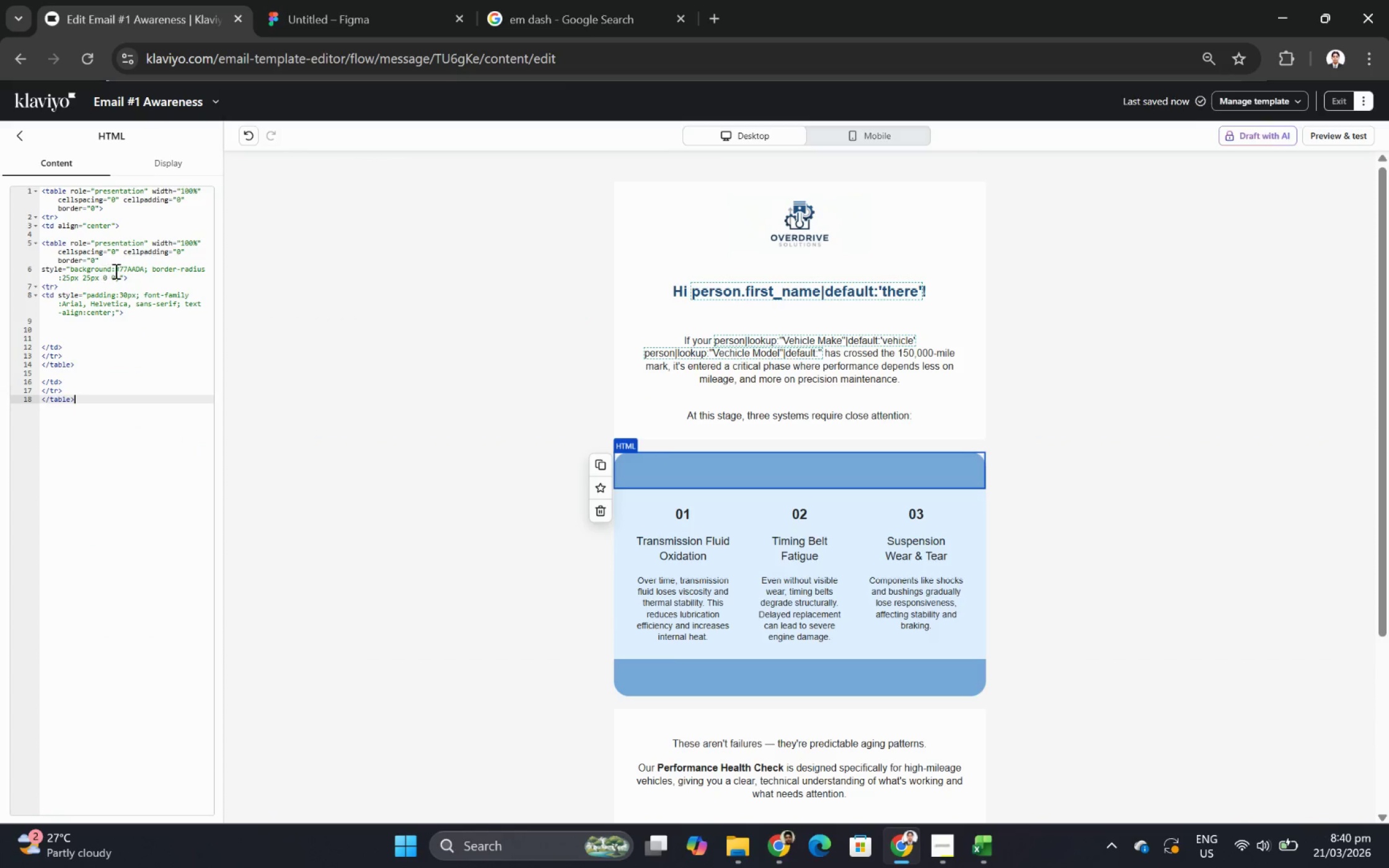 
left_click_drag(start_coordinate=[119, 269], to_coordinate=[143, 270])
 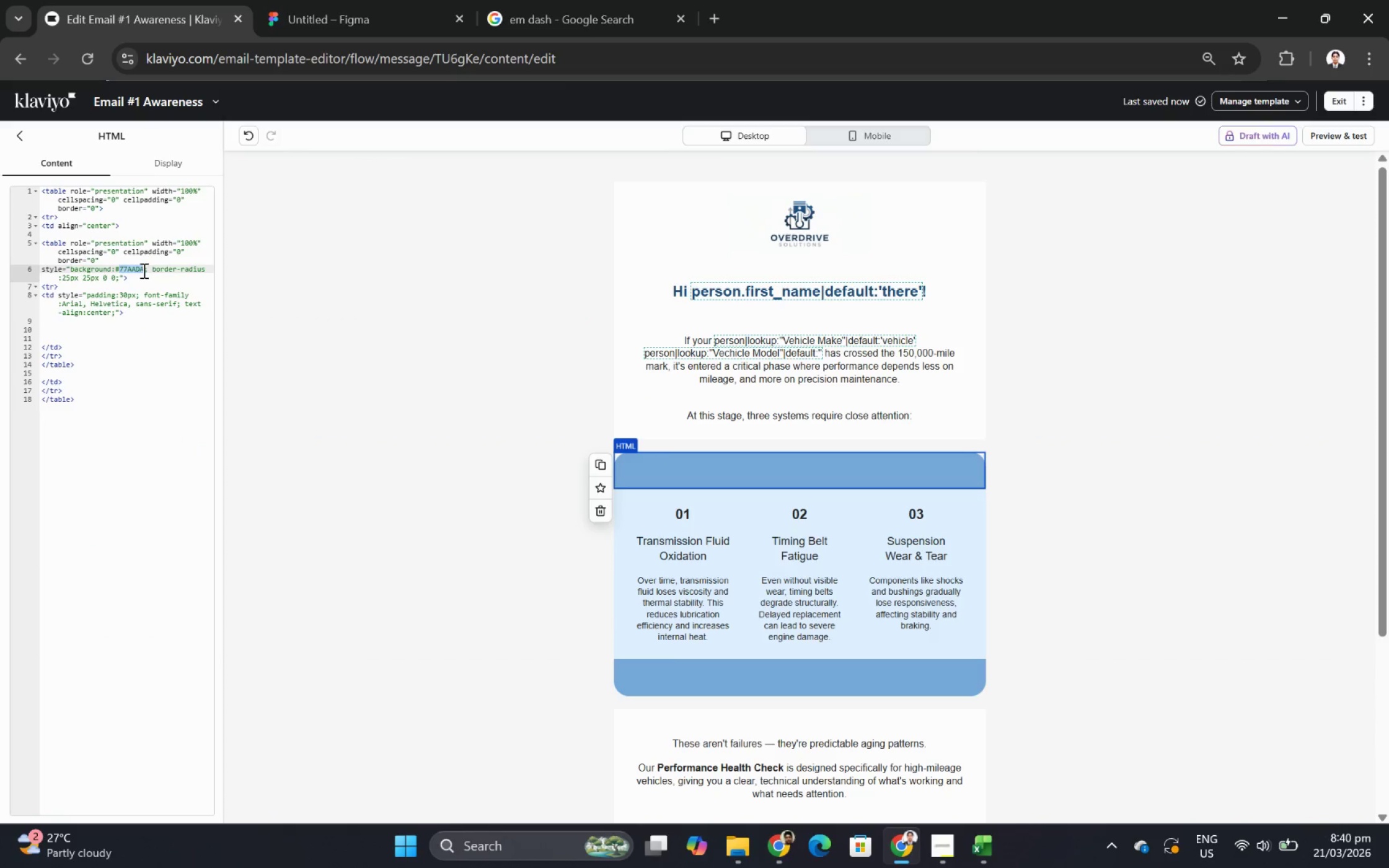 
key(Control+ControlLeft)
 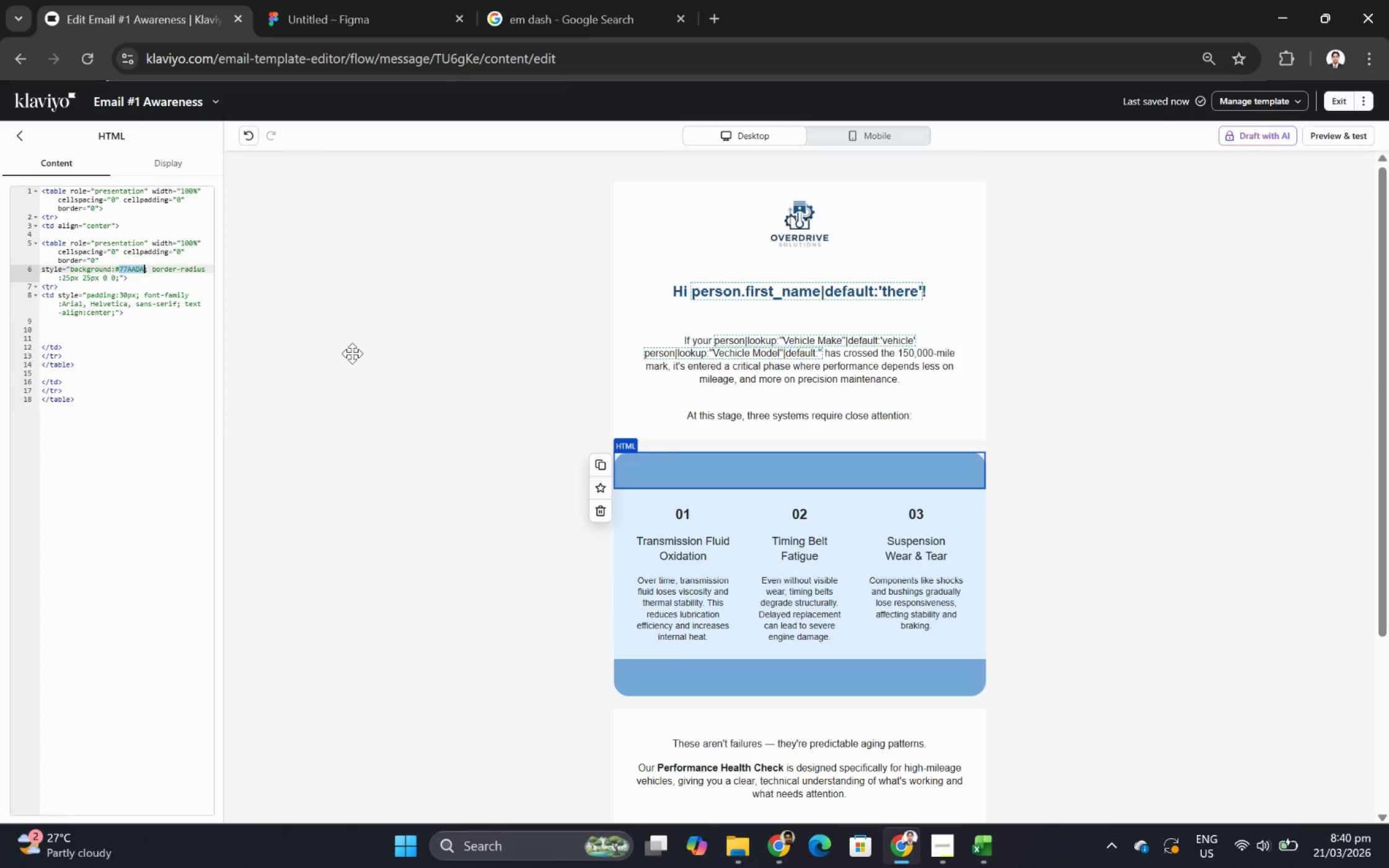 
key(Control+V)
 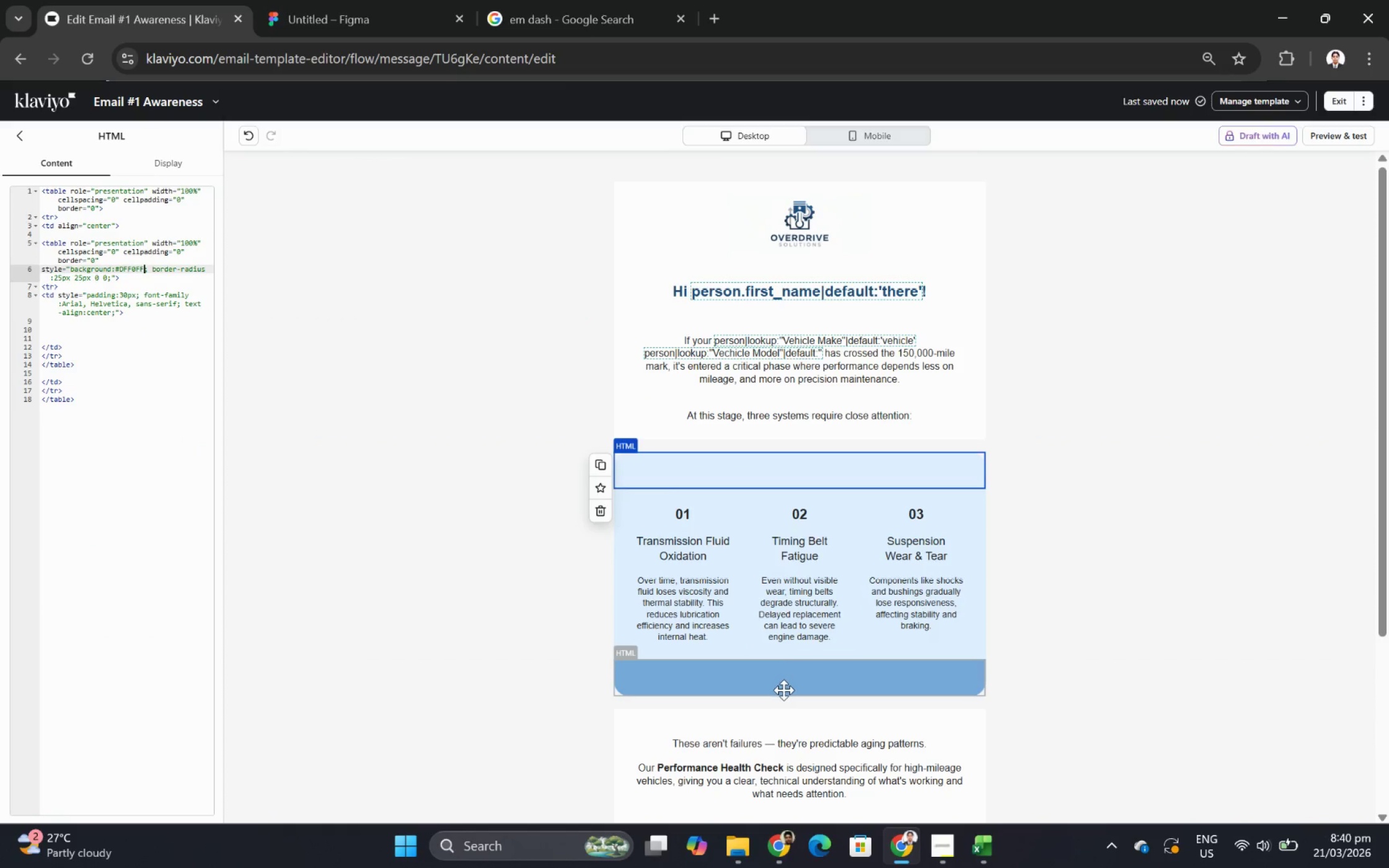 
left_click([782, 679])
 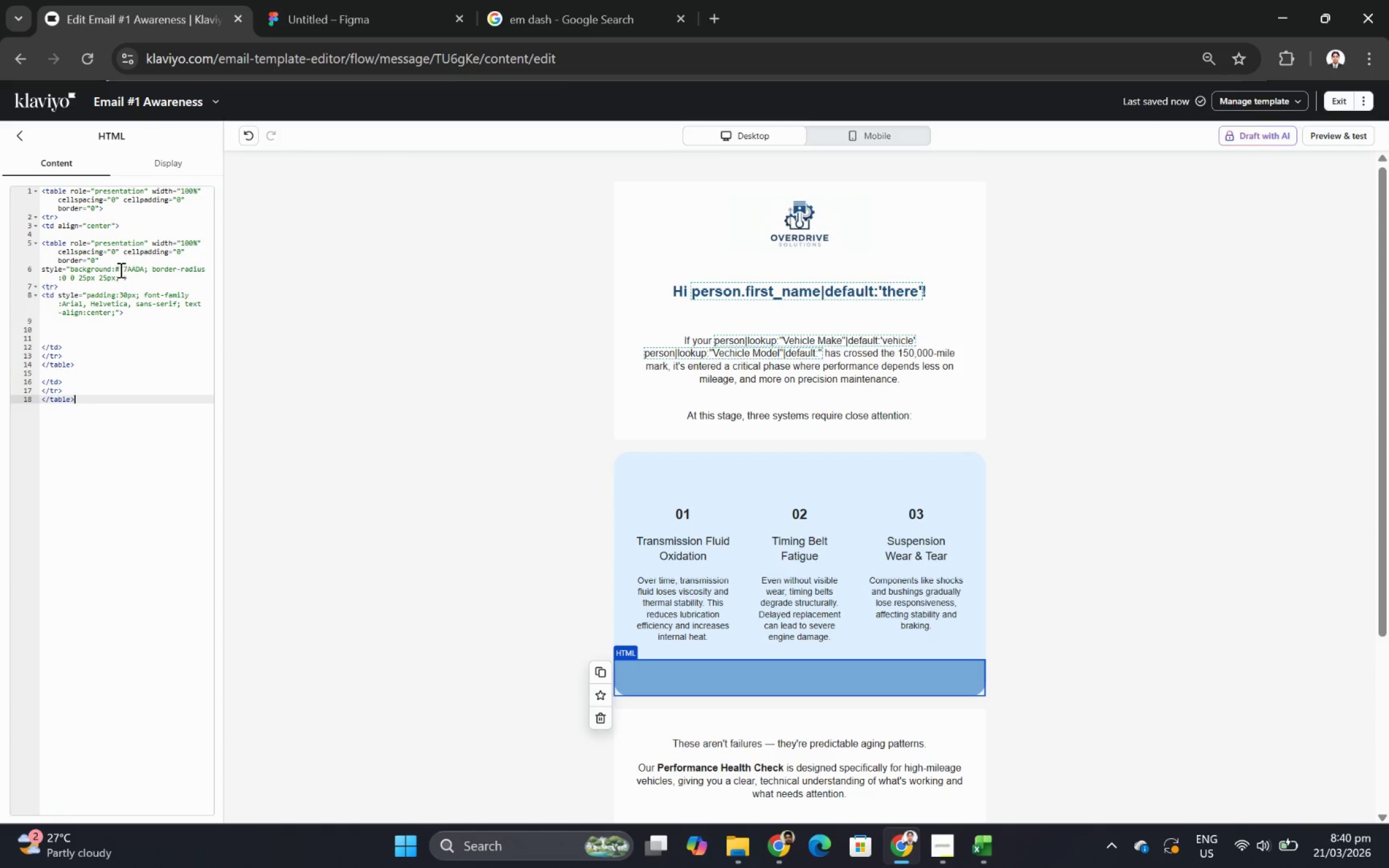 
left_click_drag(start_coordinate=[120, 268], to_coordinate=[144, 268])
 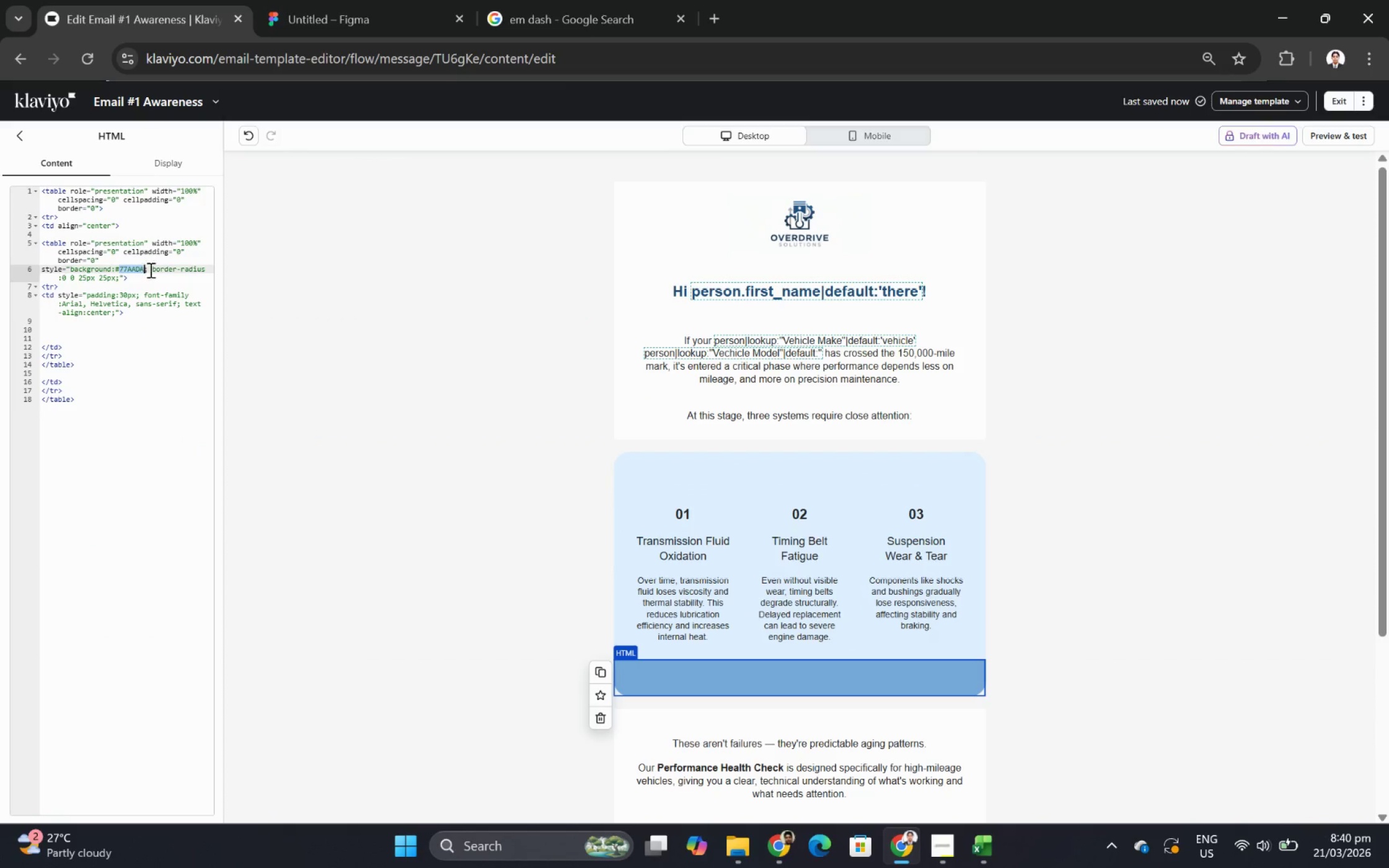 
key(Control+ControlLeft)
 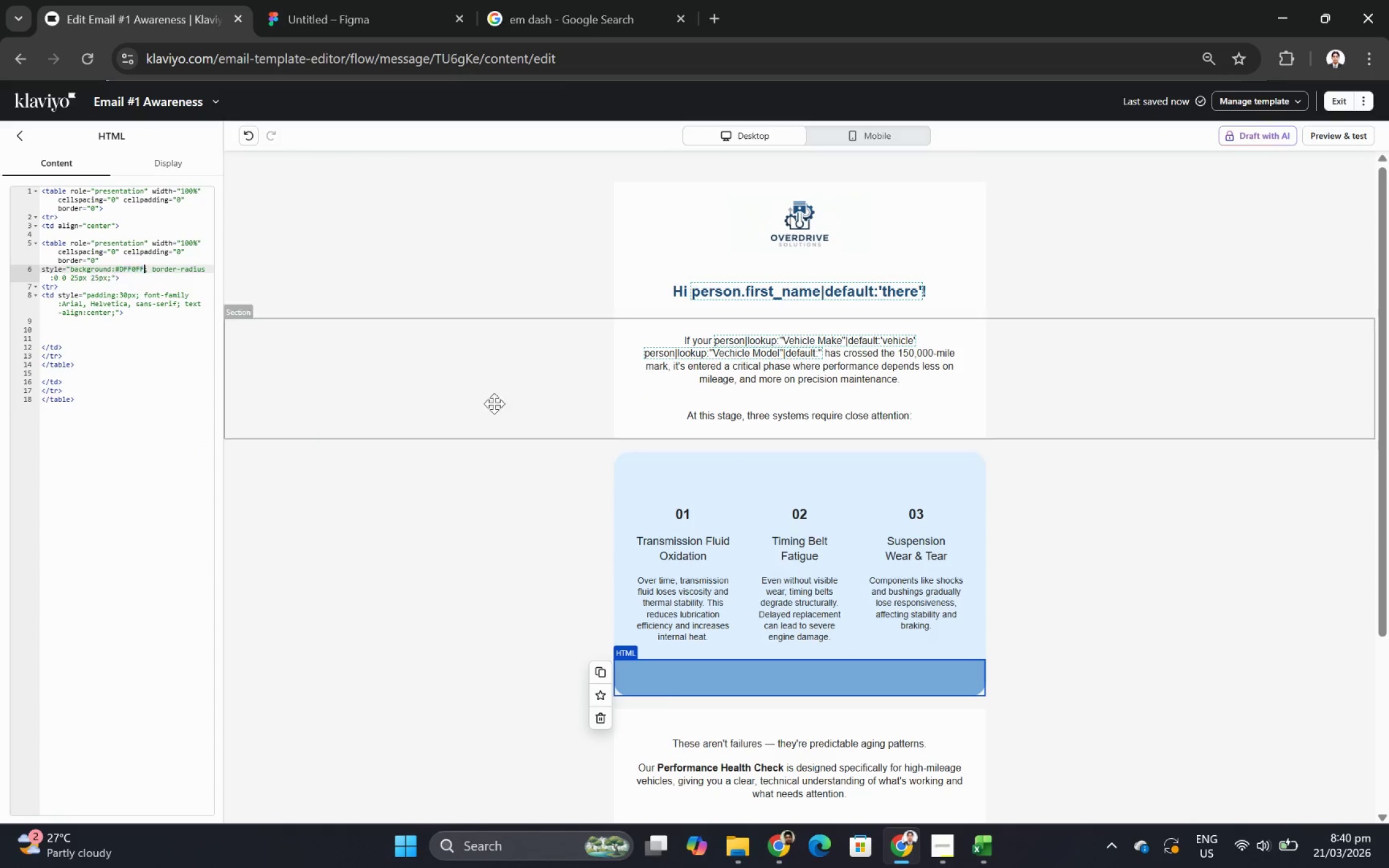 
key(Control+V)
 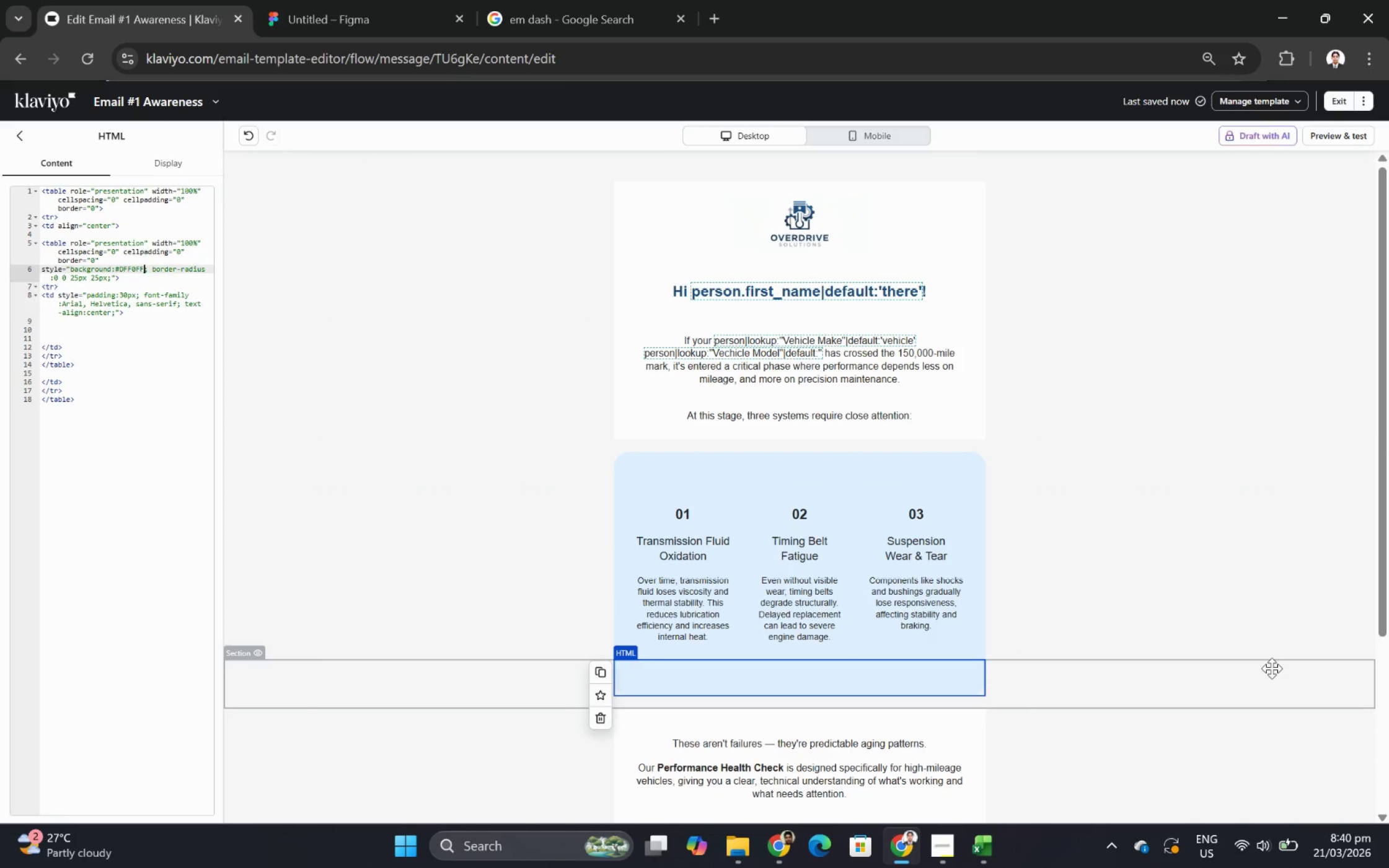 
left_click([1271, 670])
 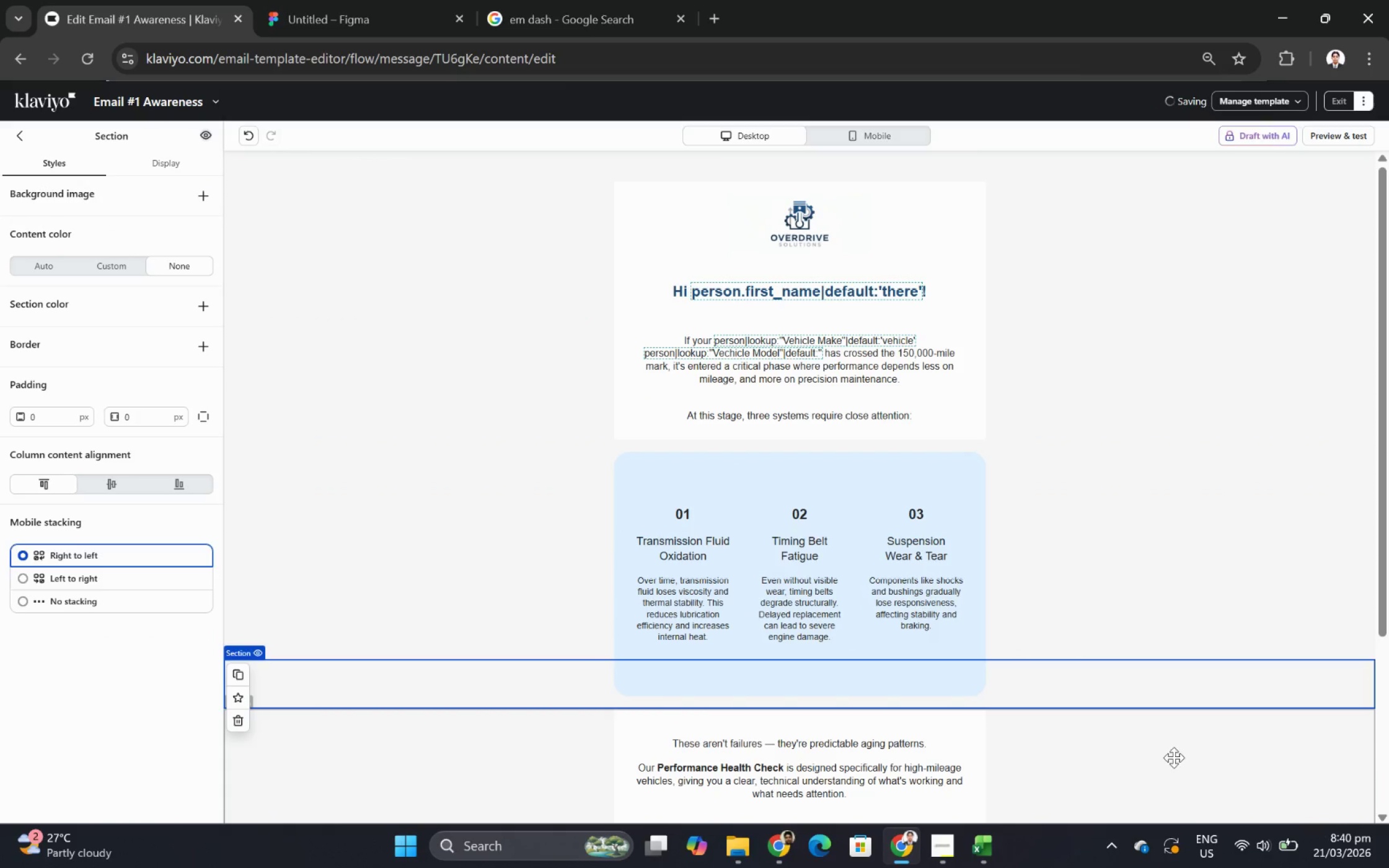 
left_click([1165, 757])
 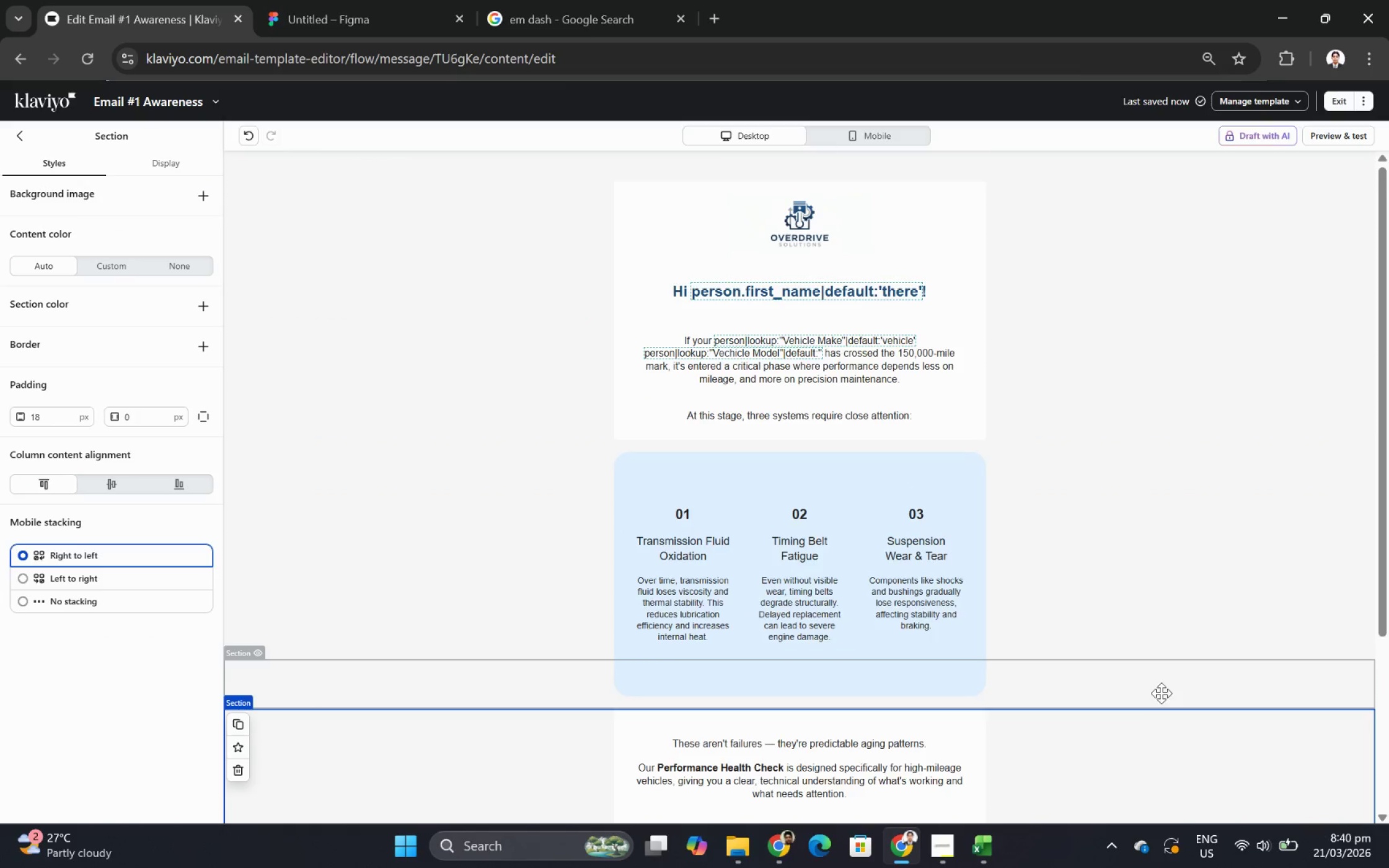 
left_click([1077, 737])
 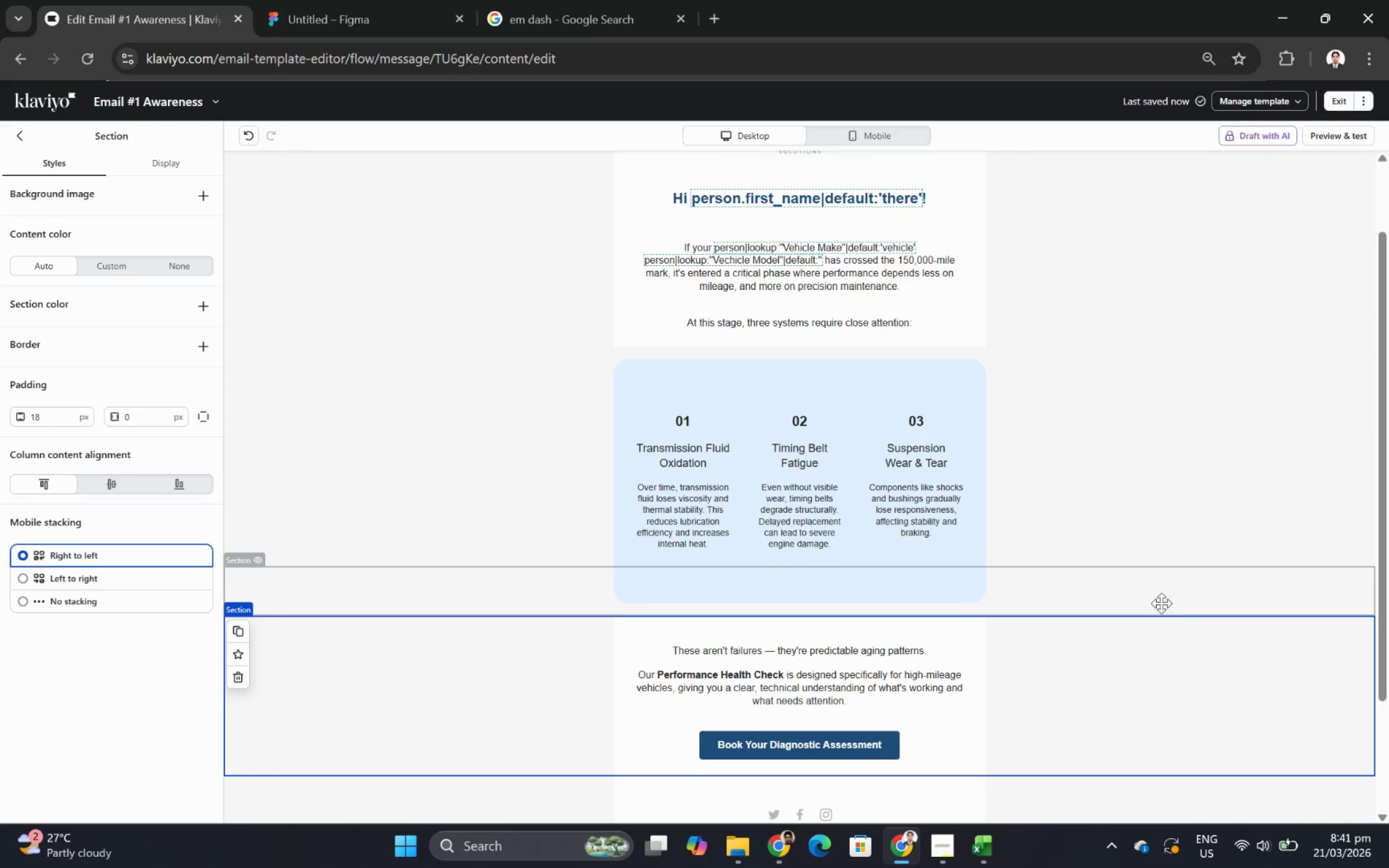 
scroll: coordinate [1161, 688], scroll_direction: down, amount: 1.0
 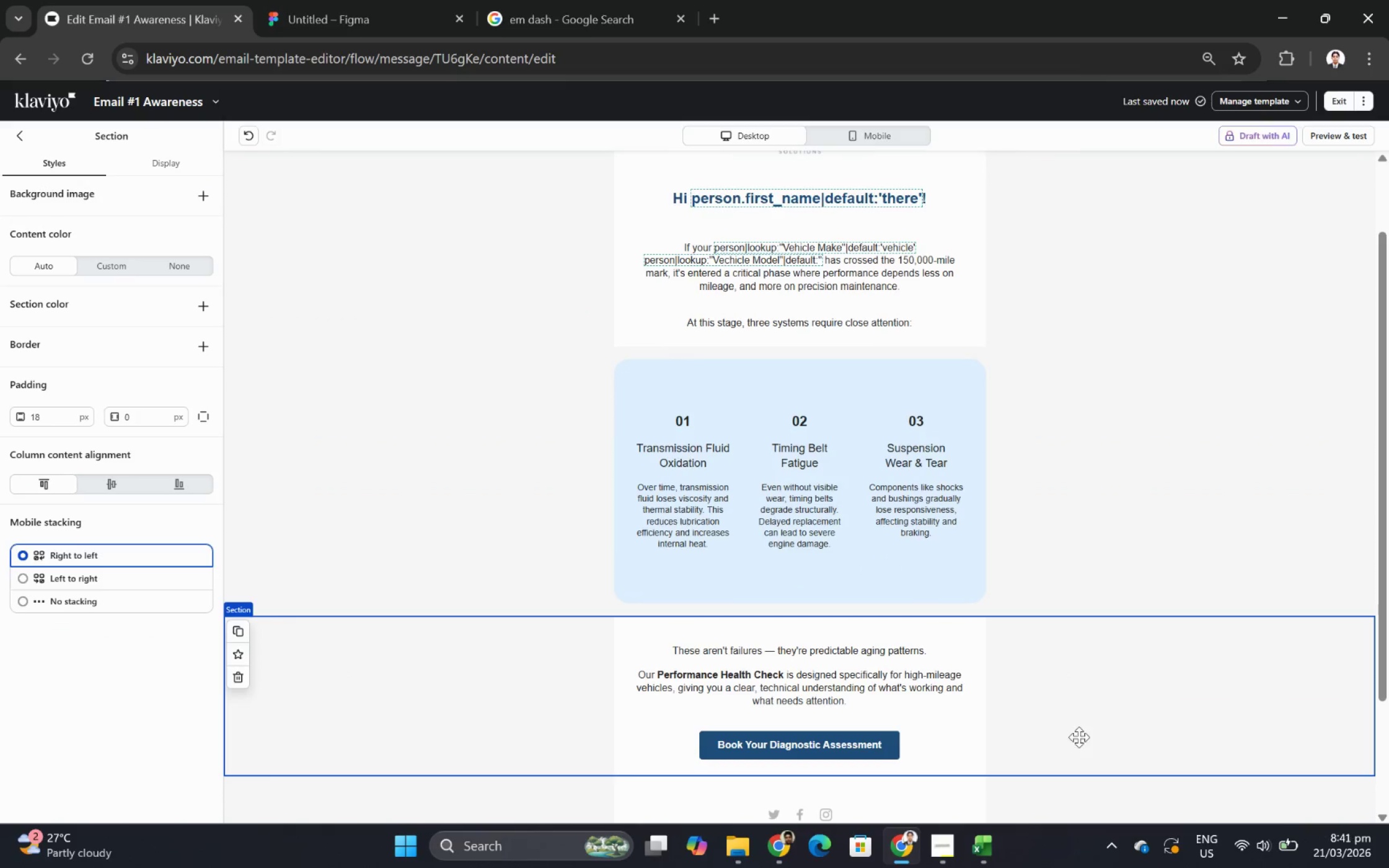 
scroll: coordinate [1161, 601], scroll_direction: up, amount: 3.0
 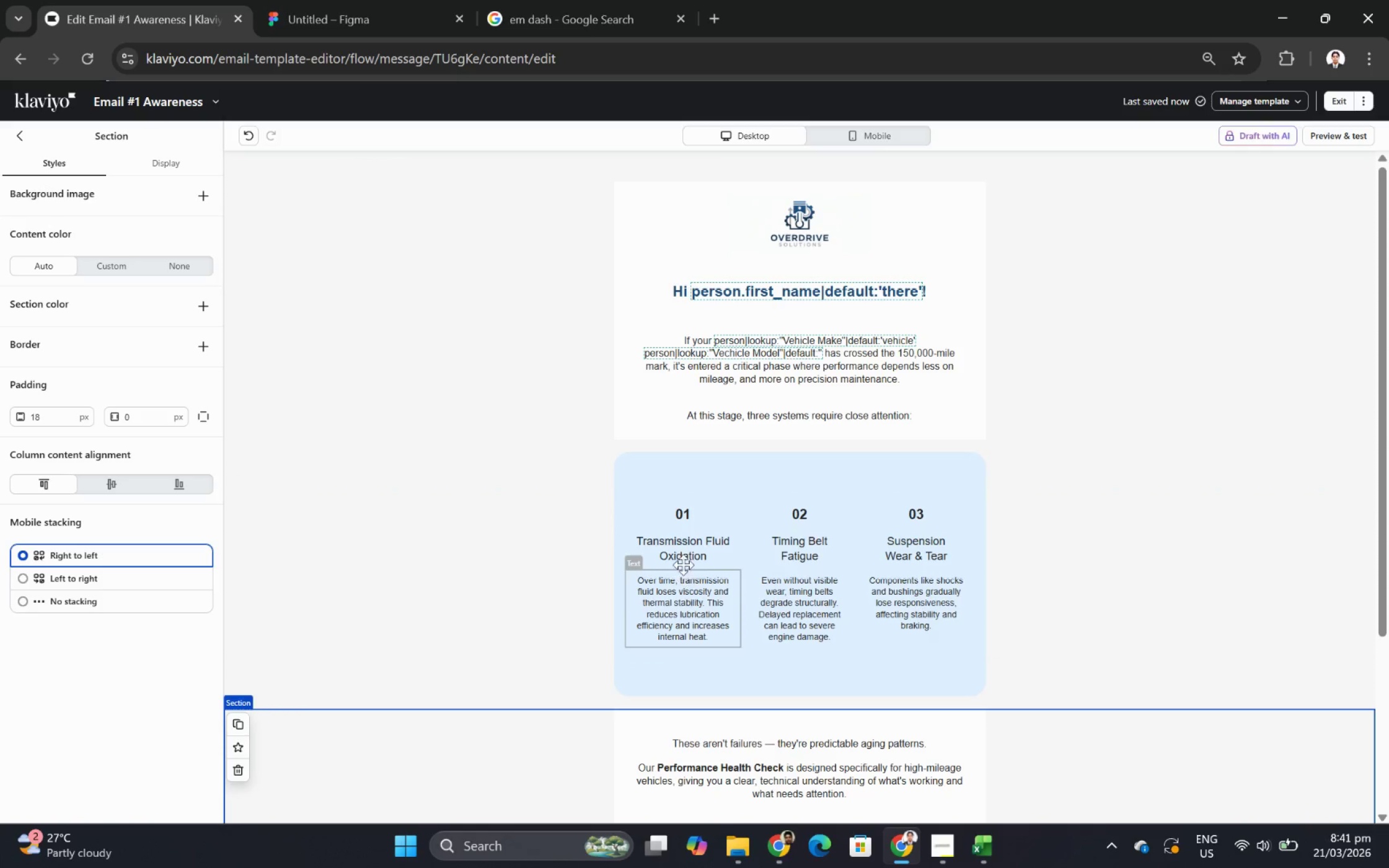 
double_click([685, 550])
 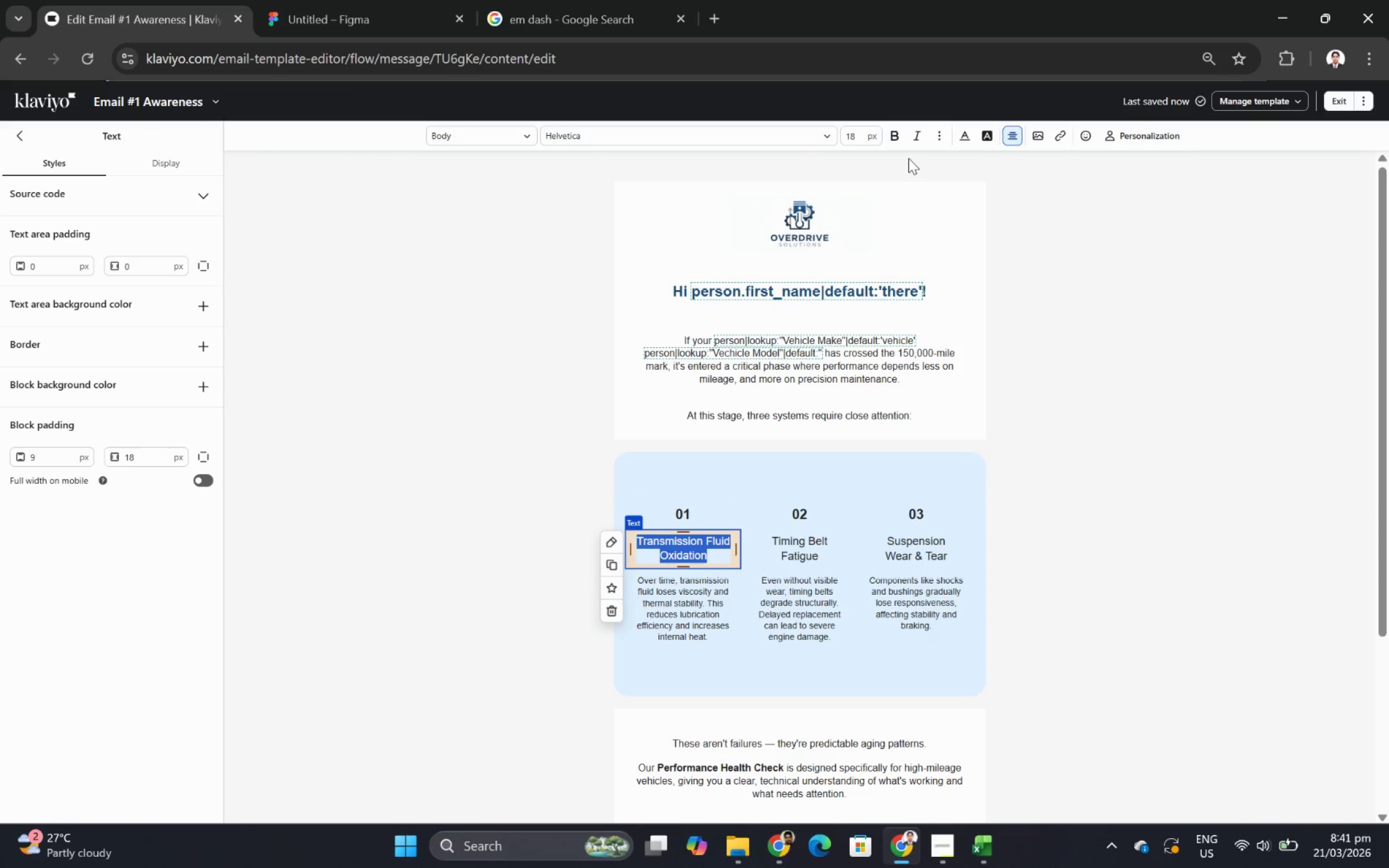 
left_click([895, 134])
 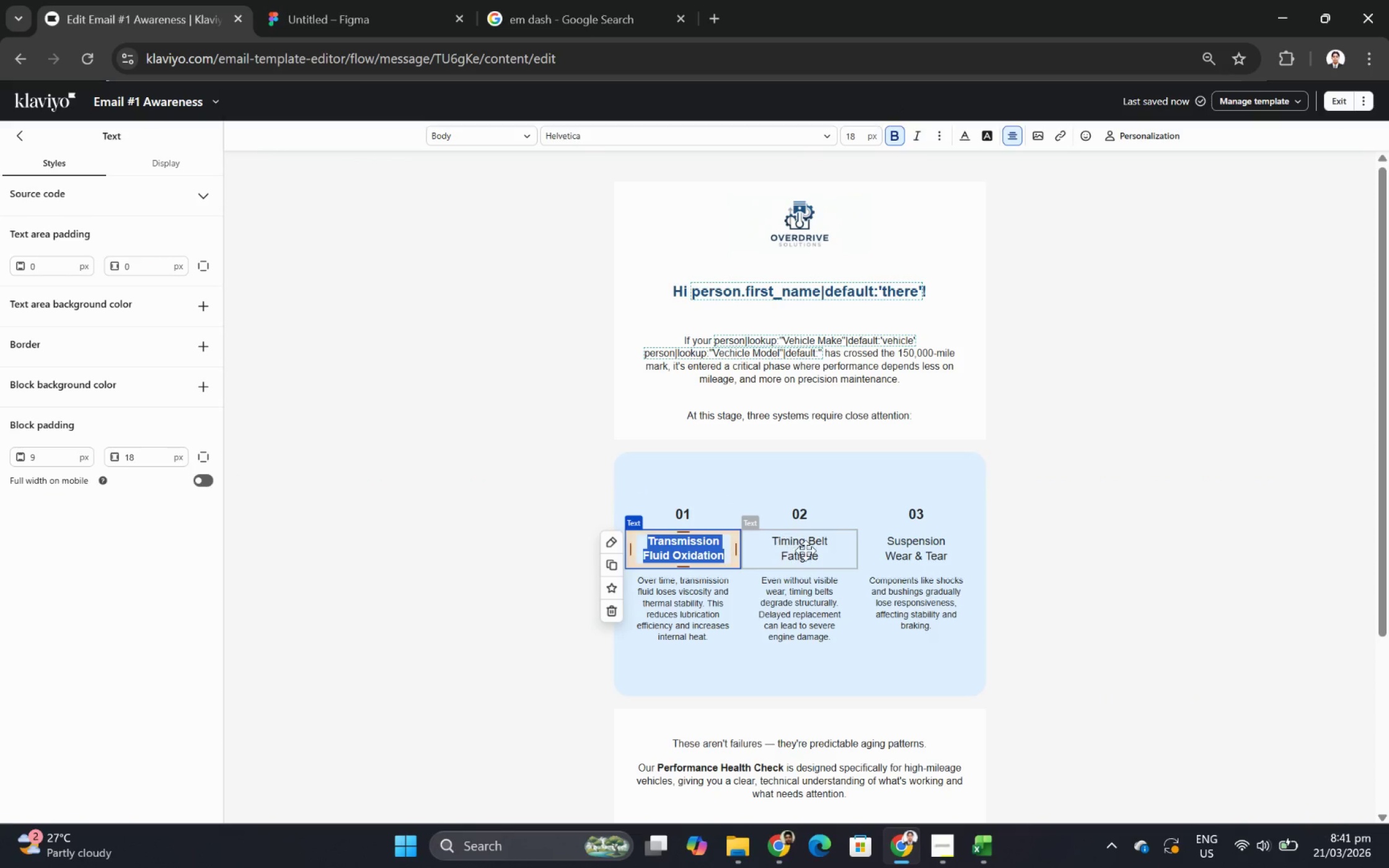 
double_click([806, 550])
 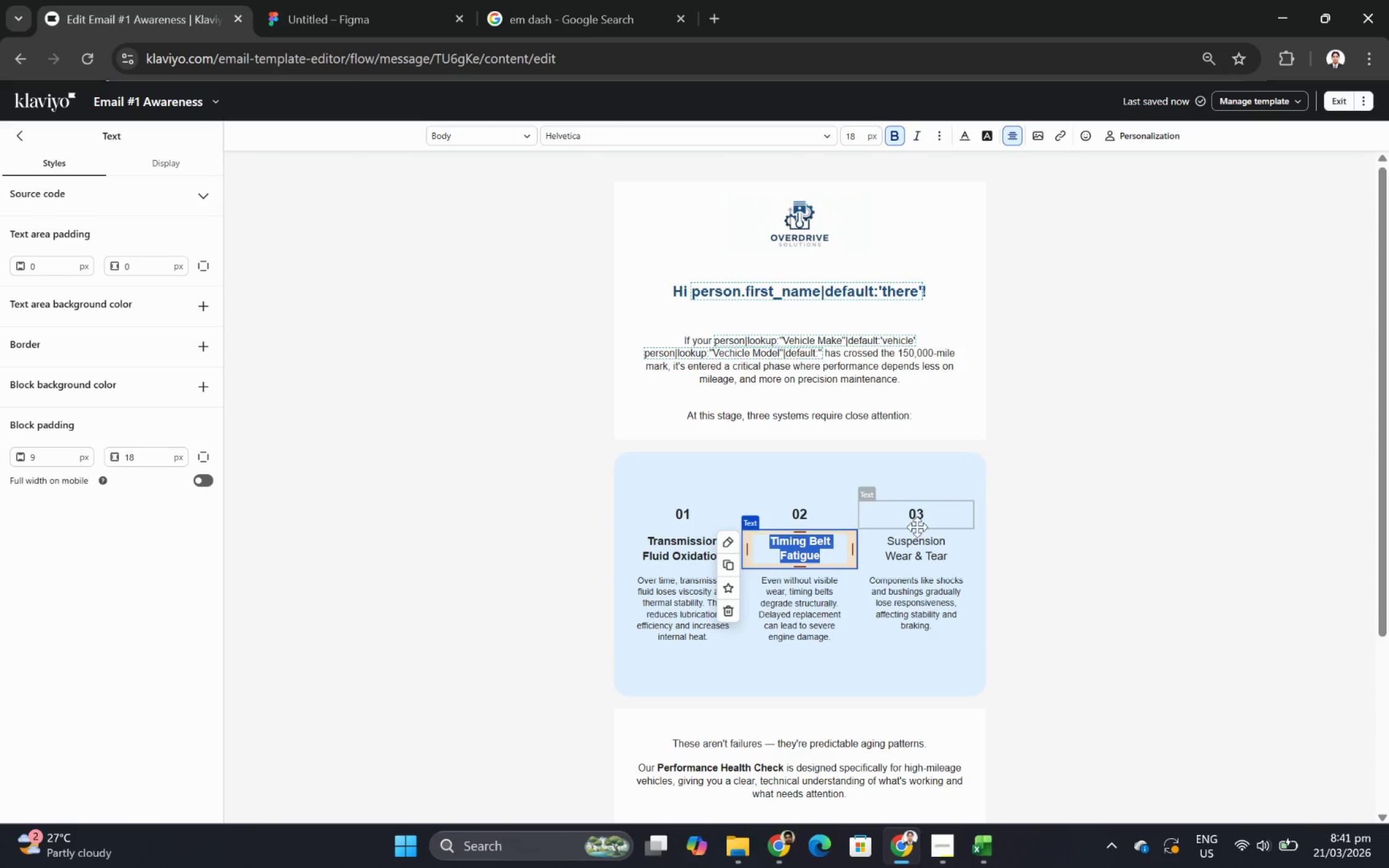 
double_click([922, 549])
 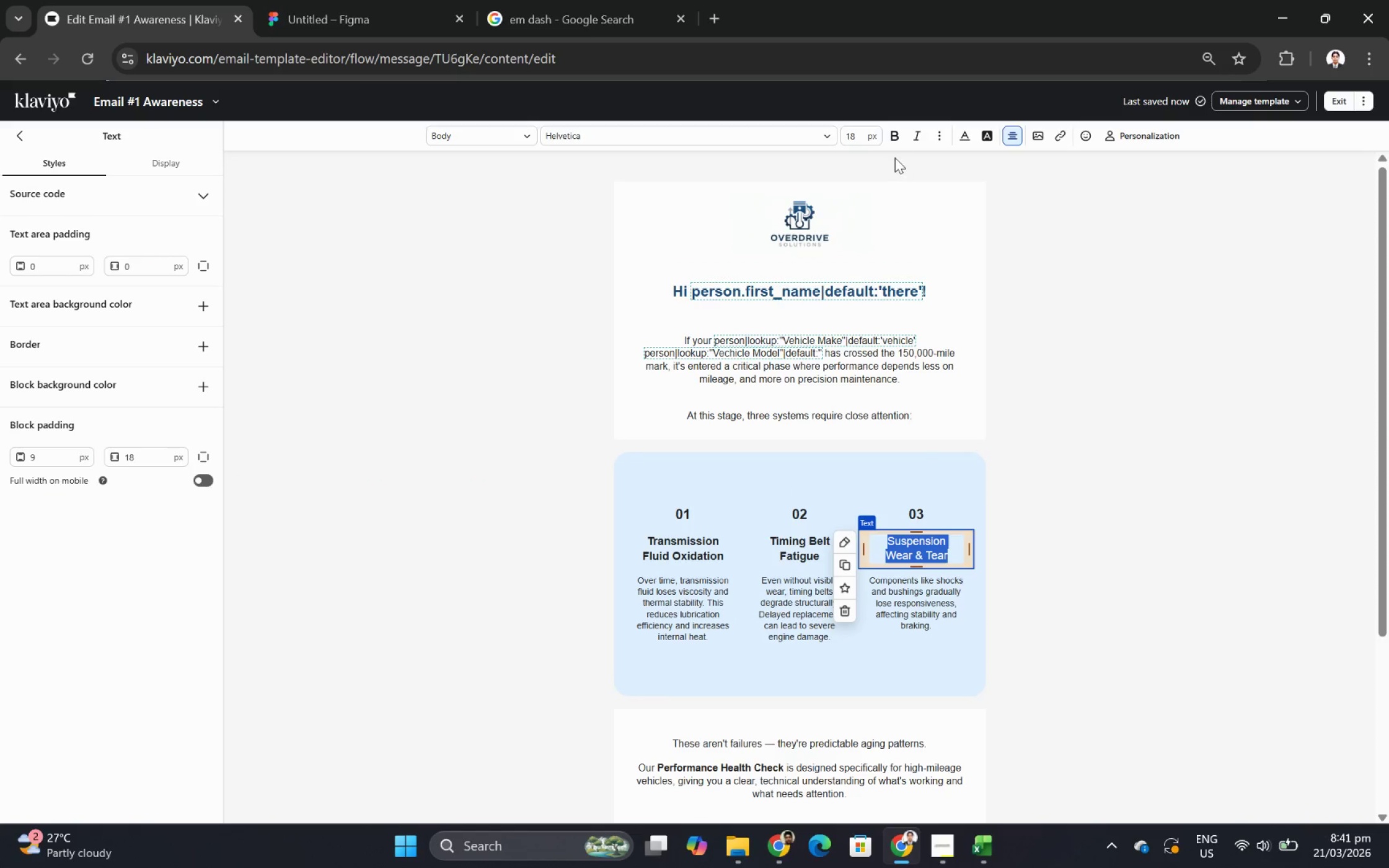 
left_click([893, 136])
 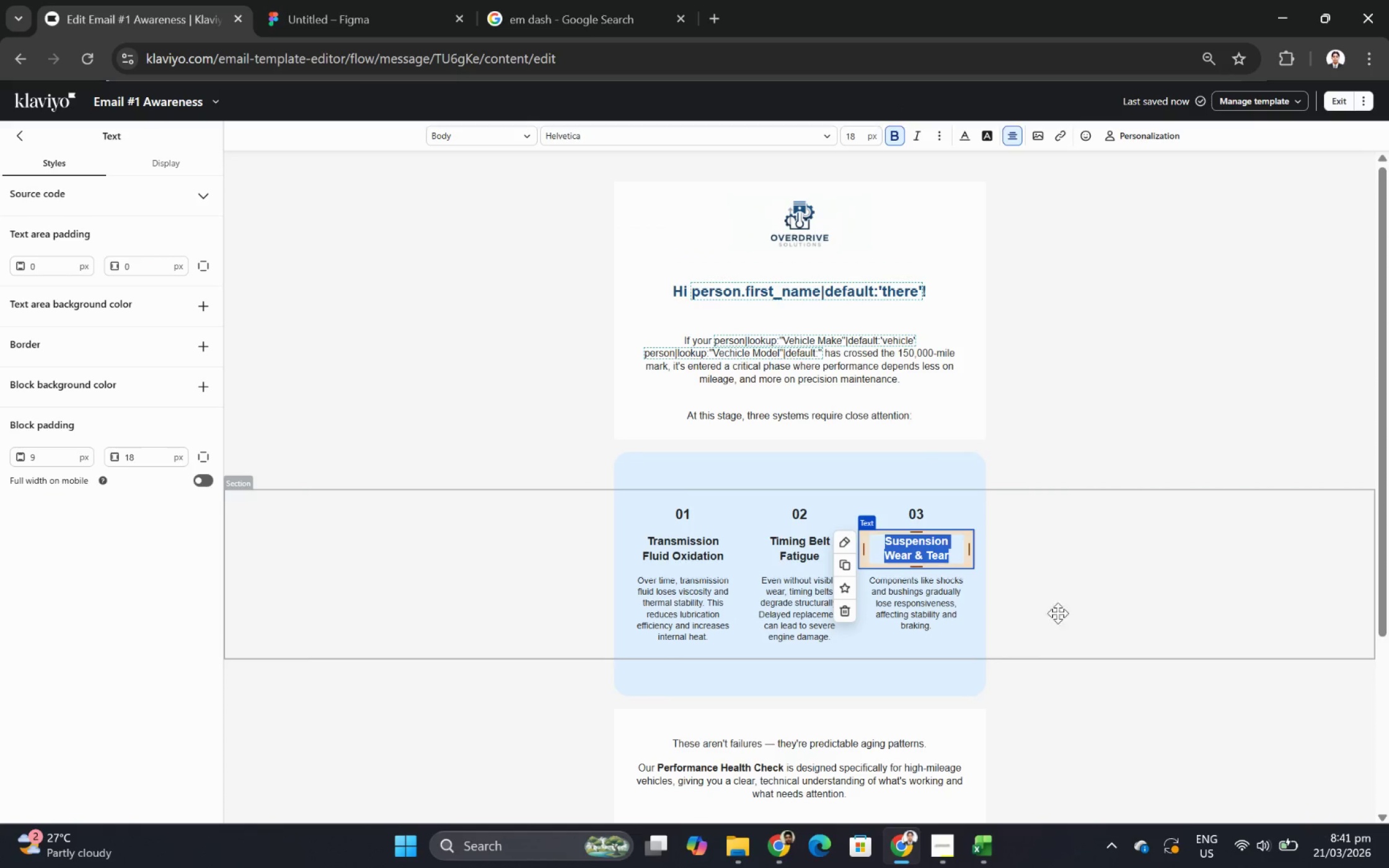 
left_click([1059, 627])
 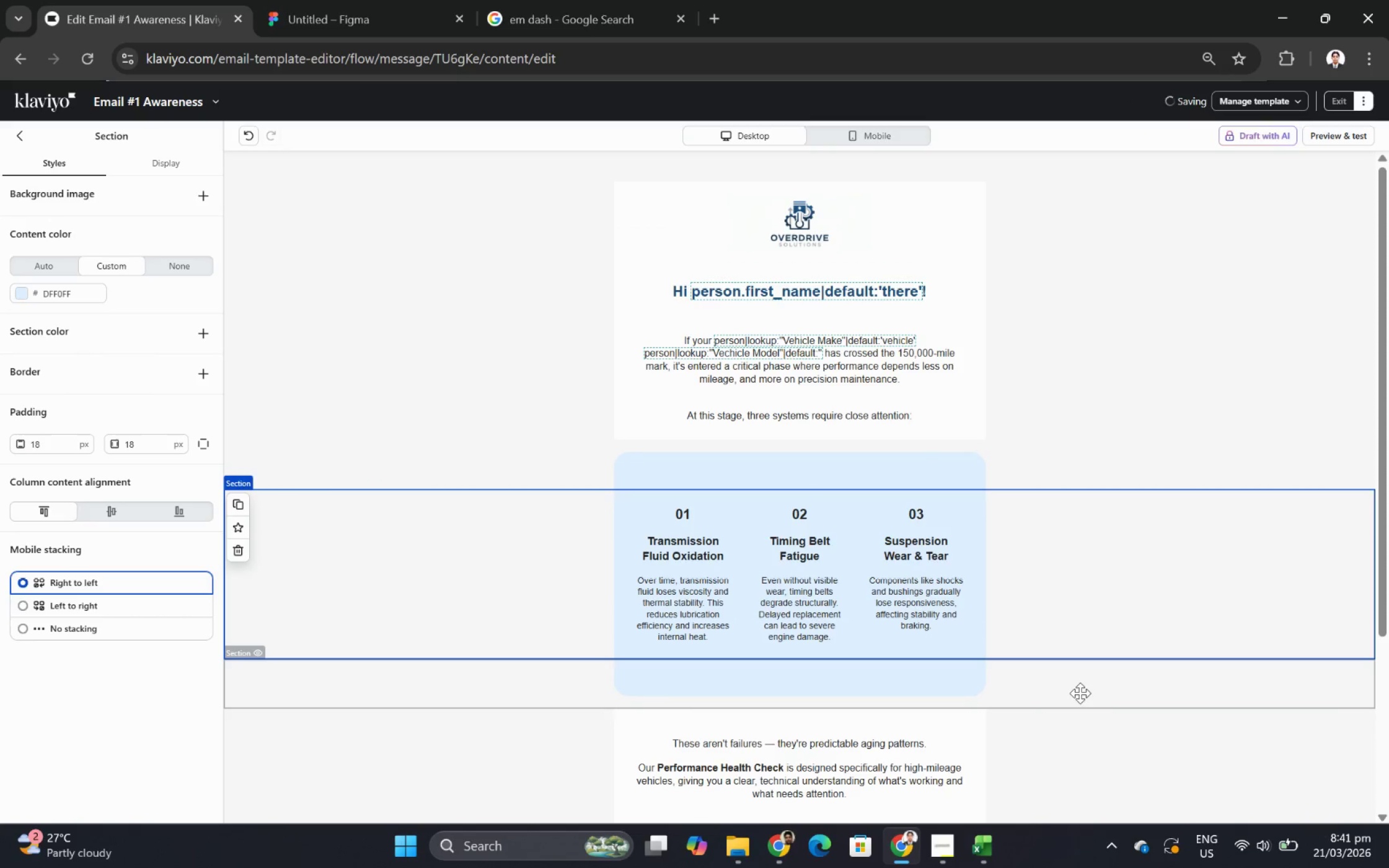 
left_click([1080, 693])
 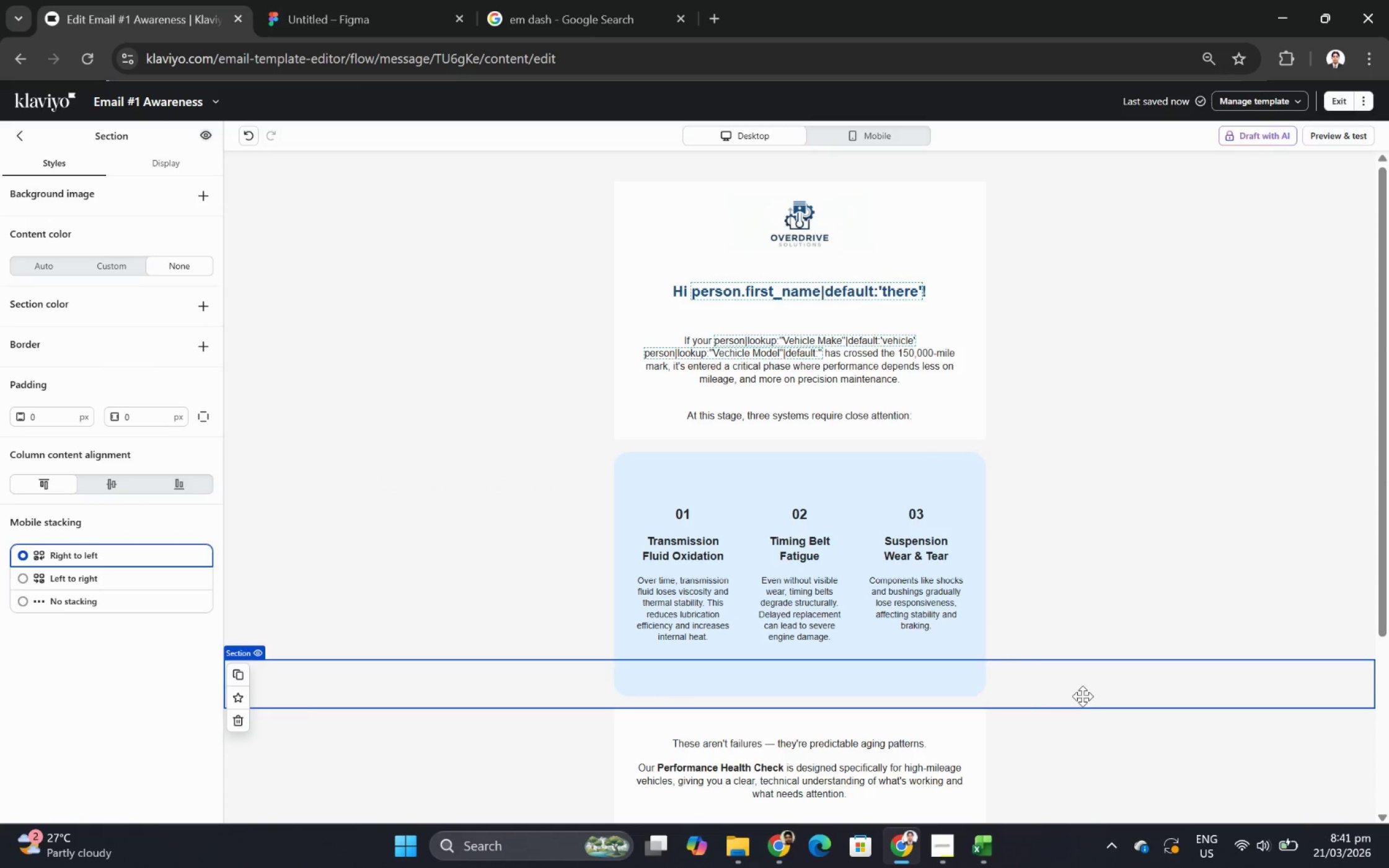 
scroll: coordinate [1082, 696], scroll_direction: down, amount: 3.0
 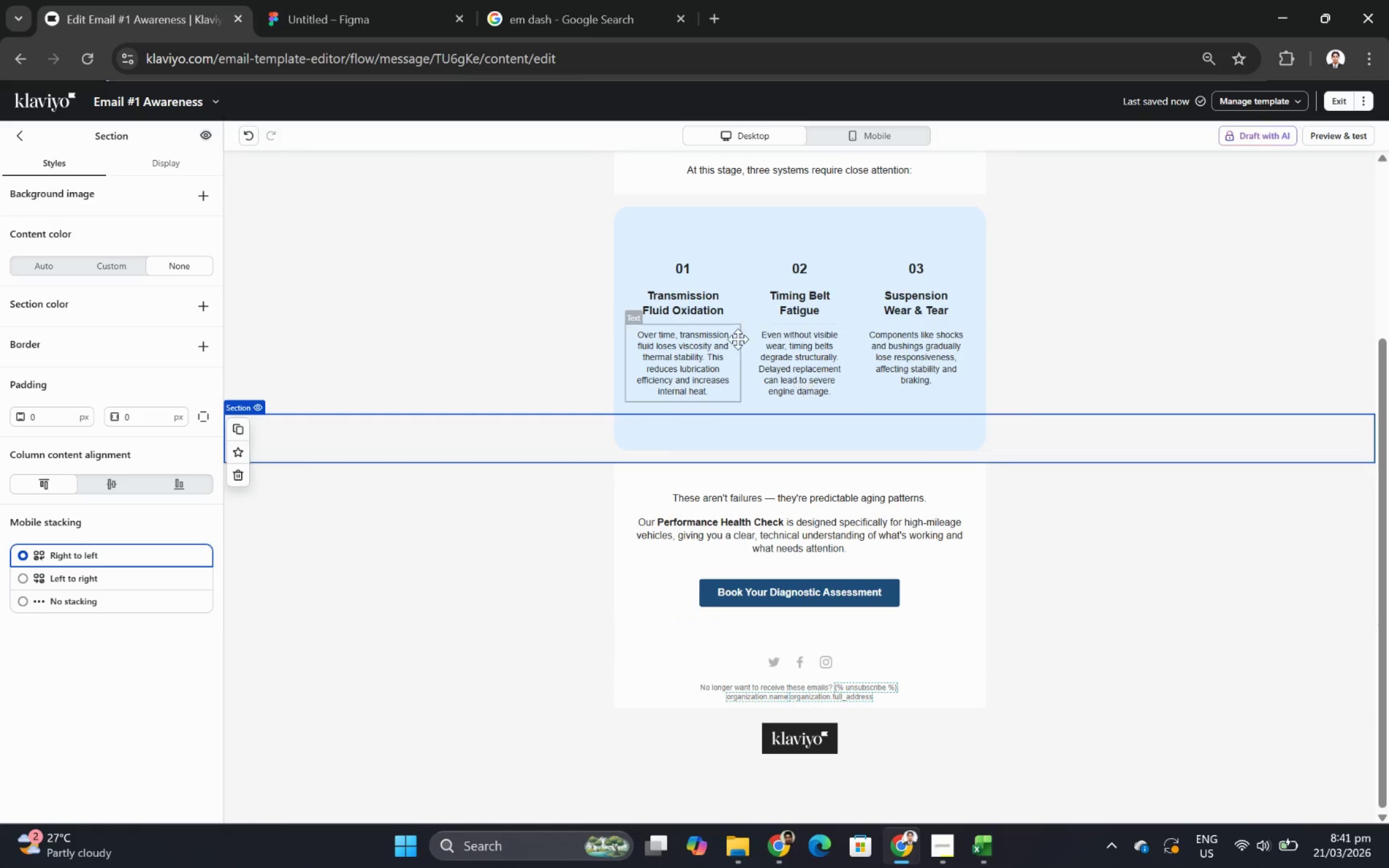 
left_click([717, 306])
 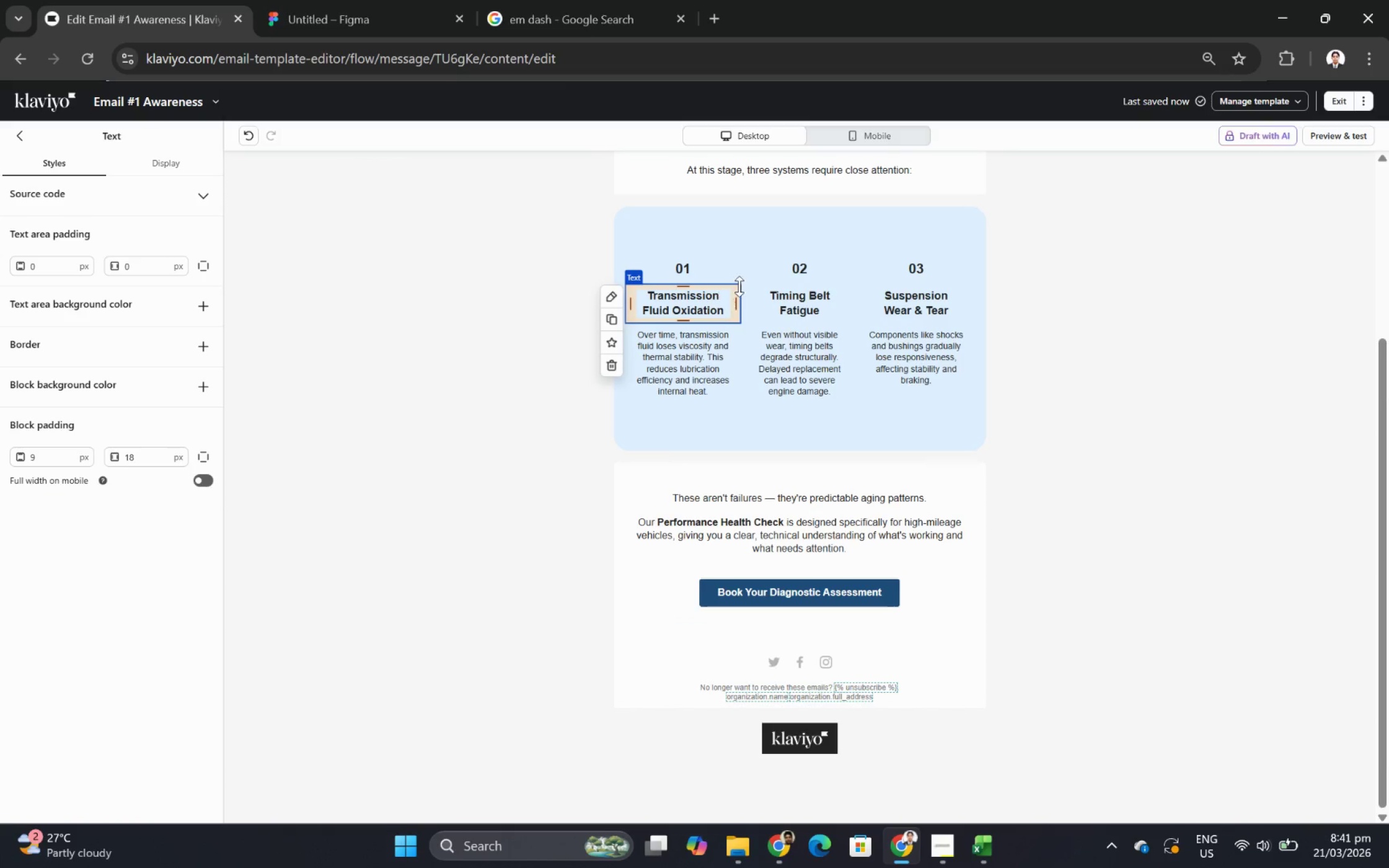 
scroll: coordinate [731, 371], scroll_direction: up, amount: 2.0
 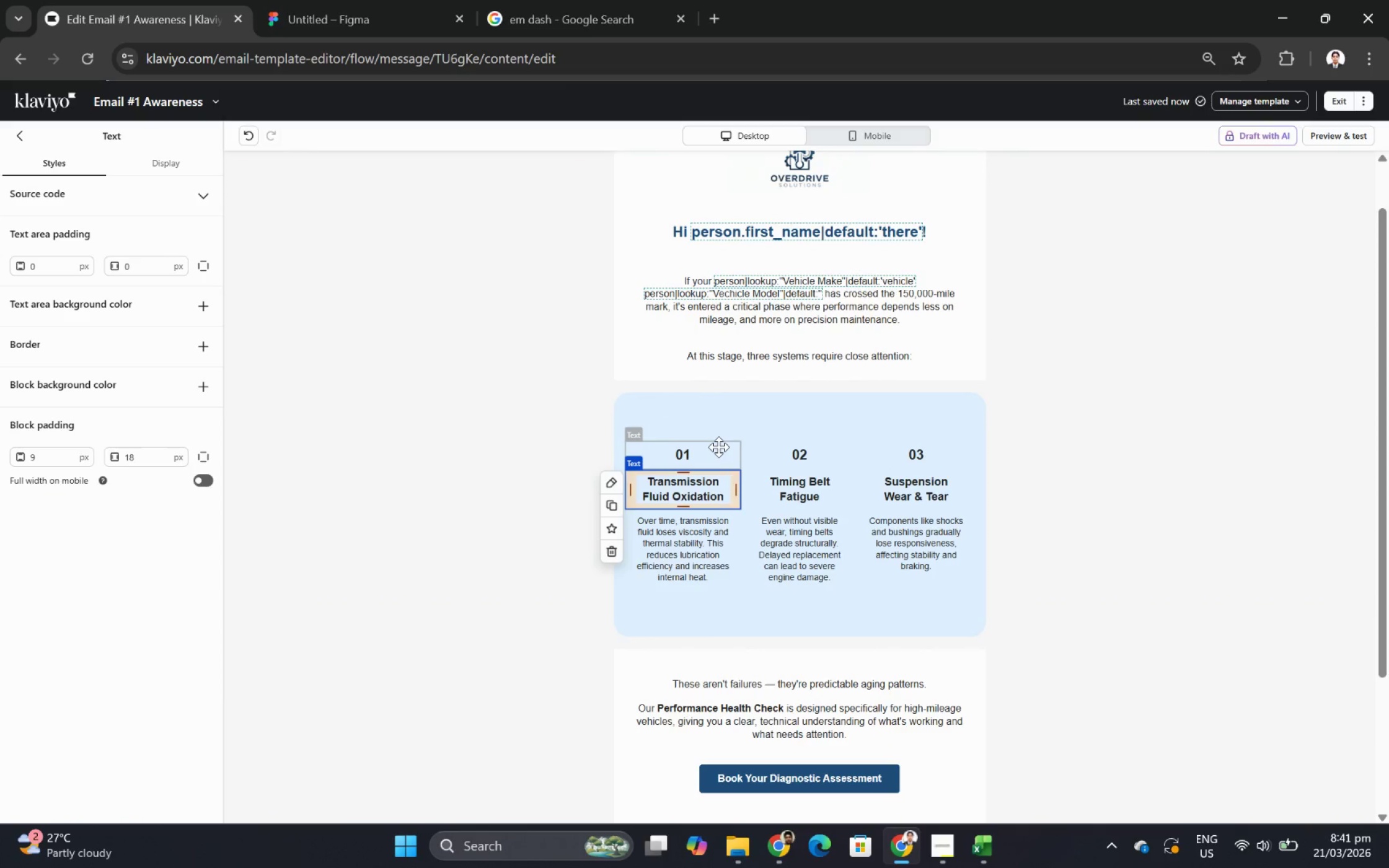 
left_click([718, 447])
 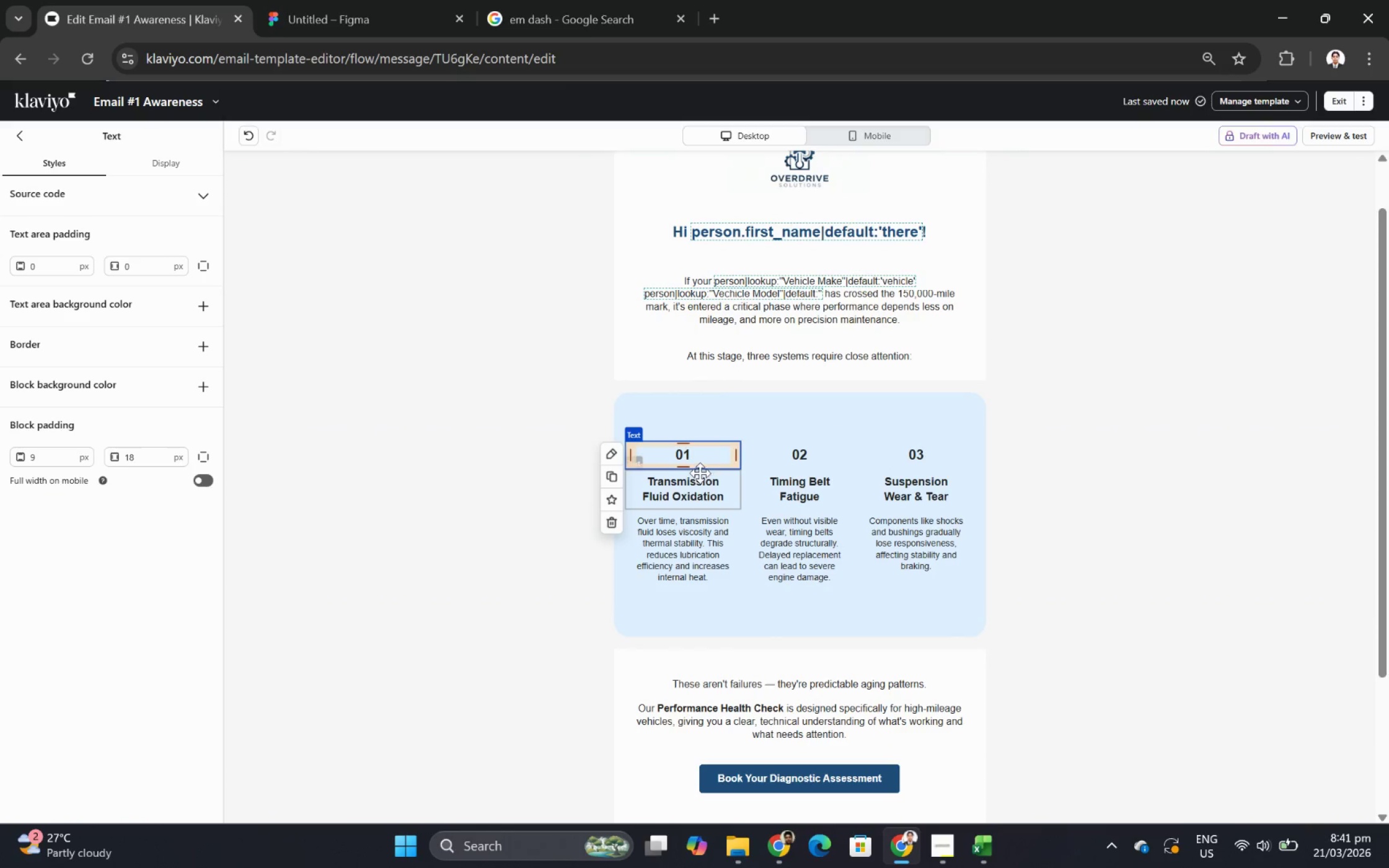 
double_click([703, 458])
 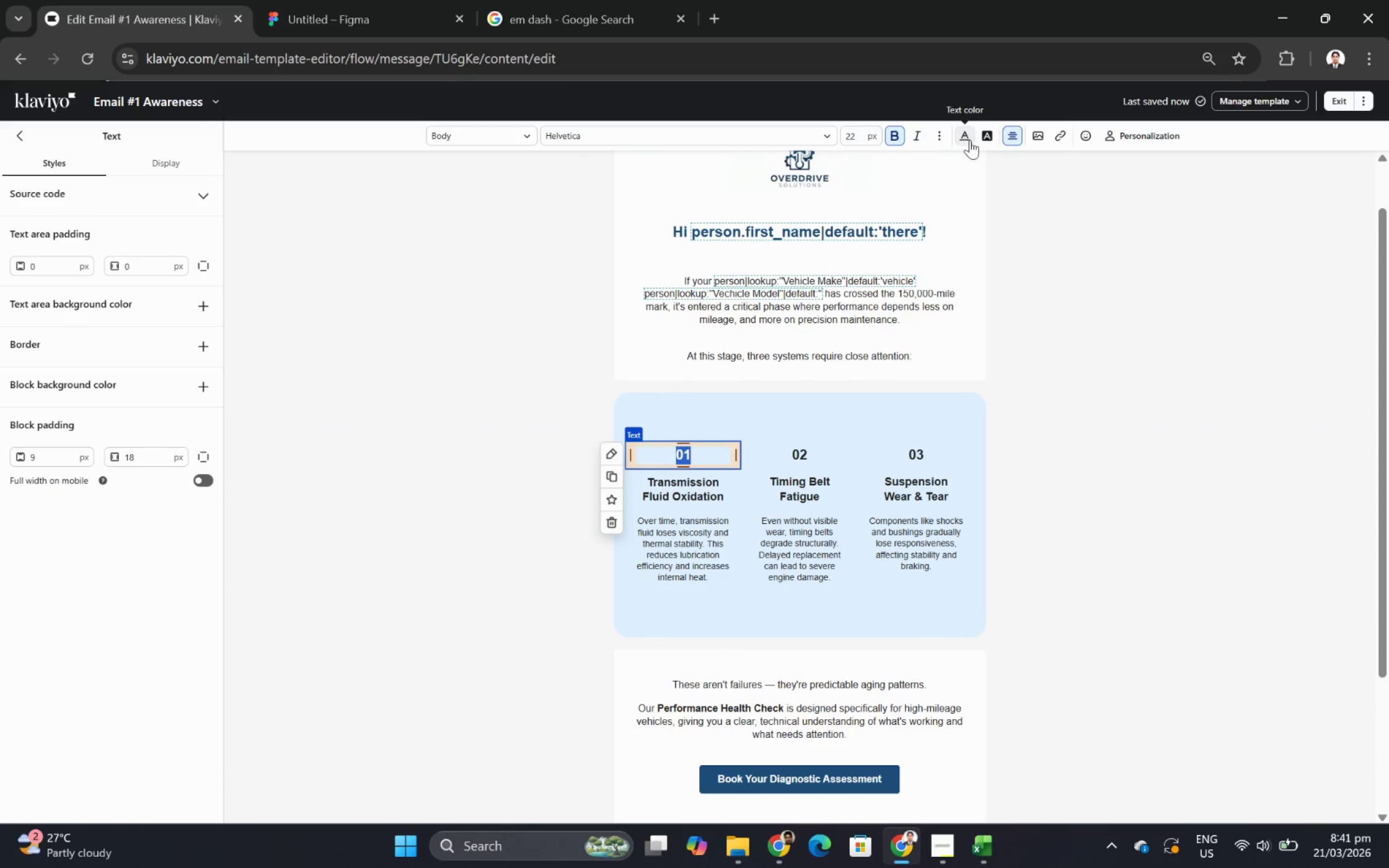 
left_click([963, 136])
 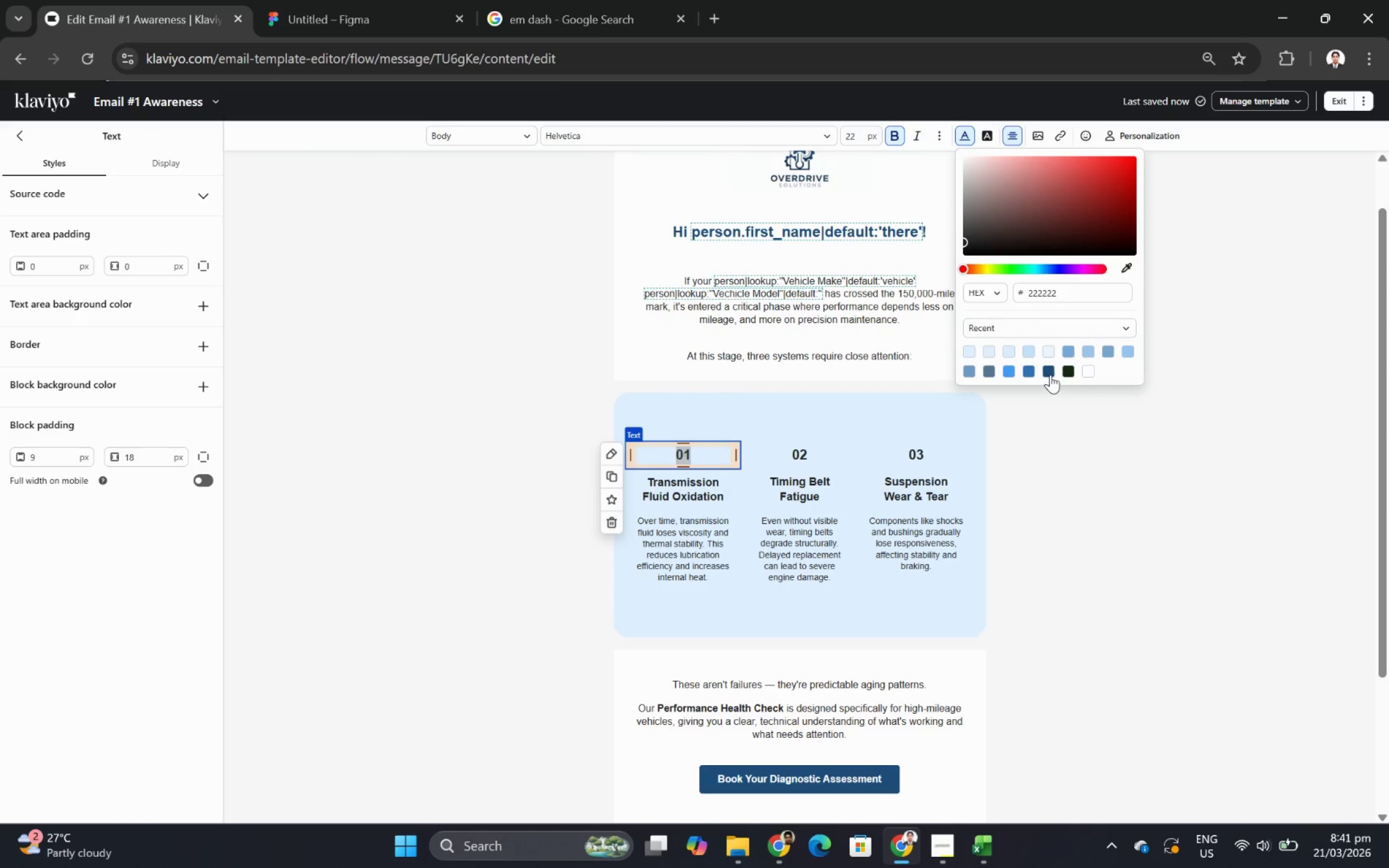 
left_click([1050, 372])
 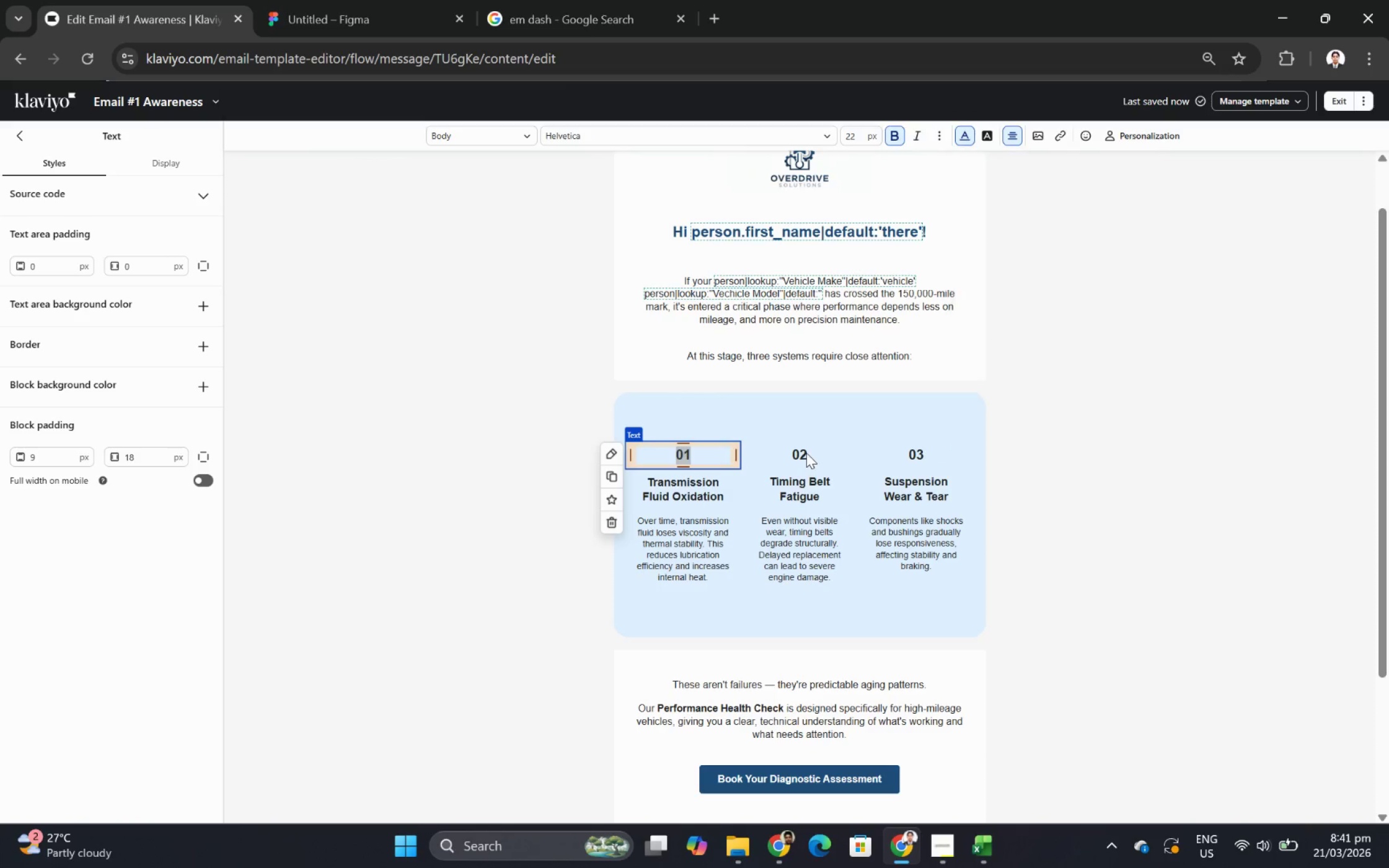 
double_click([806, 452])
 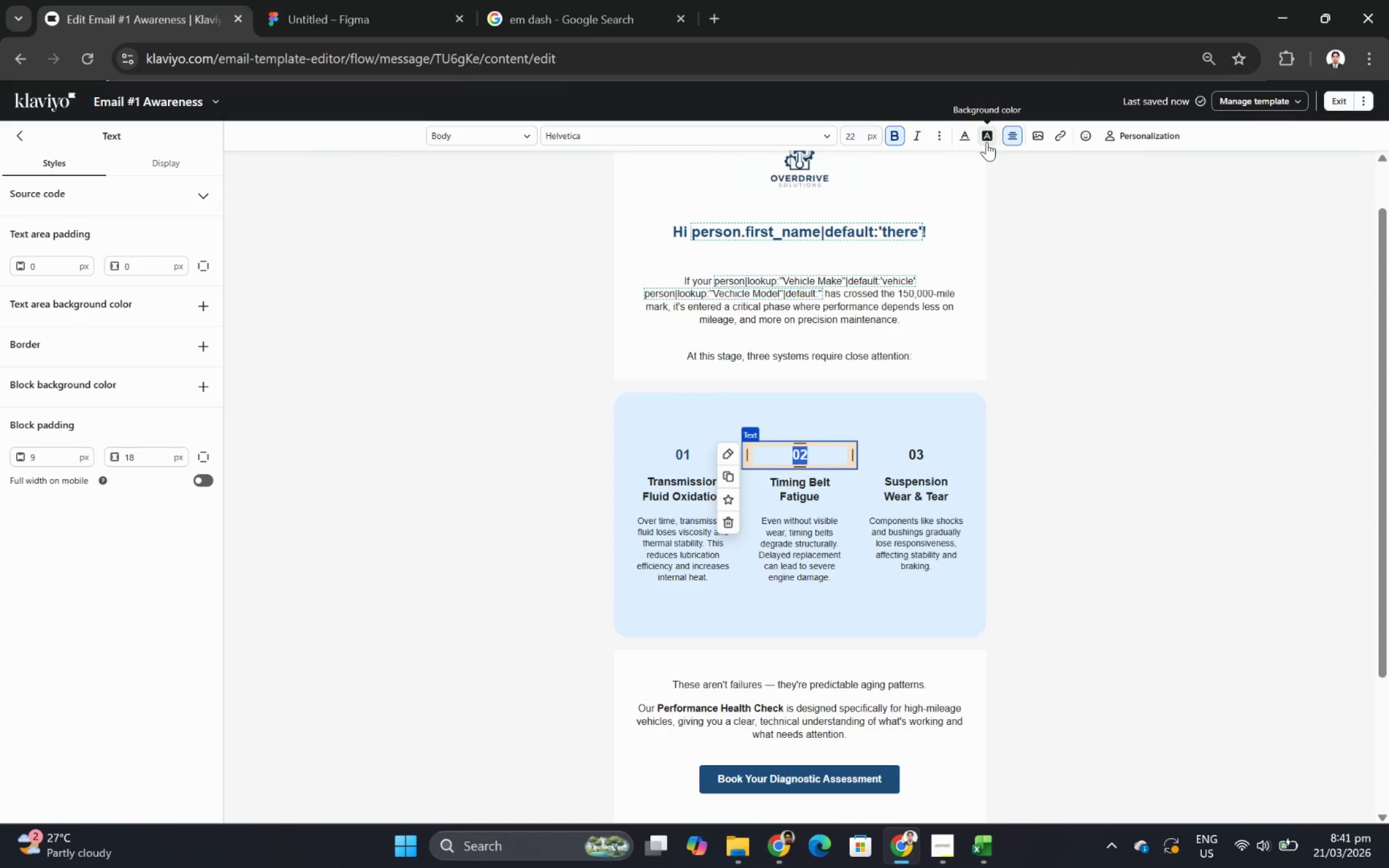 
left_click([962, 140])
 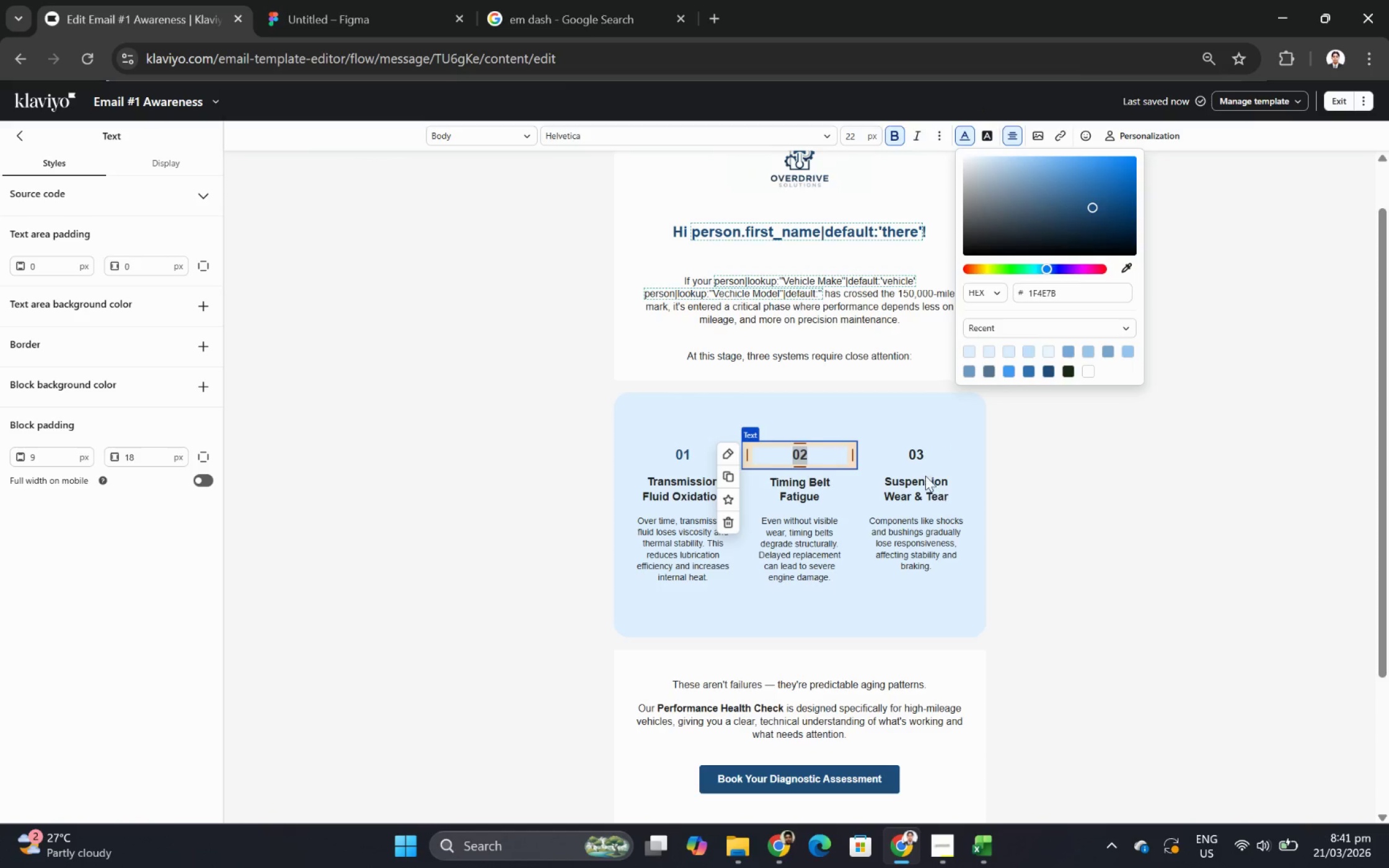 
double_click([920, 450])
 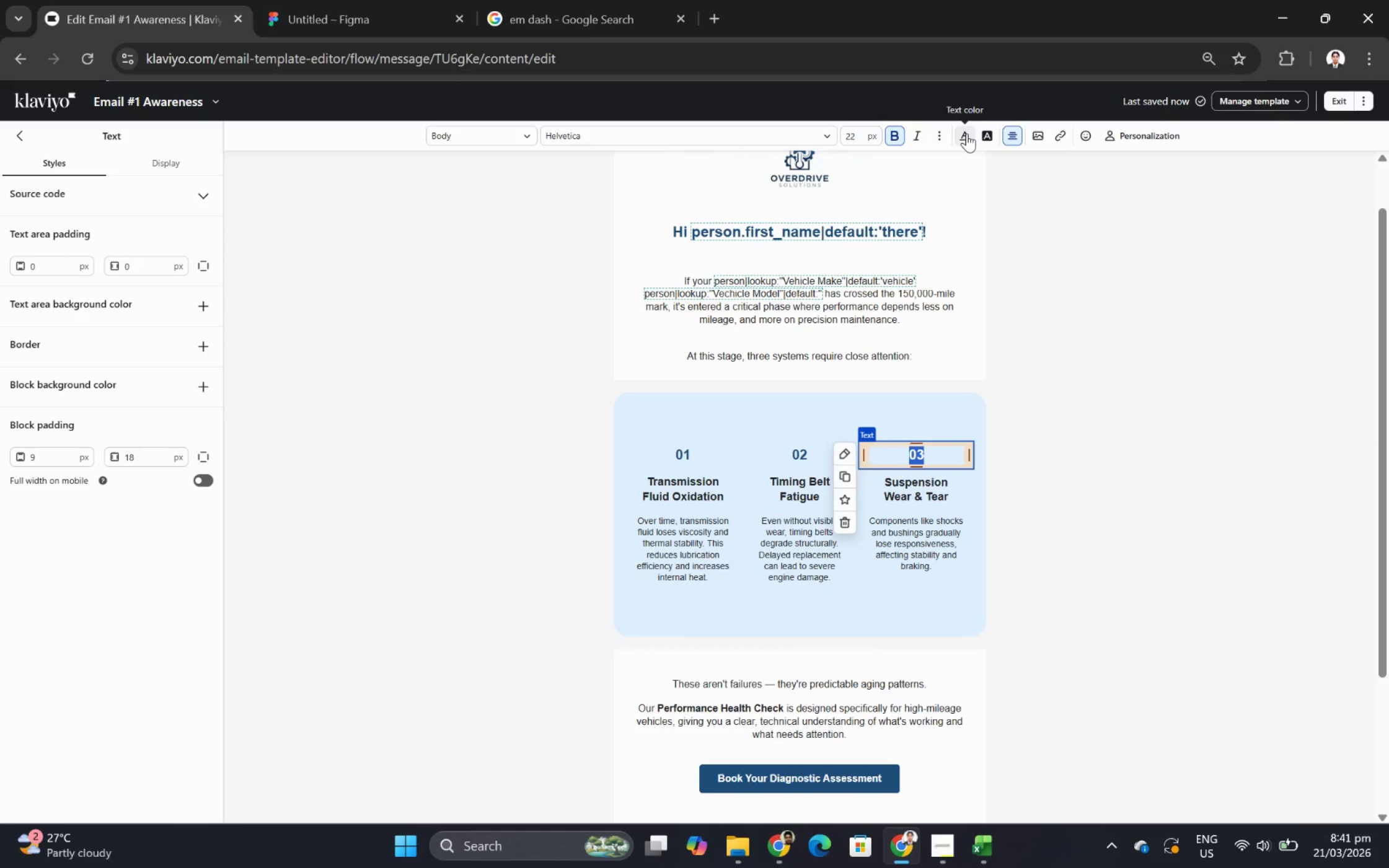 
left_click([966, 133])
 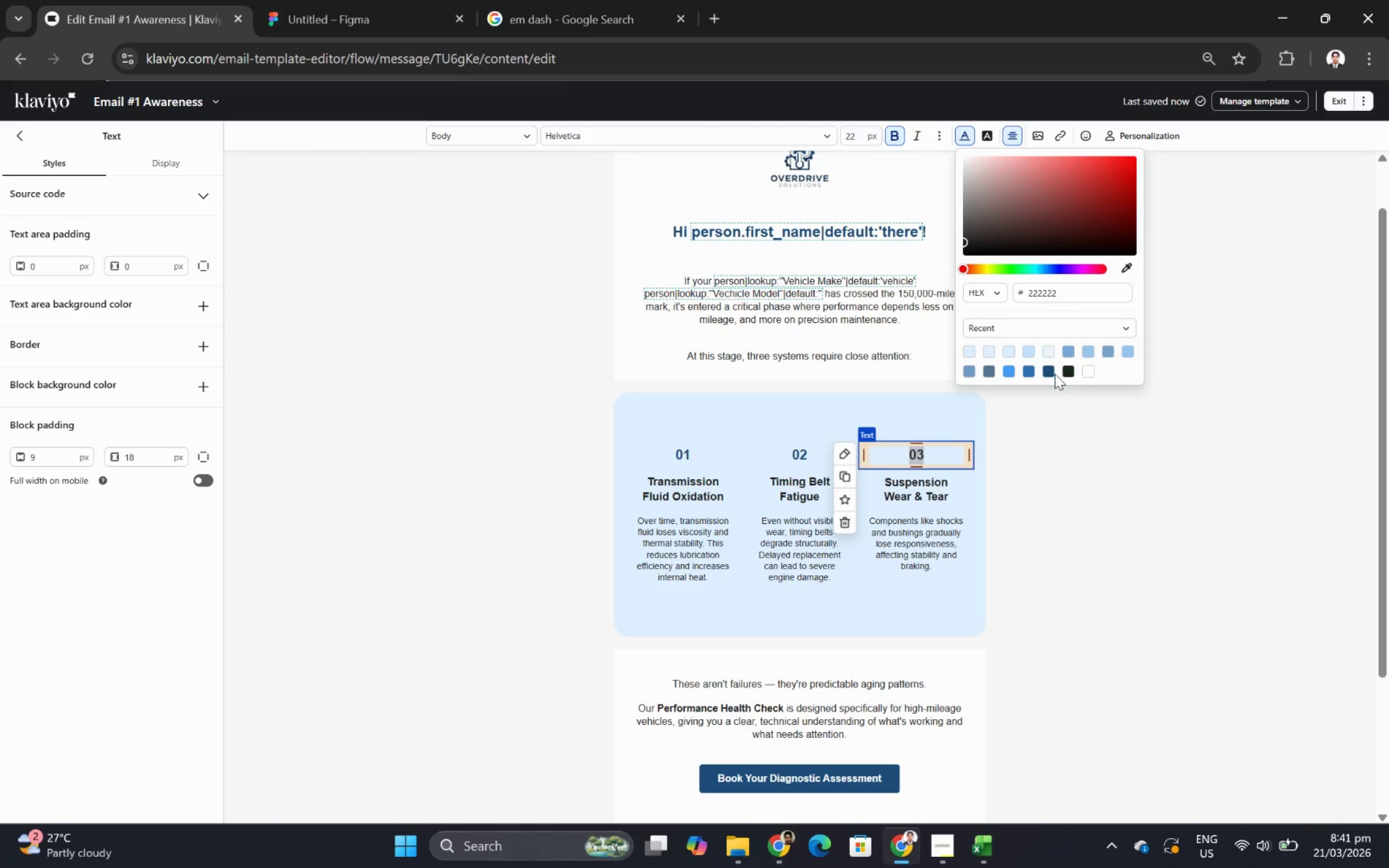 
left_click([1050, 368])
 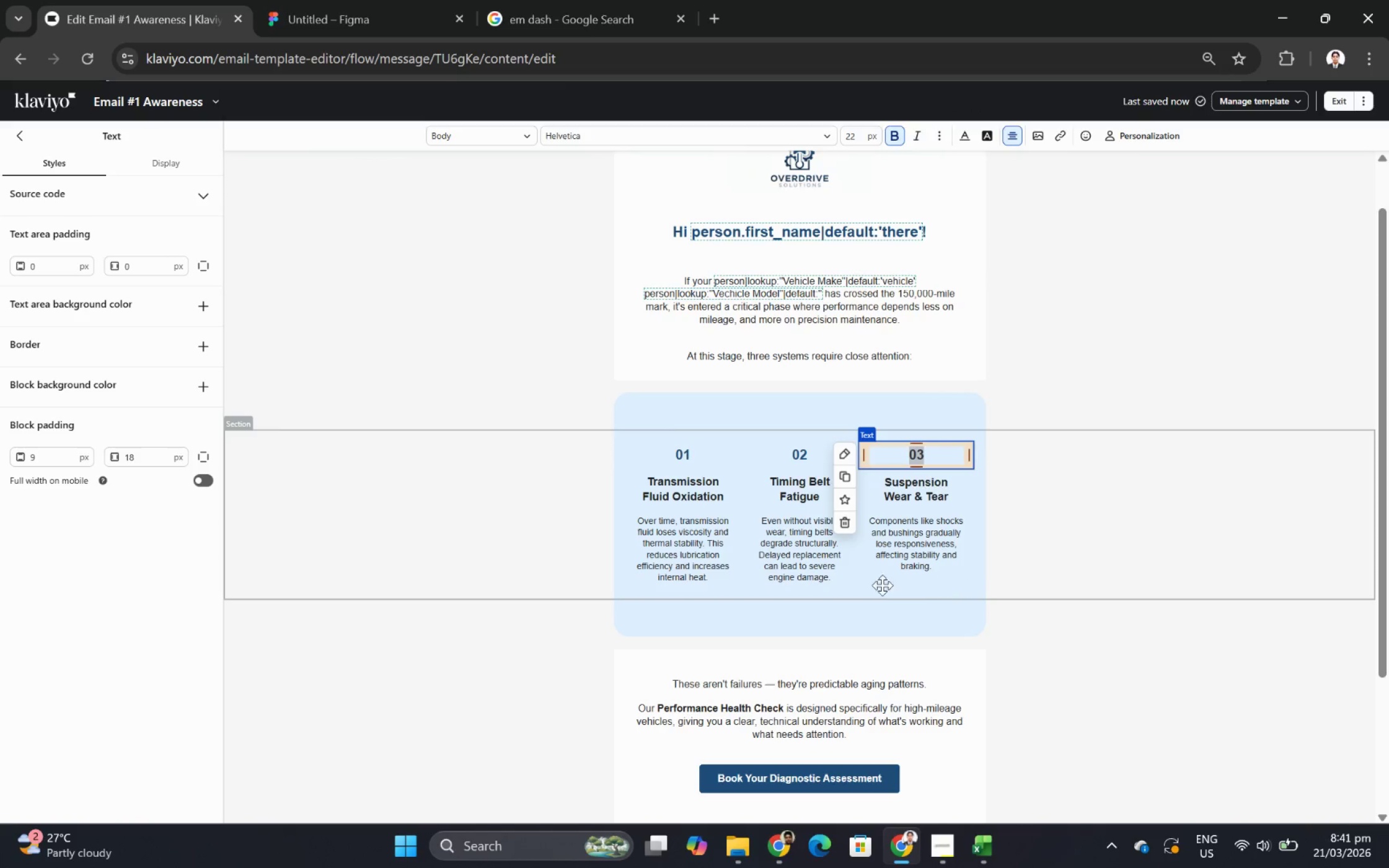 
left_click([863, 582])
 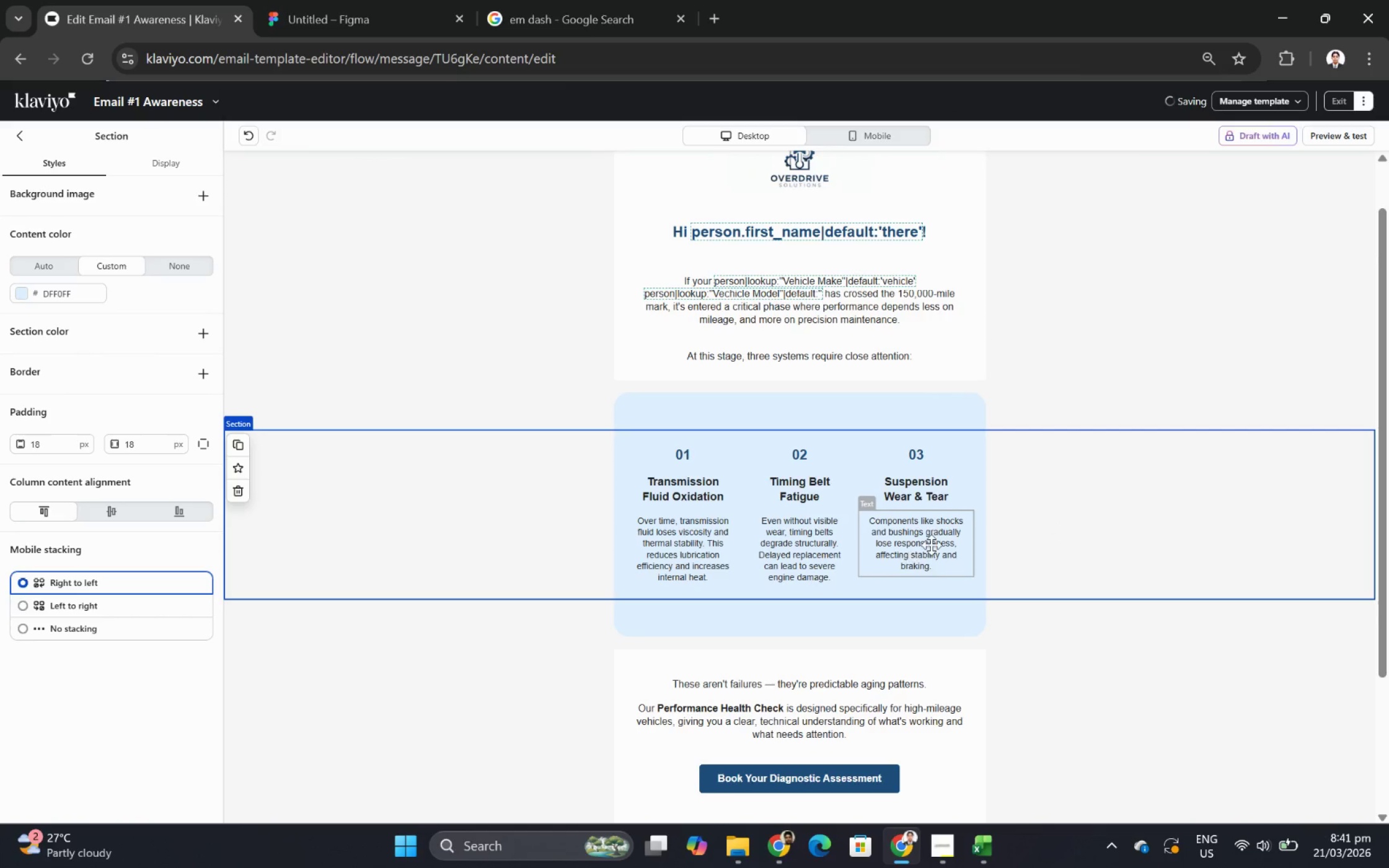 
left_click([1030, 593])
 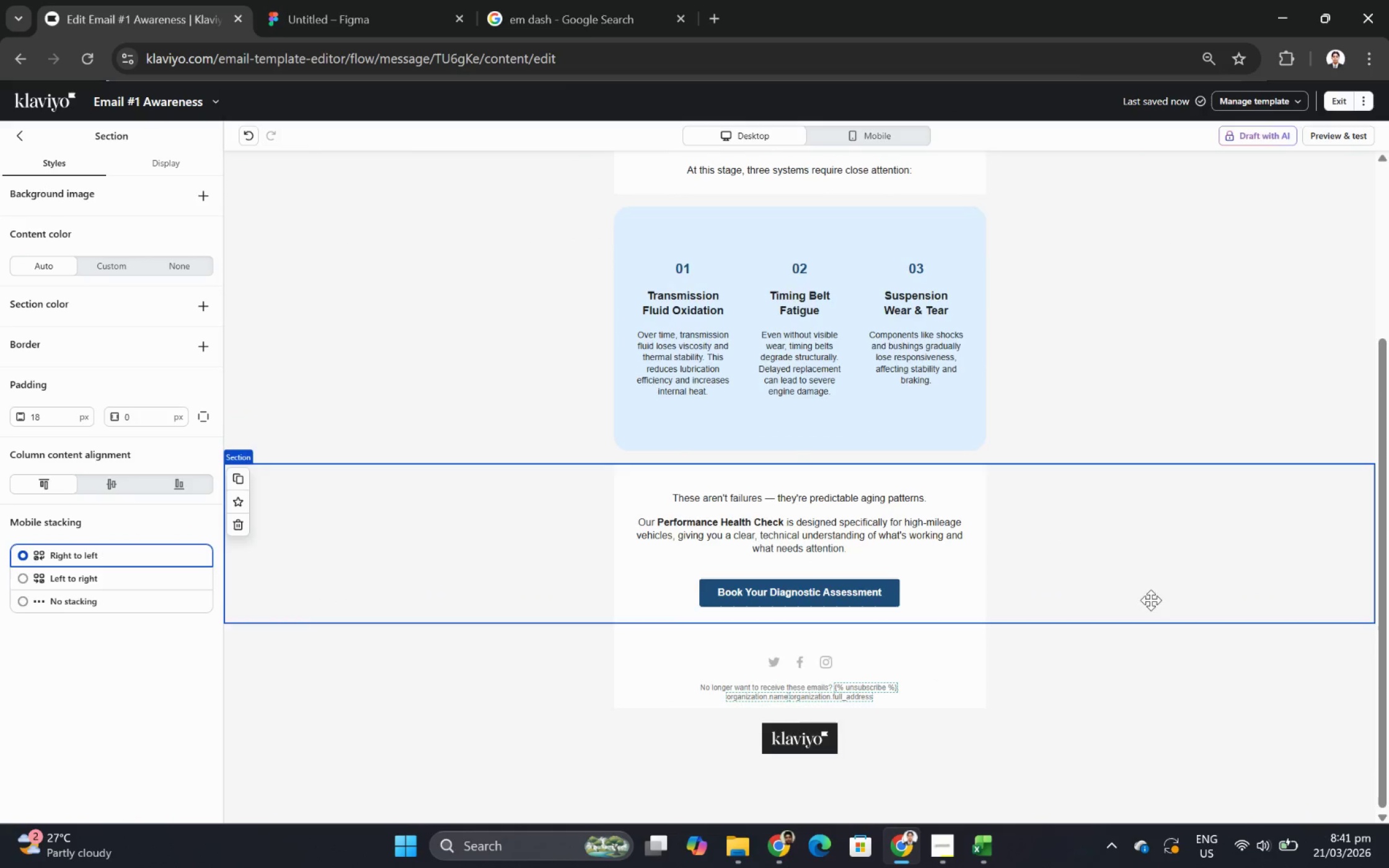 
scroll: coordinate [931, 545], scroll_direction: down, amount: 2.0
 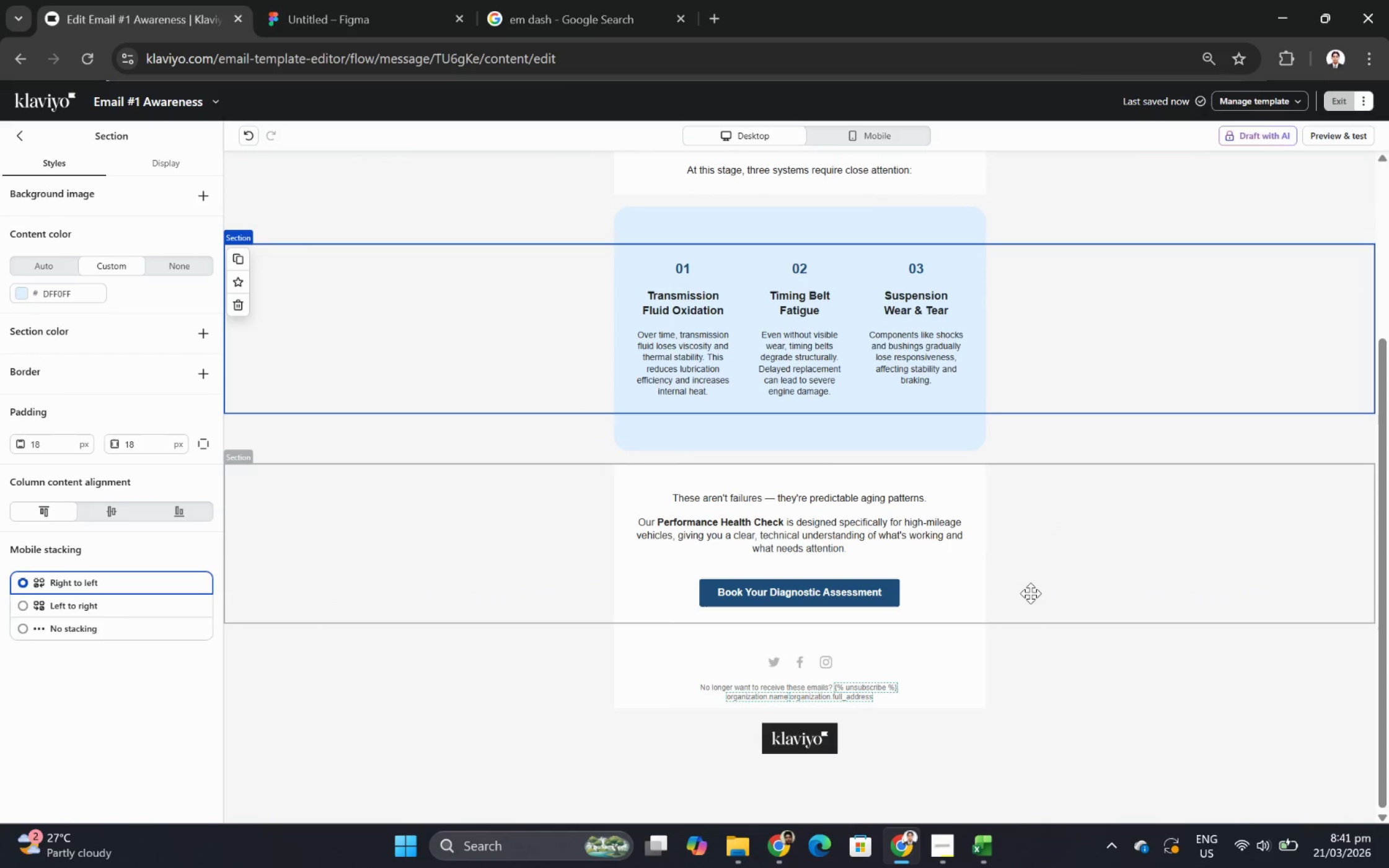 
scroll: coordinate [1158, 581], scroll_direction: up, amount: 4.0
 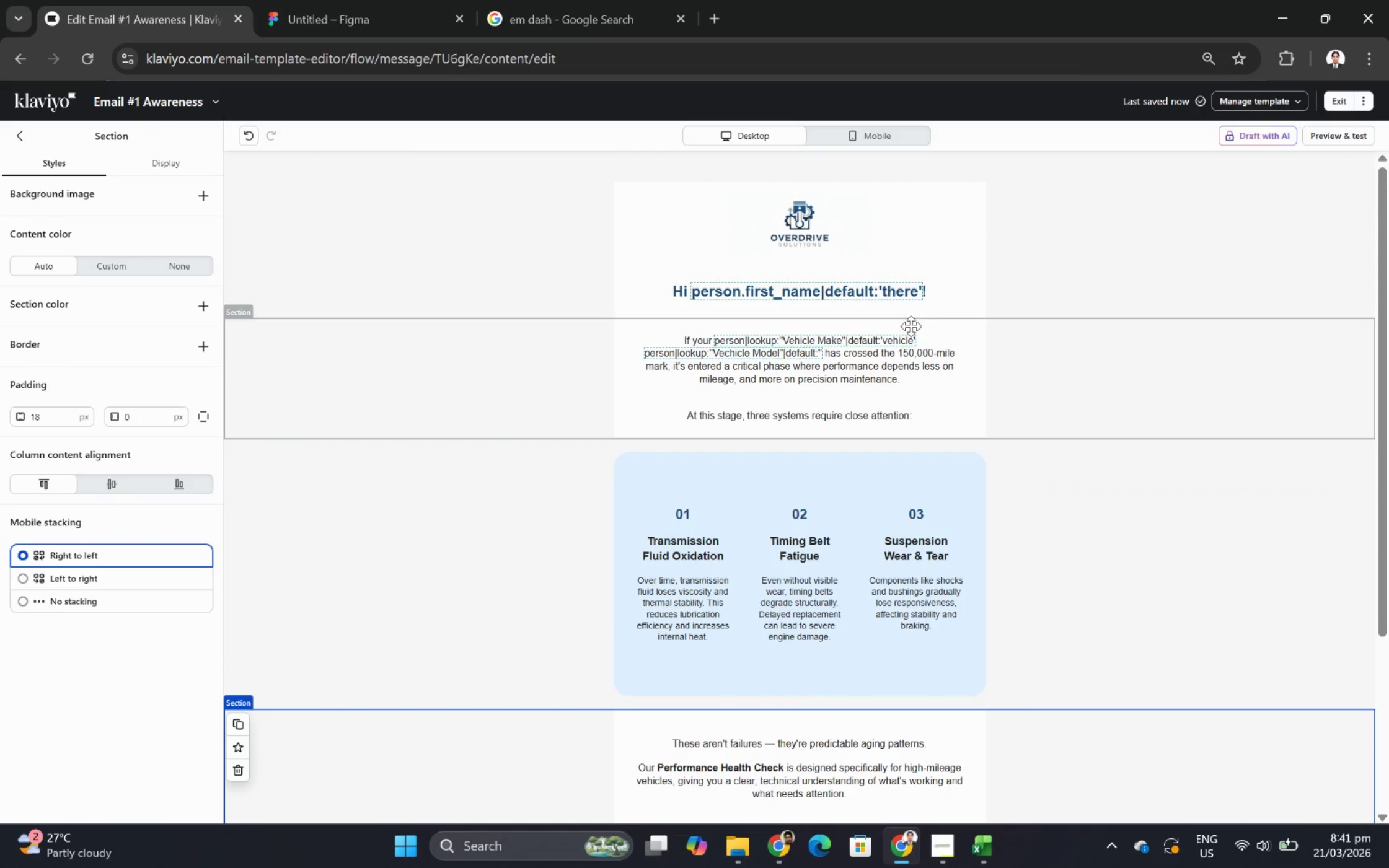 
left_click([477, 558])
 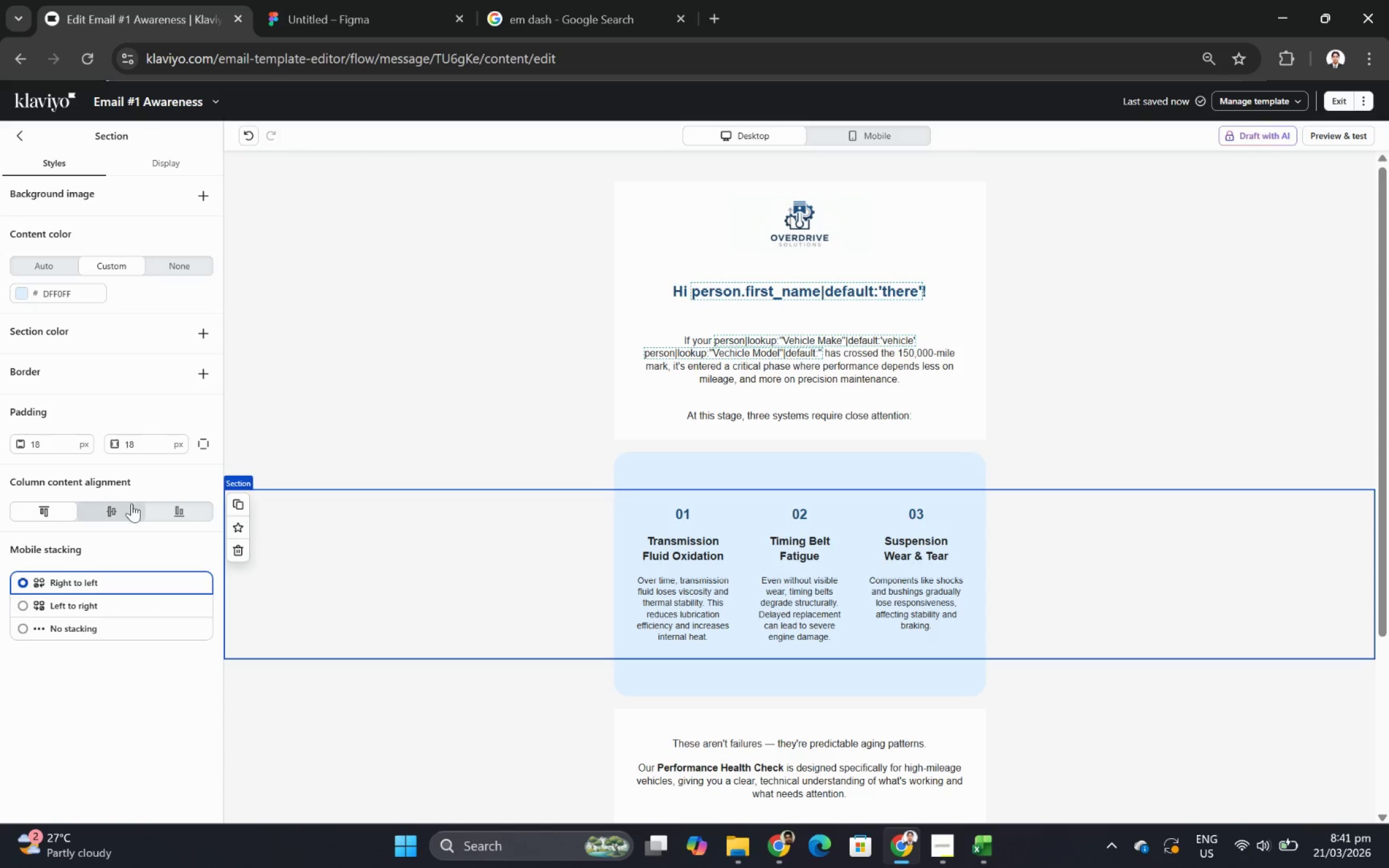 
left_click([121, 507])
 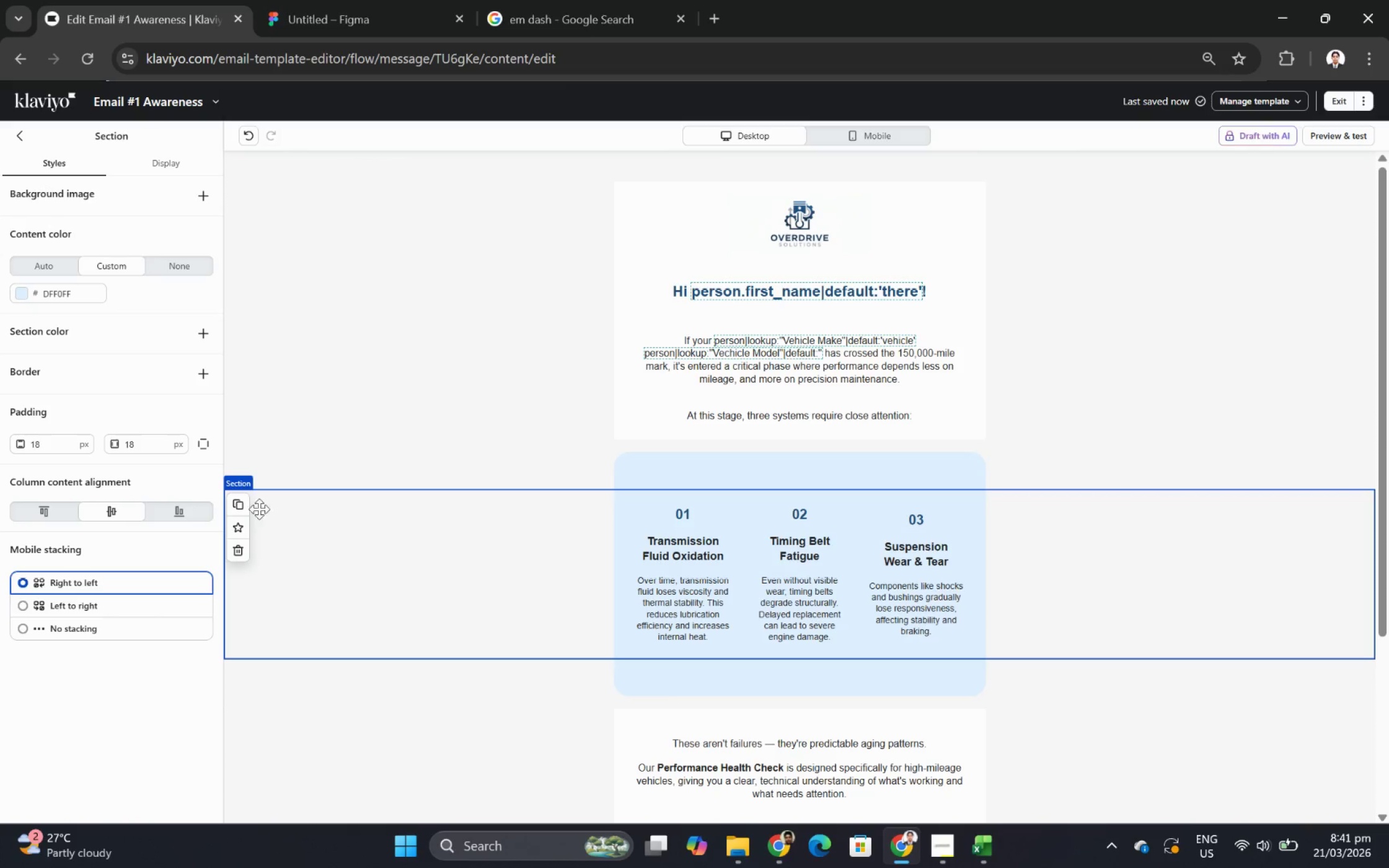 
wait(5.69)
 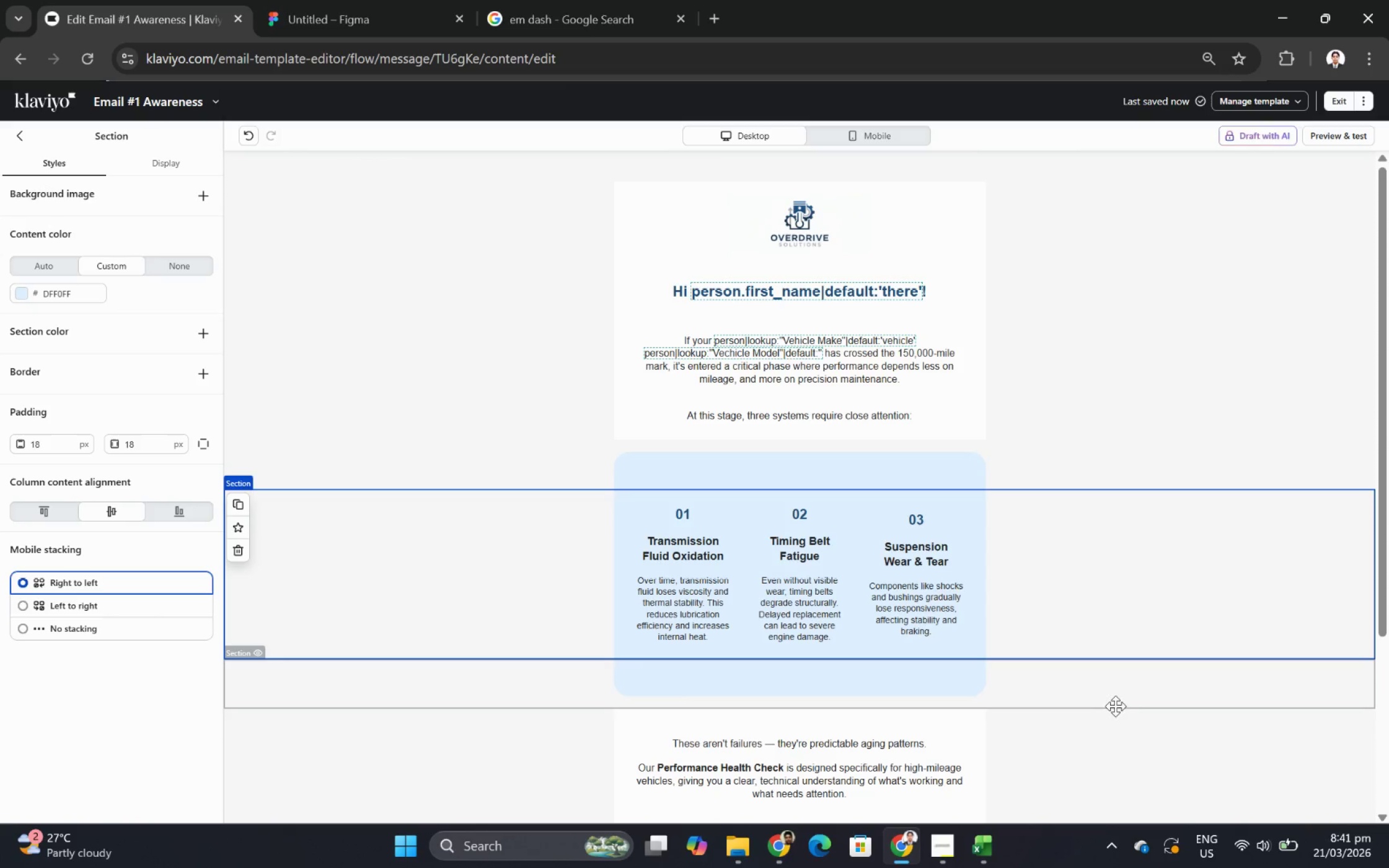 
left_click([50, 511])
 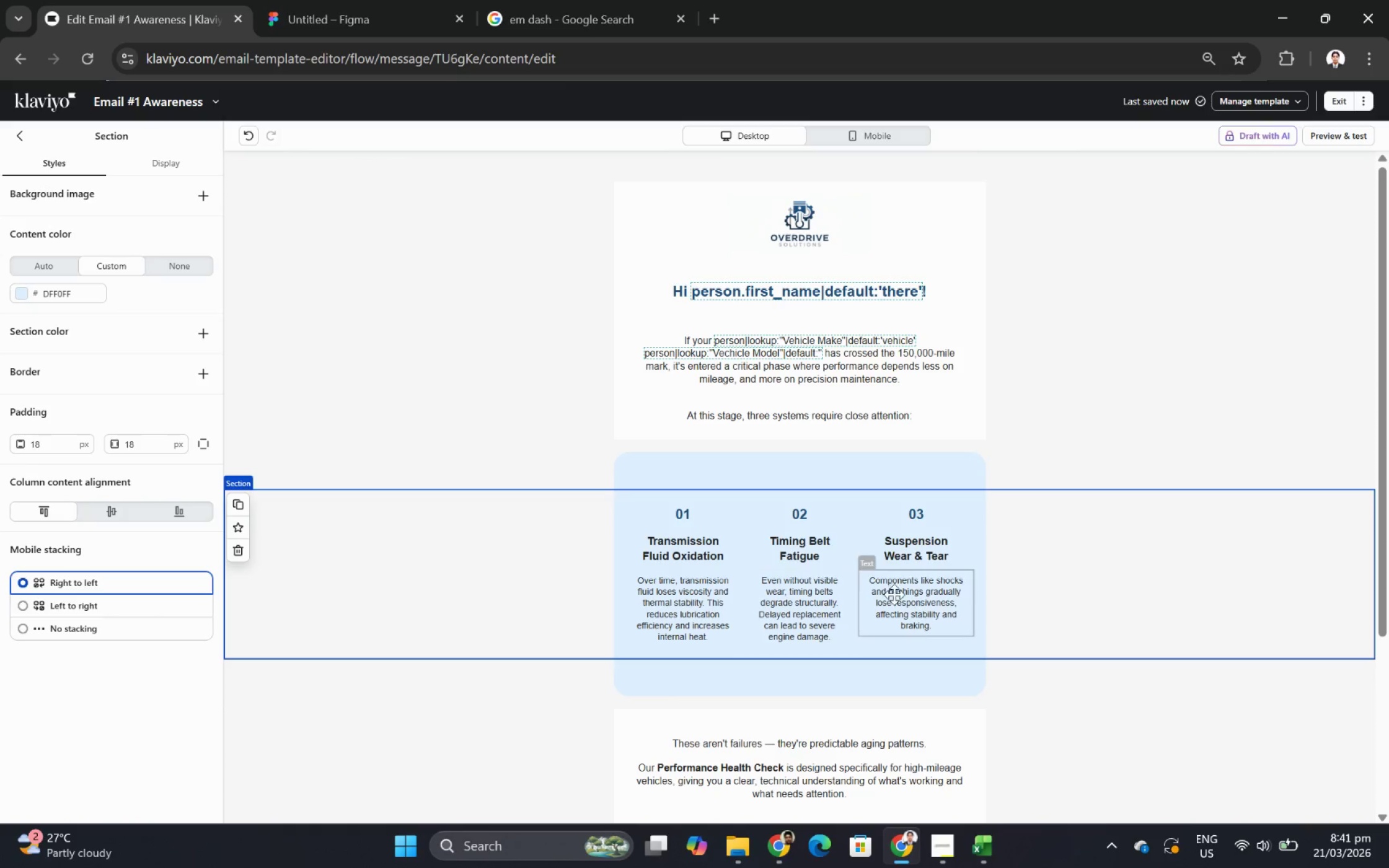 
double_click([923, 603])
 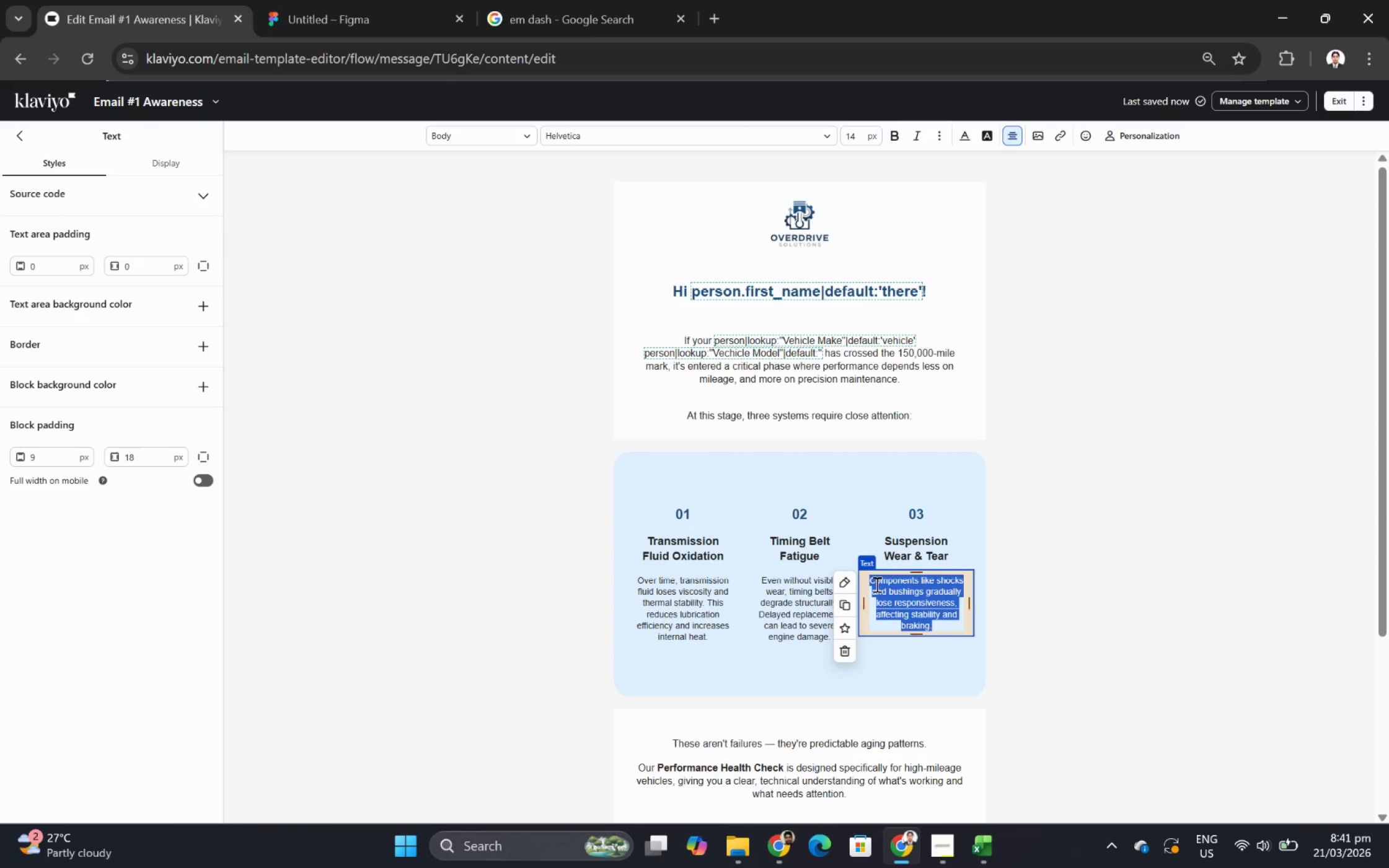 
left_click([873, 583])
 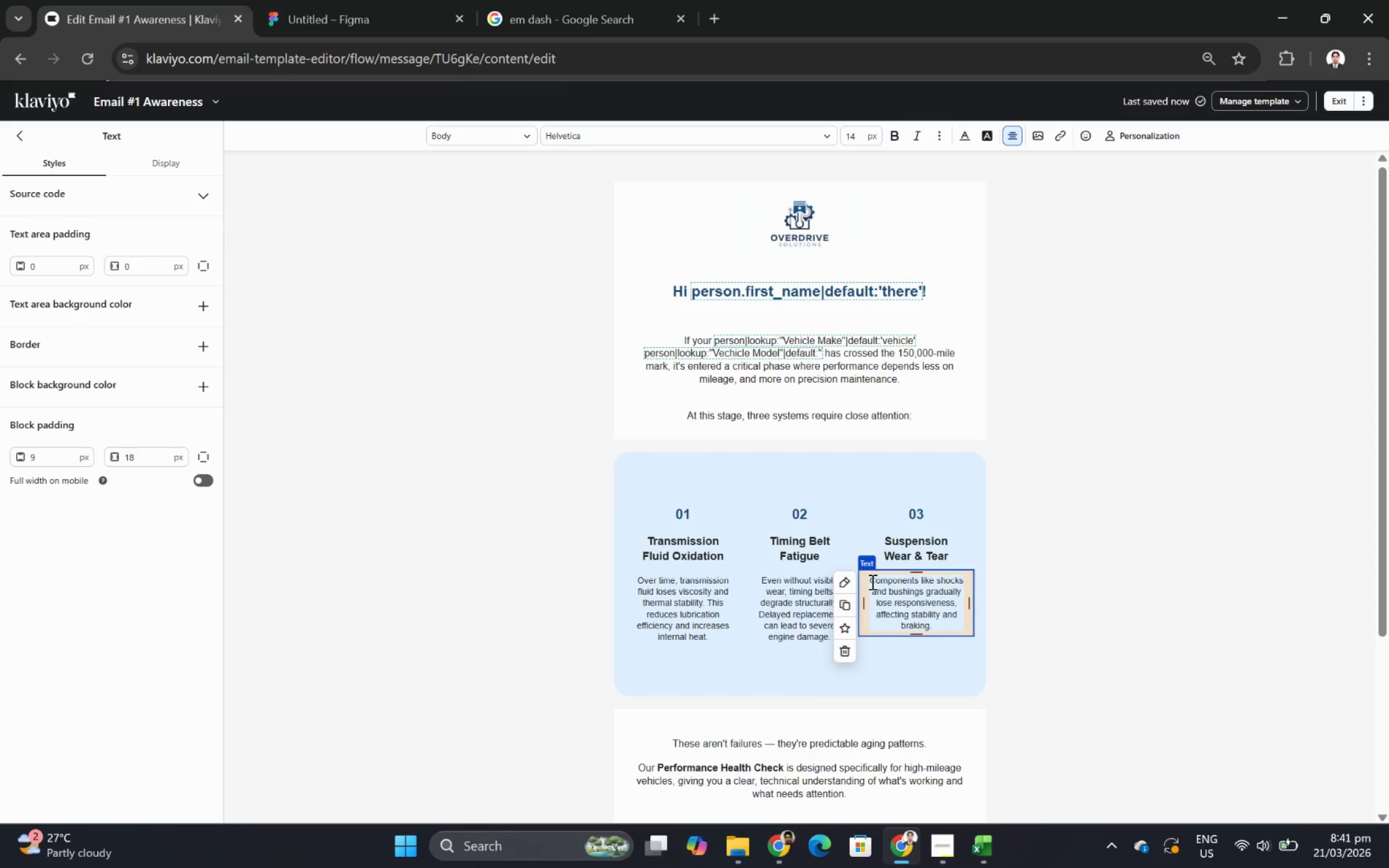 
left_click([871, 581])
 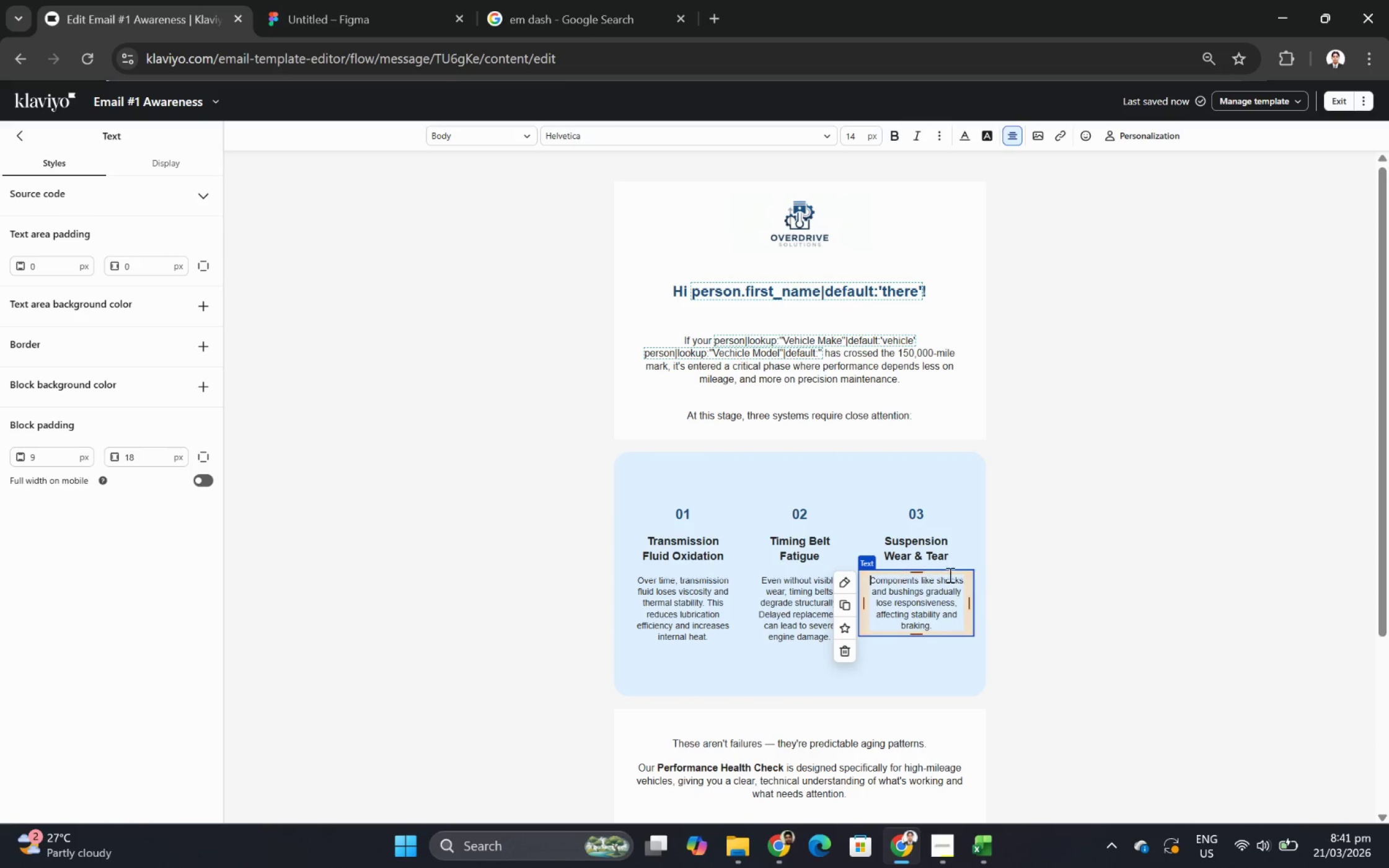 
key(Enter)
 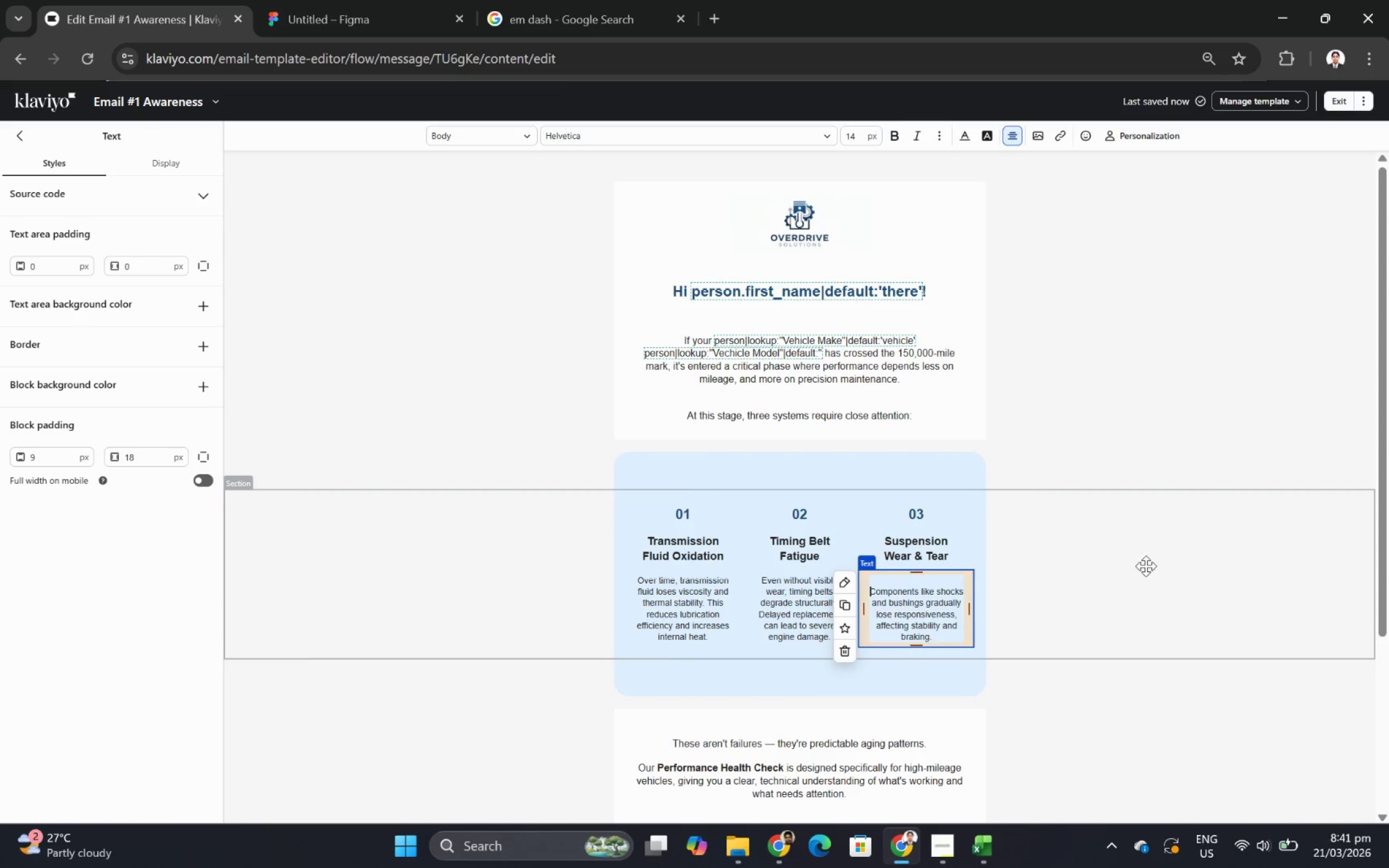 
left_click([1145, 566])
 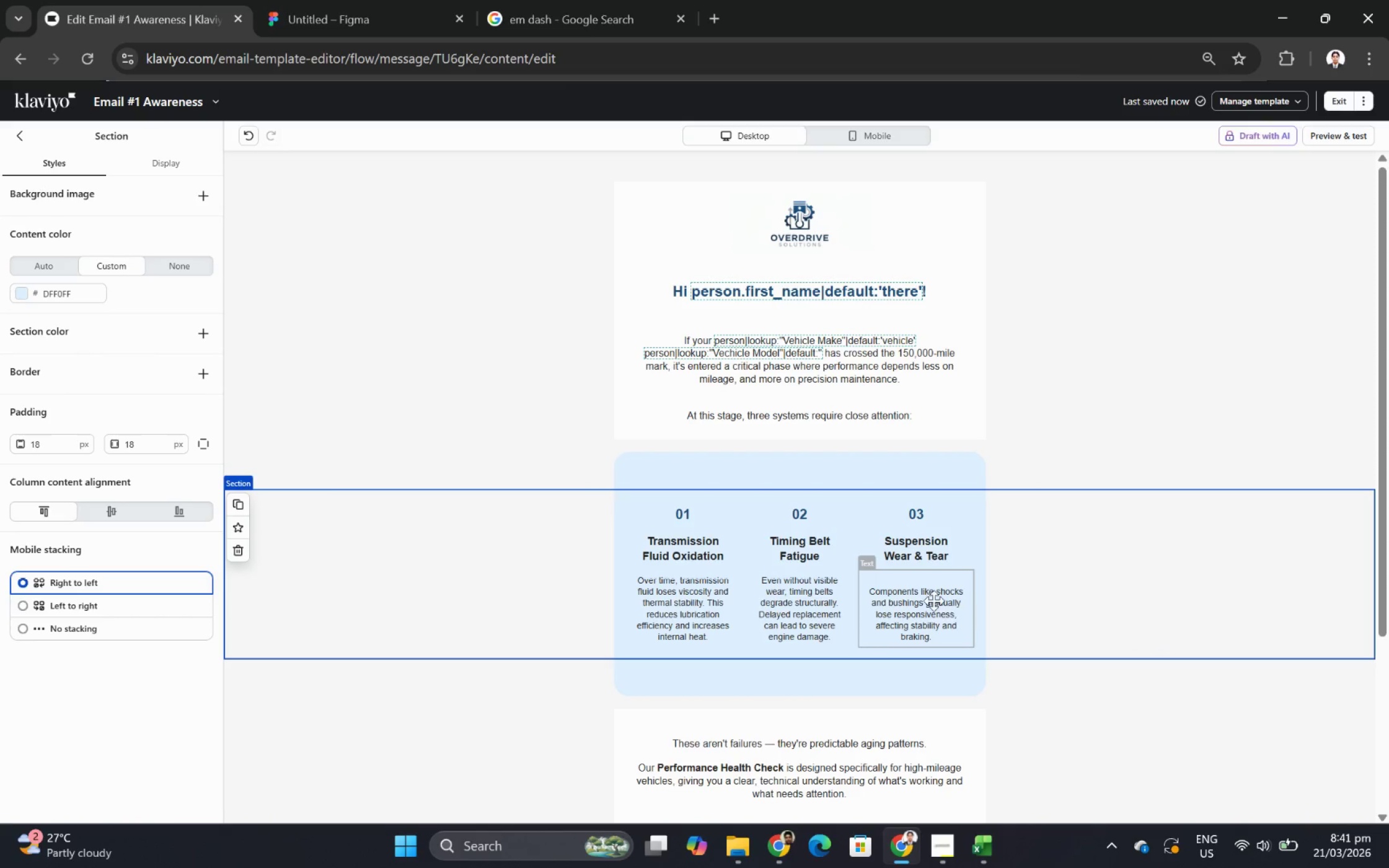 
double_click([930, 599])
 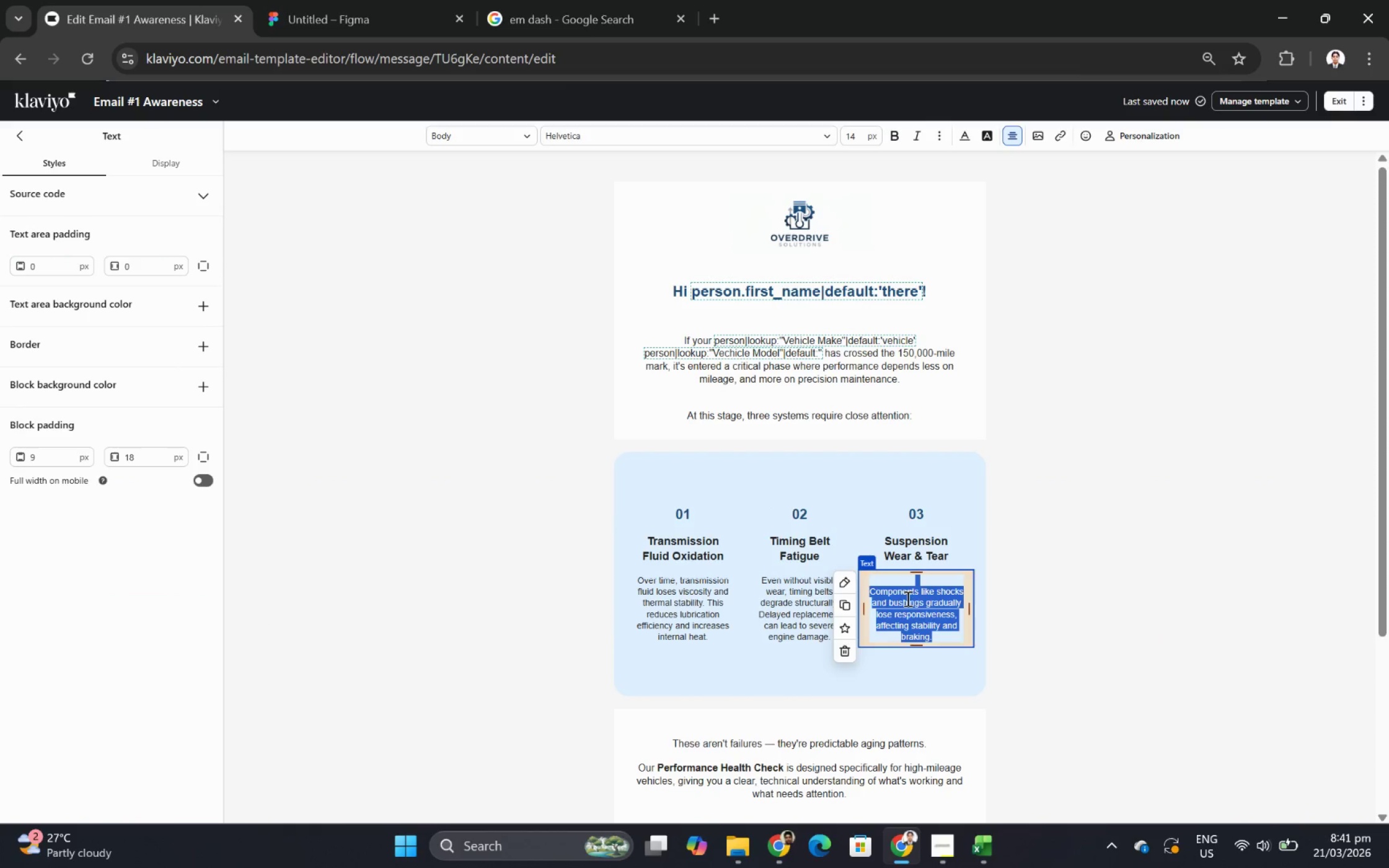 
left_click([1078, 628])
 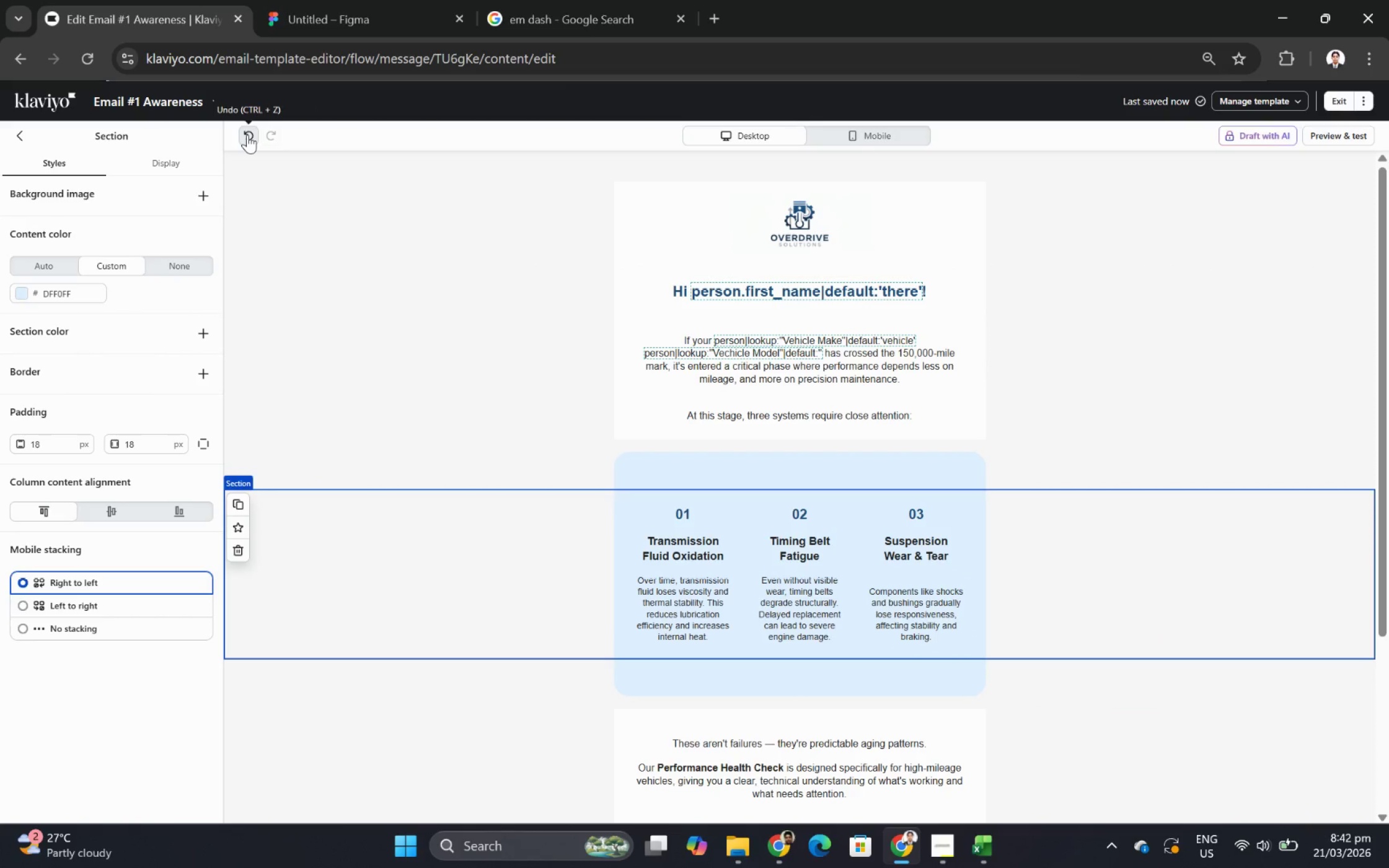 
wait(5.28)
 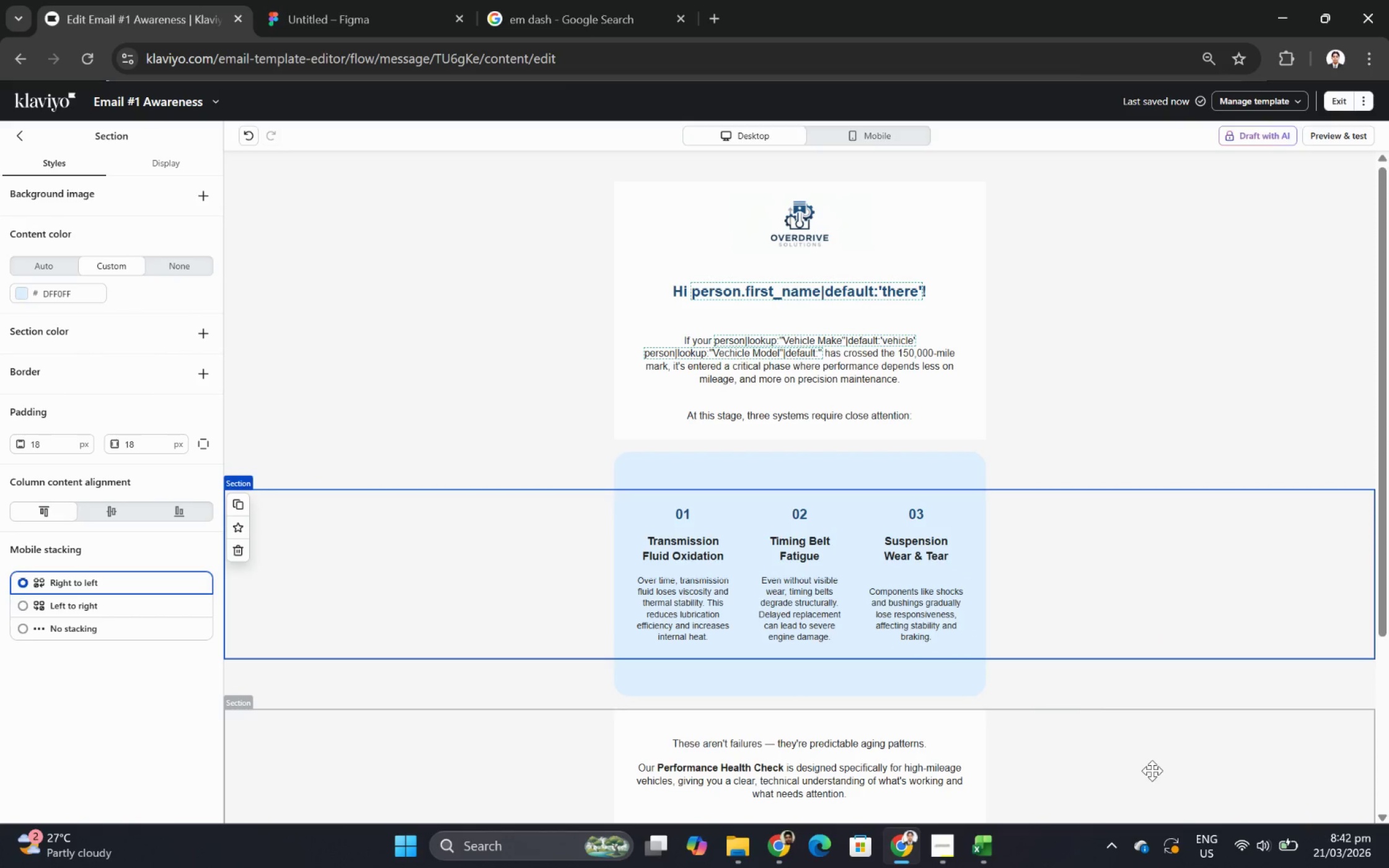 
left_click([250, 130])
 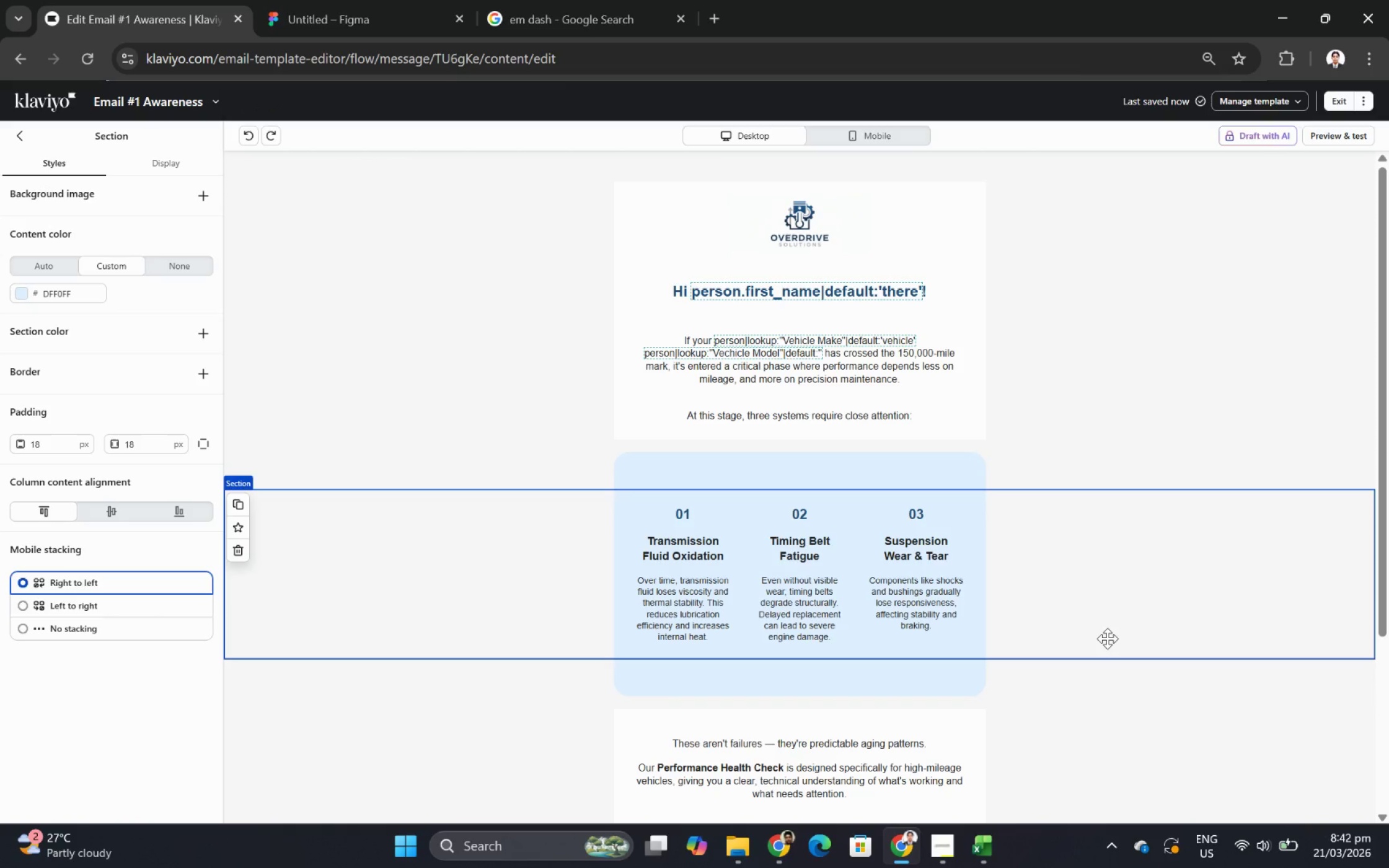 
wait(12.73)
 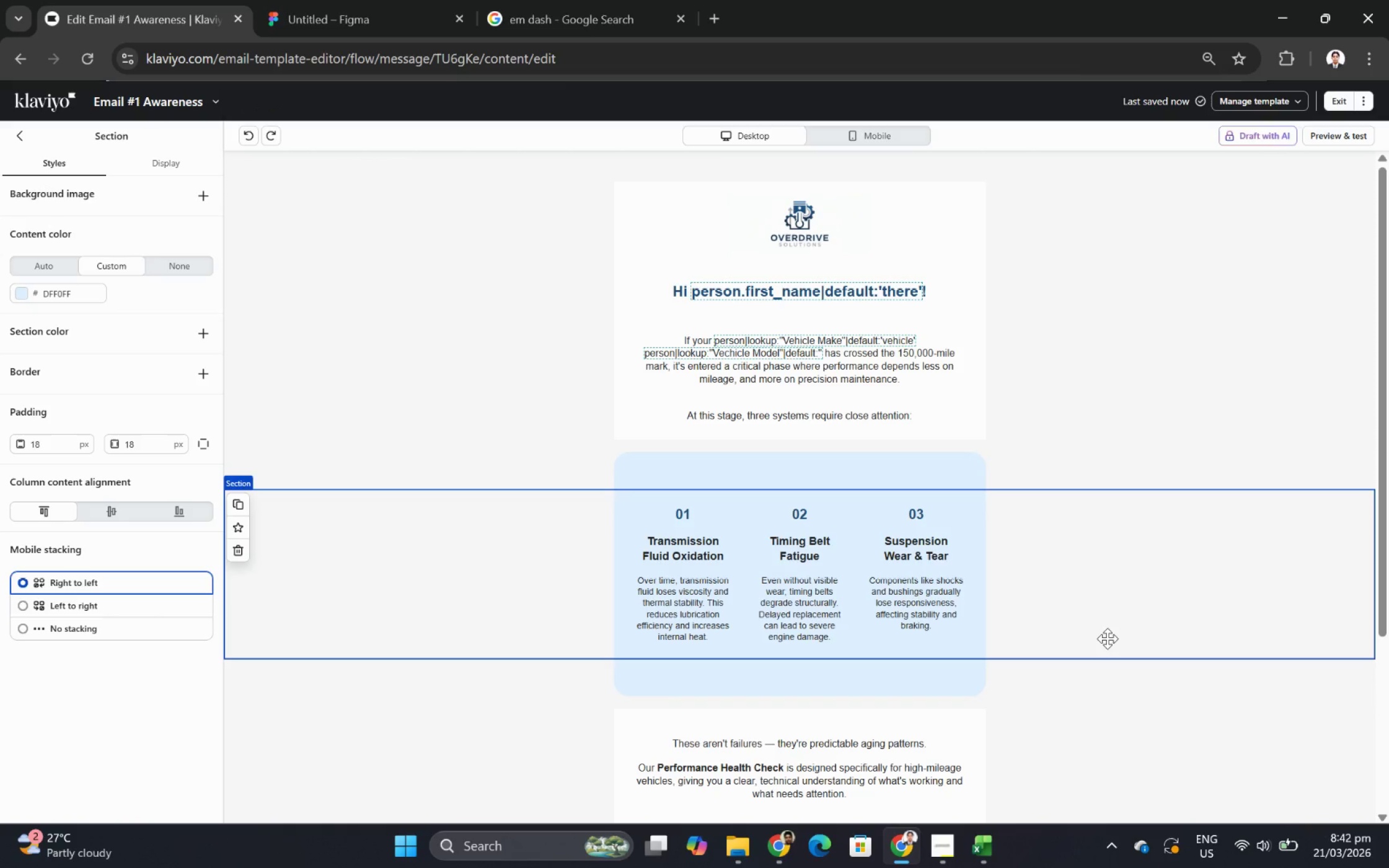 
double_click([668, 546])
 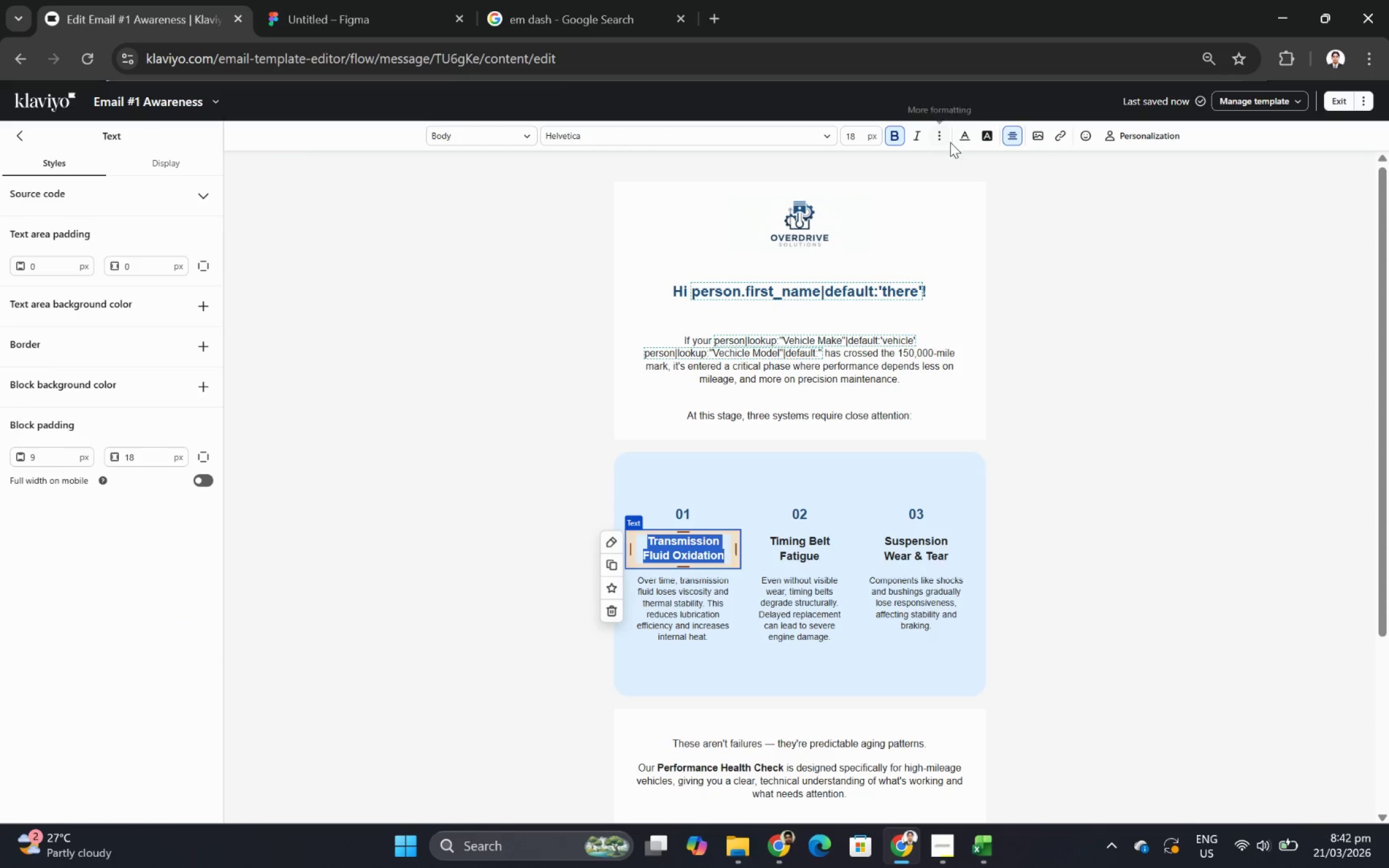 
left_click([964, 134])
 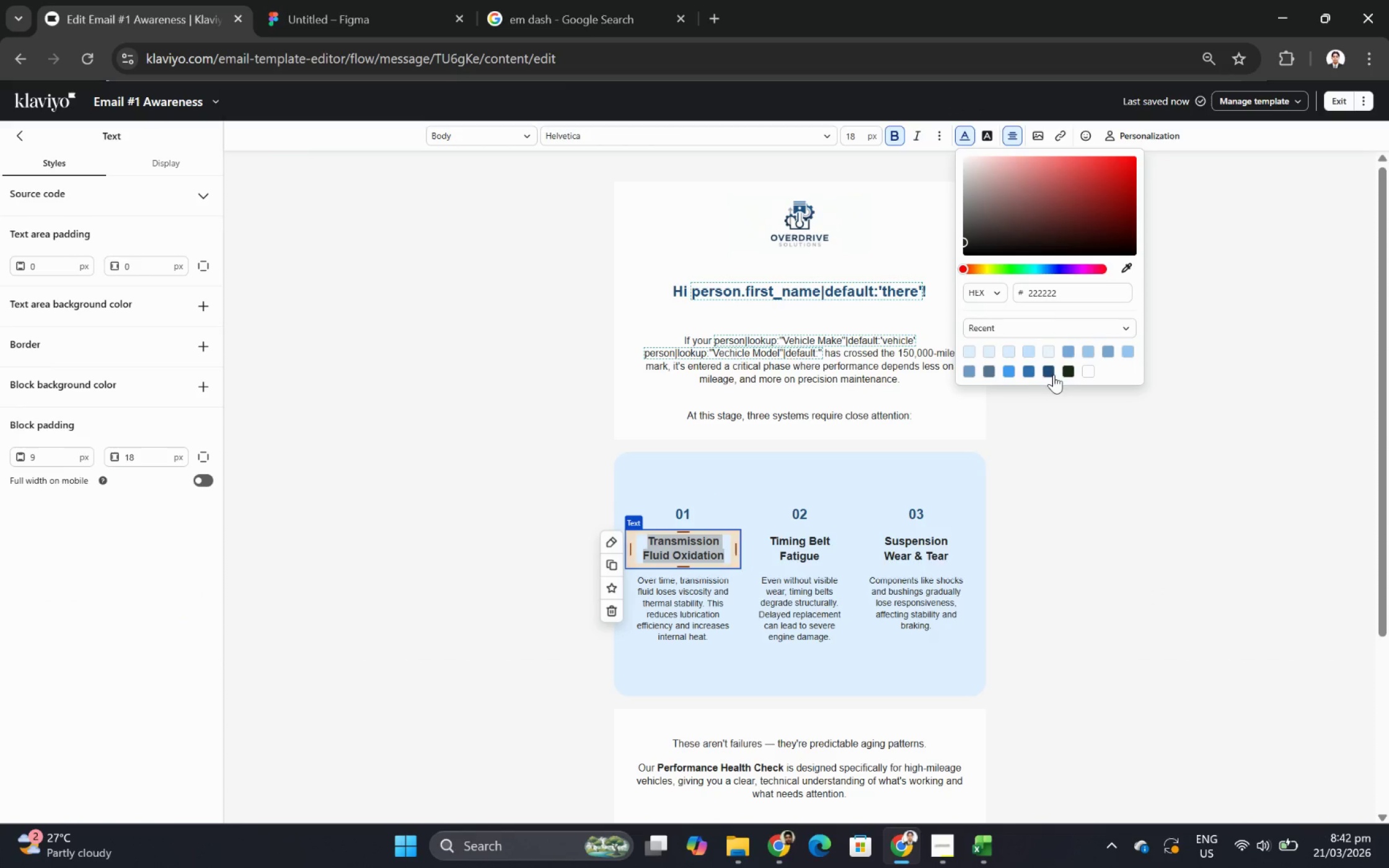 
left_click([1049, 369])
 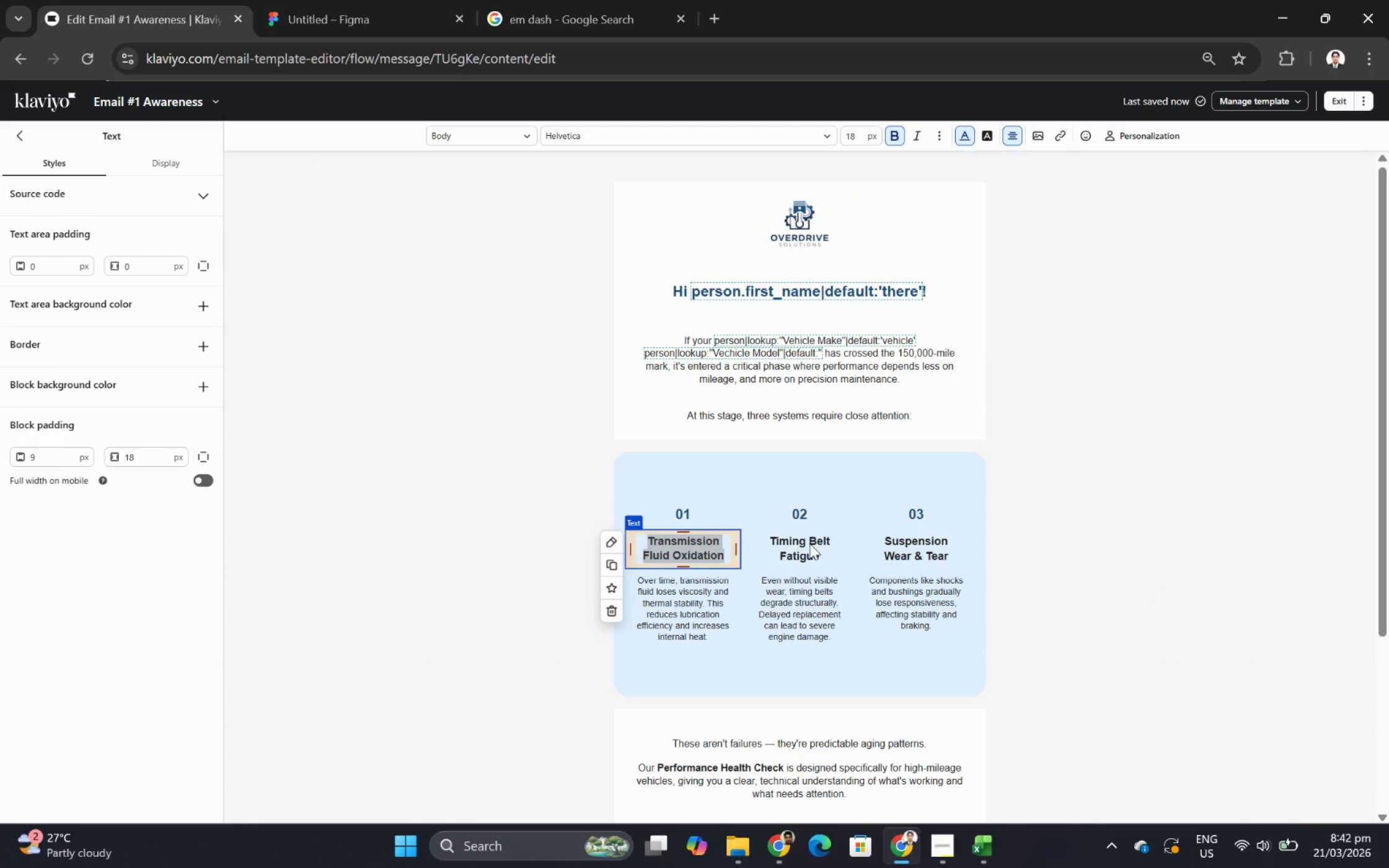 
double_click([809, 543])
 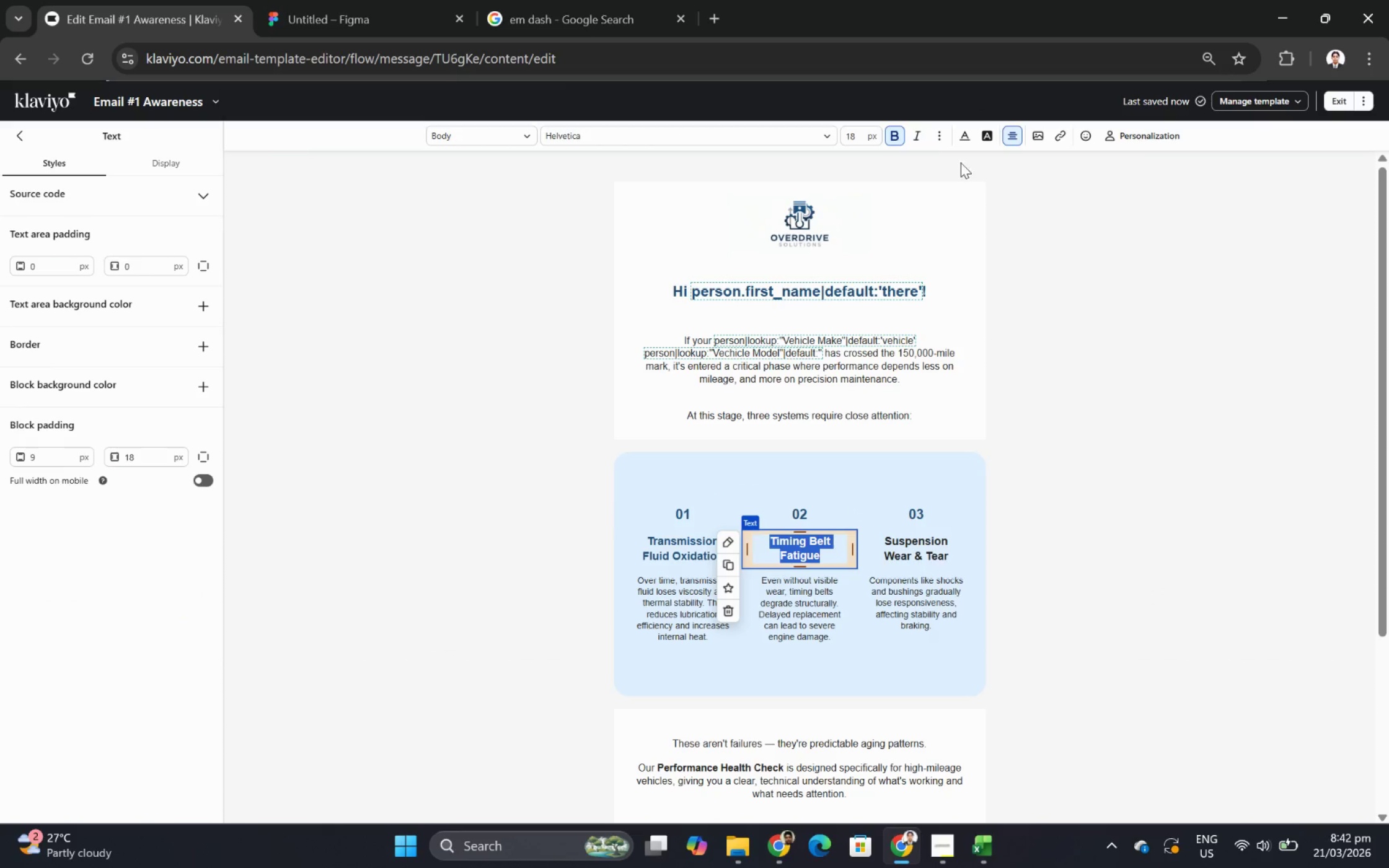 
left_click([965, 133])
 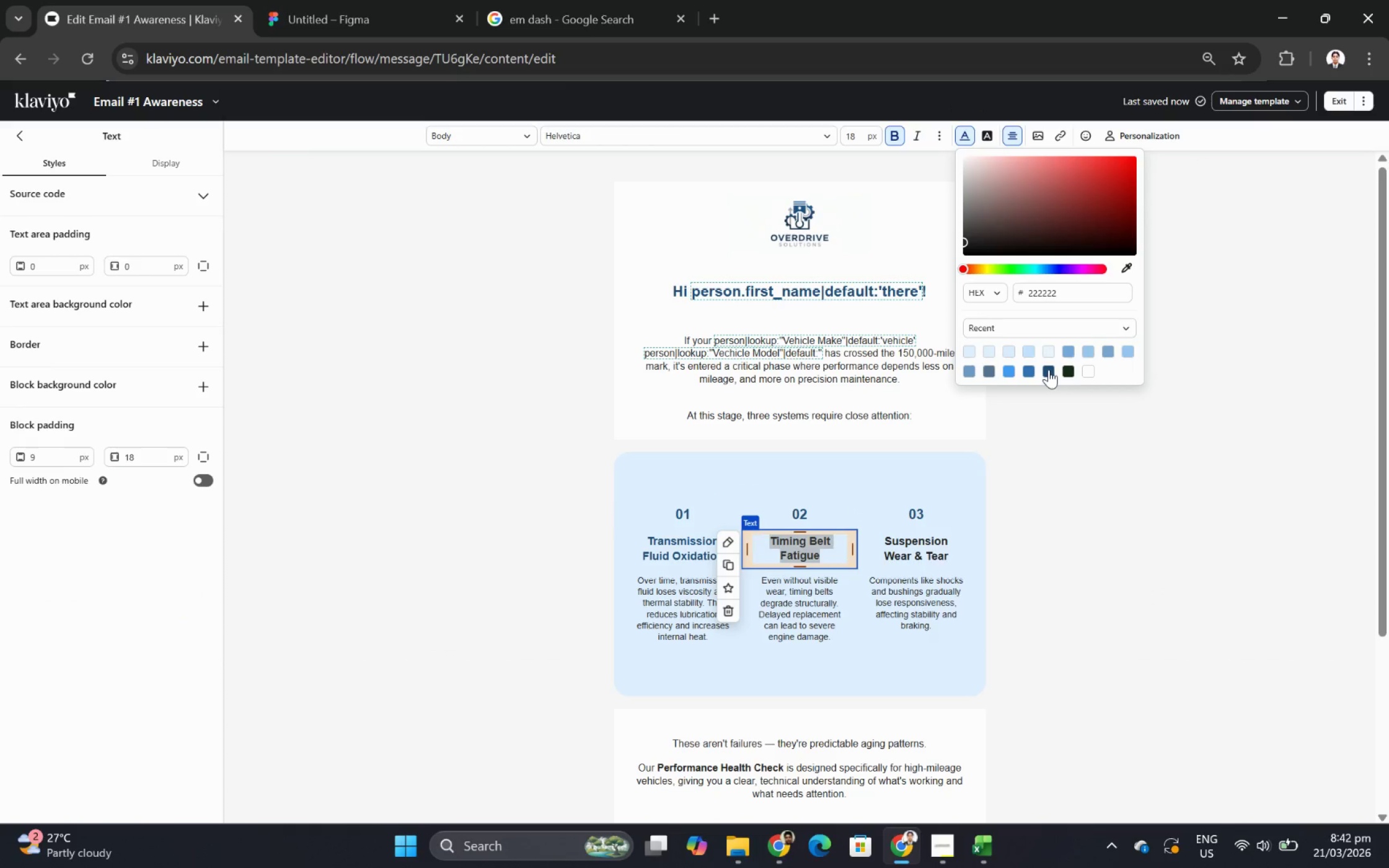 
left_click([1048, 369])
 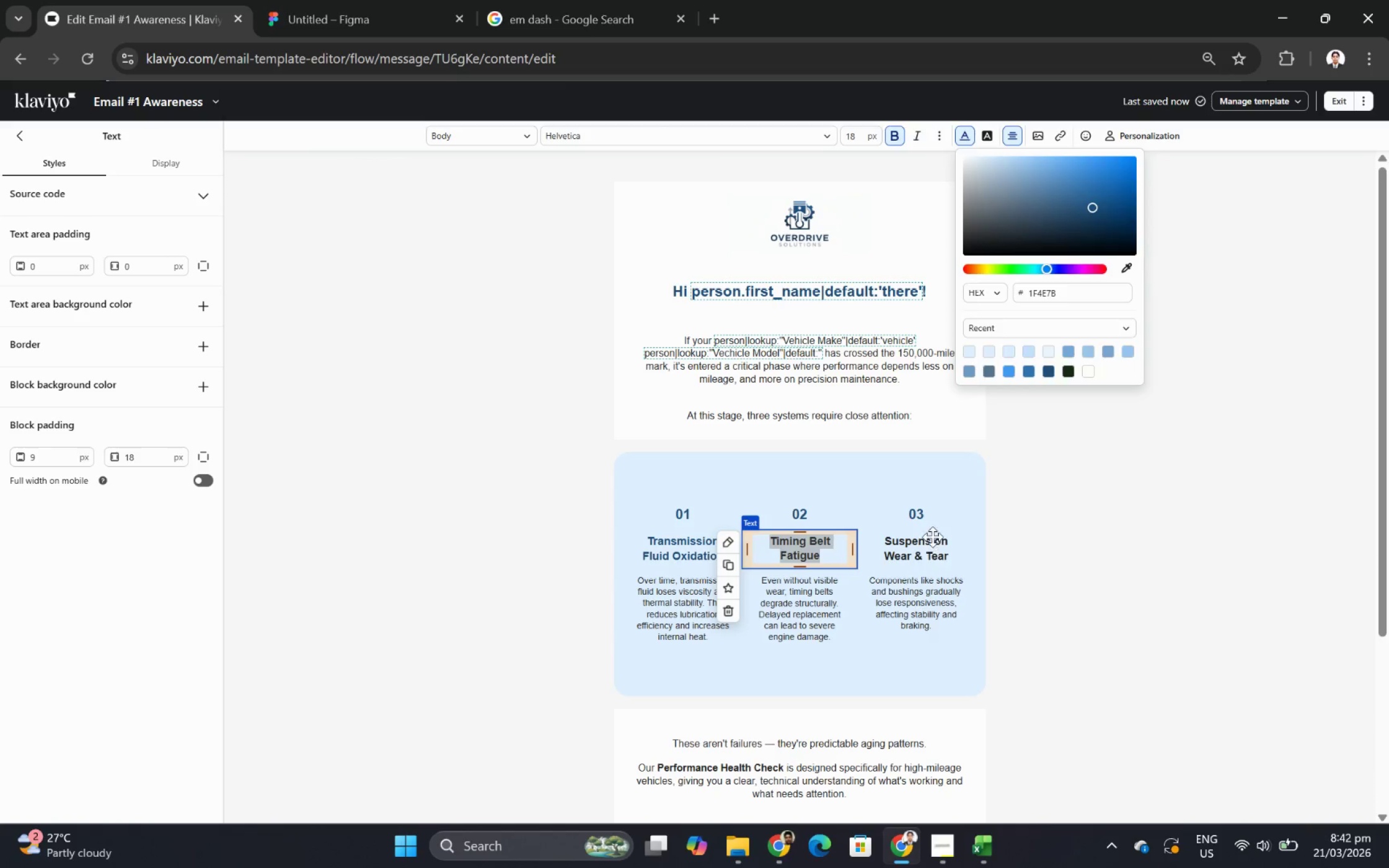 
double_click([932, 537])
 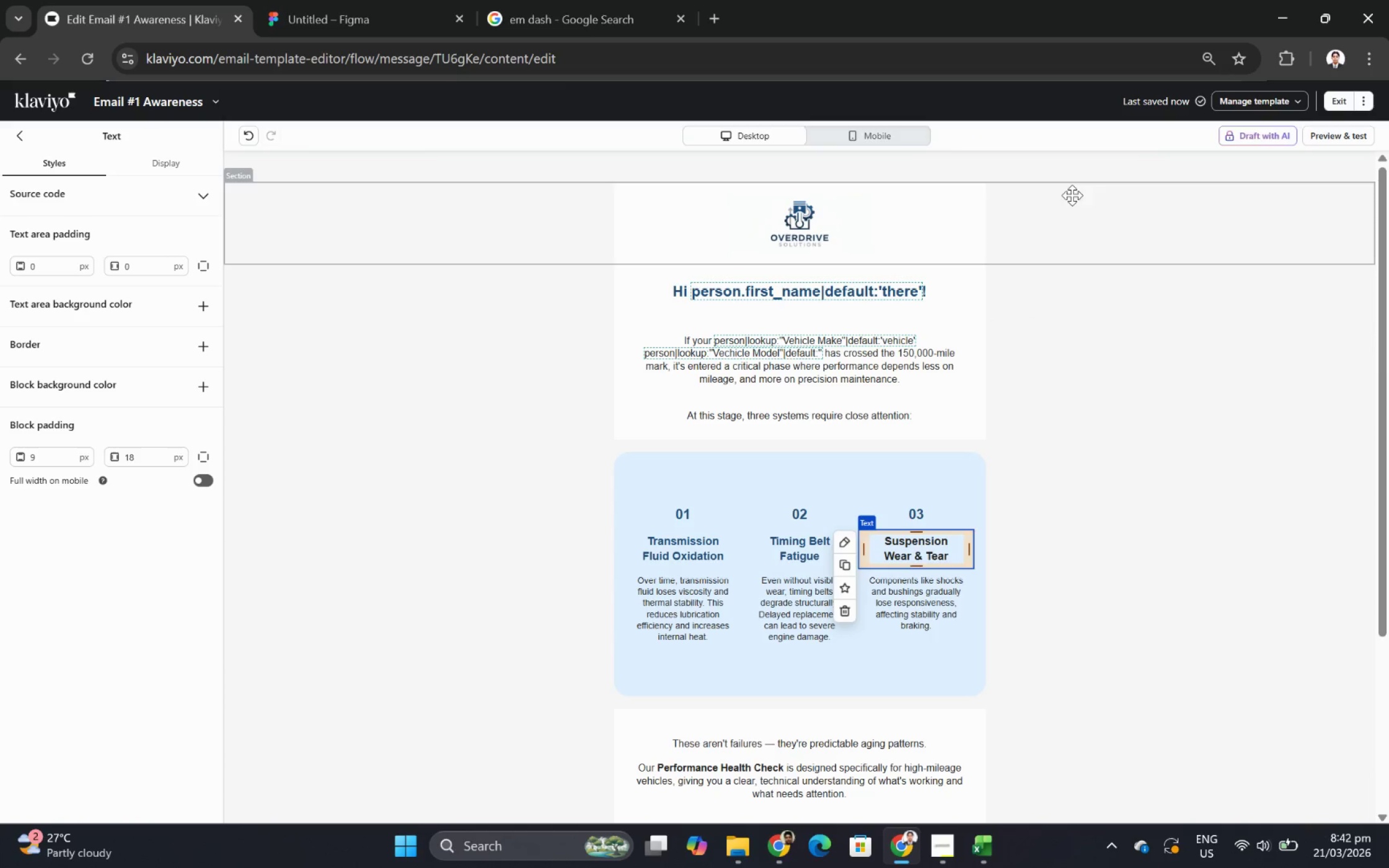 
double_click([939, 546])
 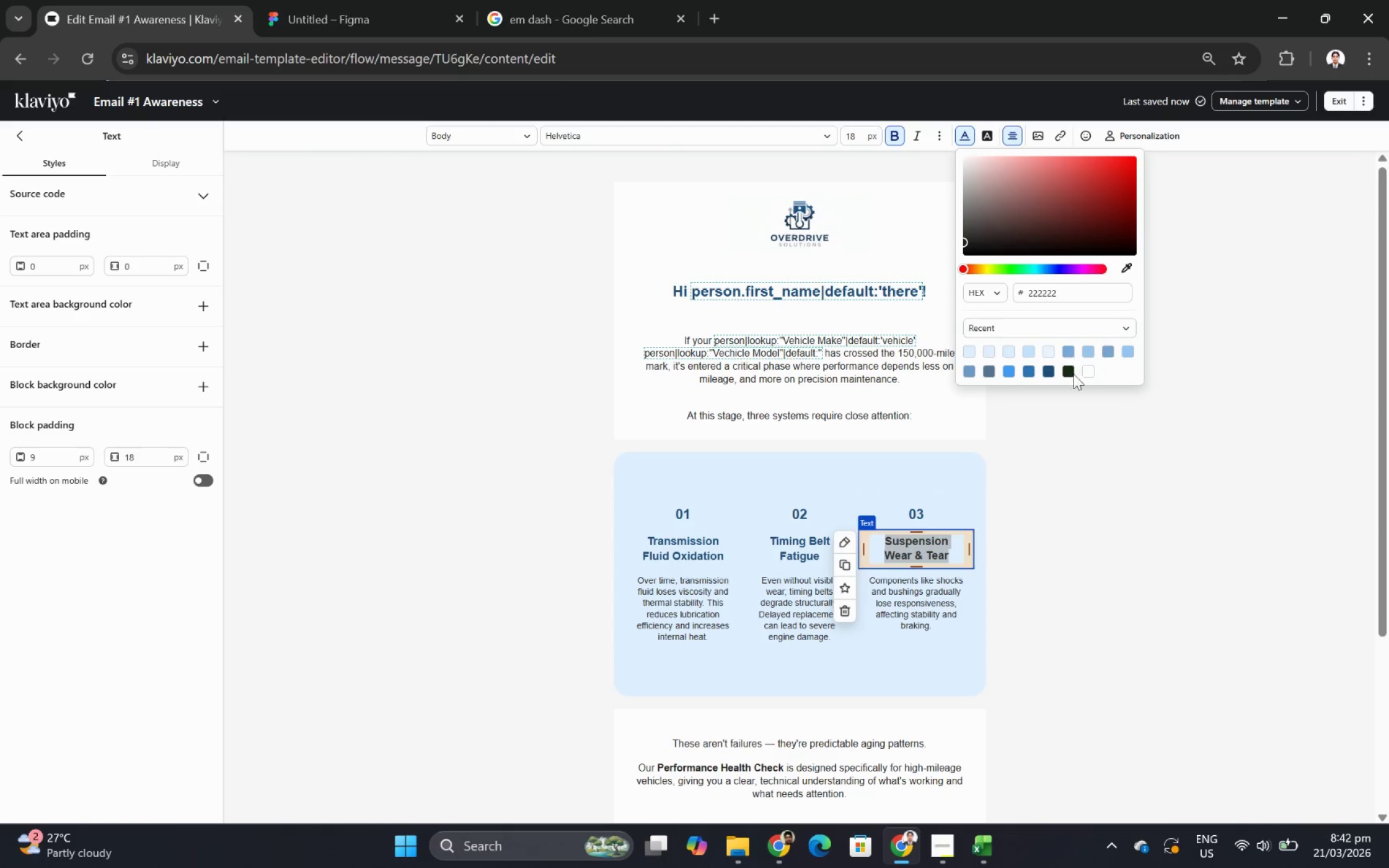 
left_click([1047, 369])
 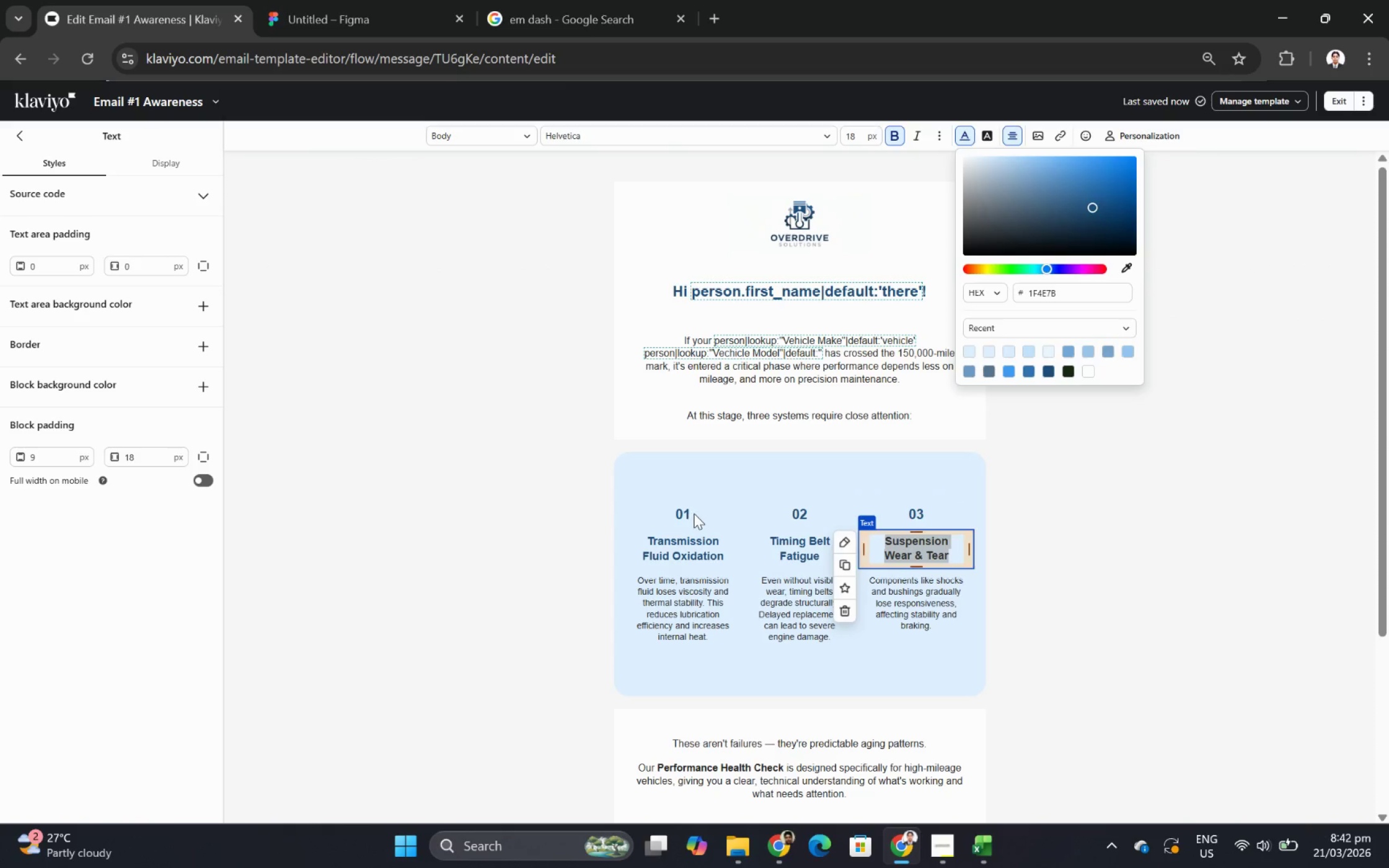 
double_click([694, 513])
 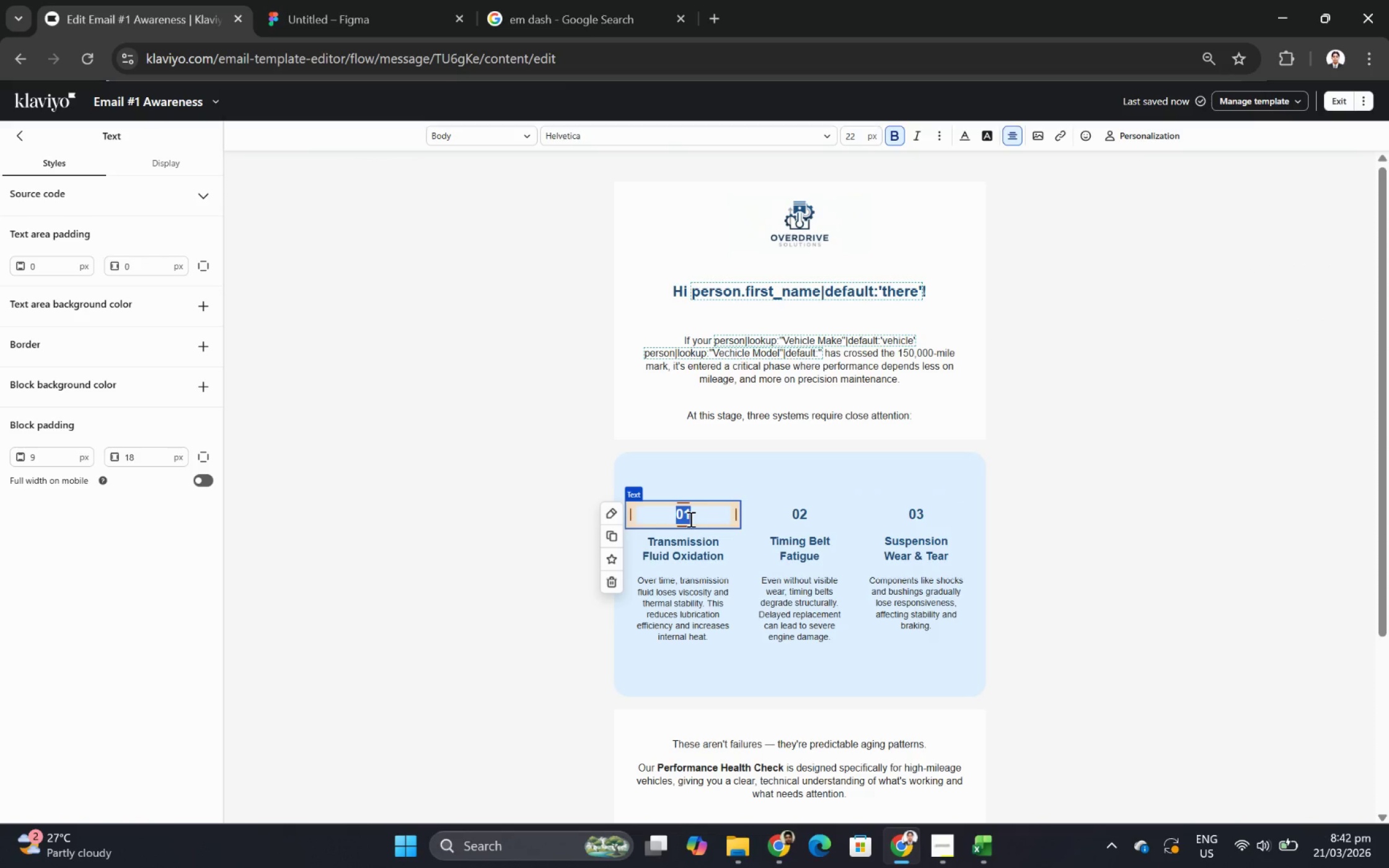 
left_click([684, 513])
 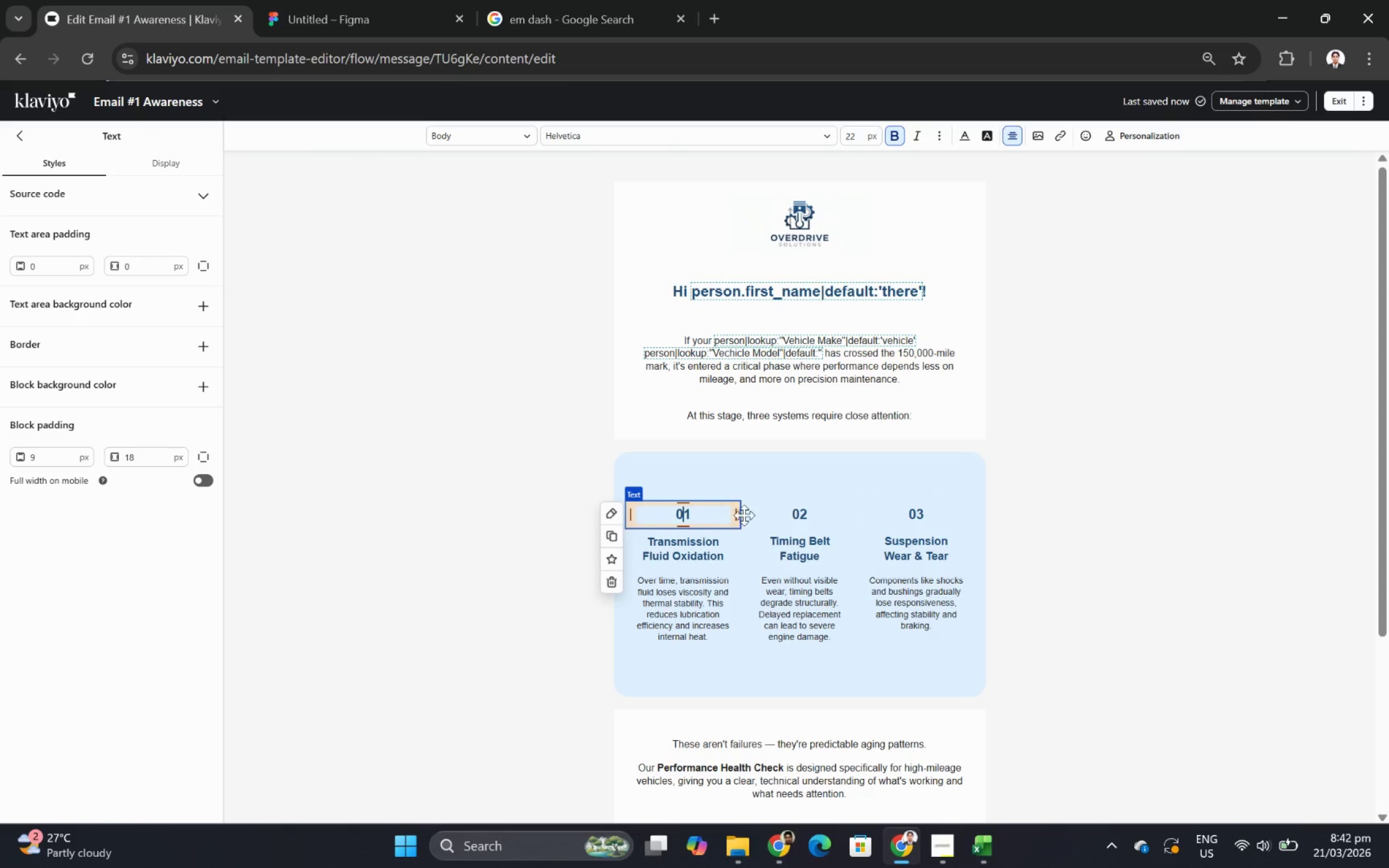 
key(Backspace)
 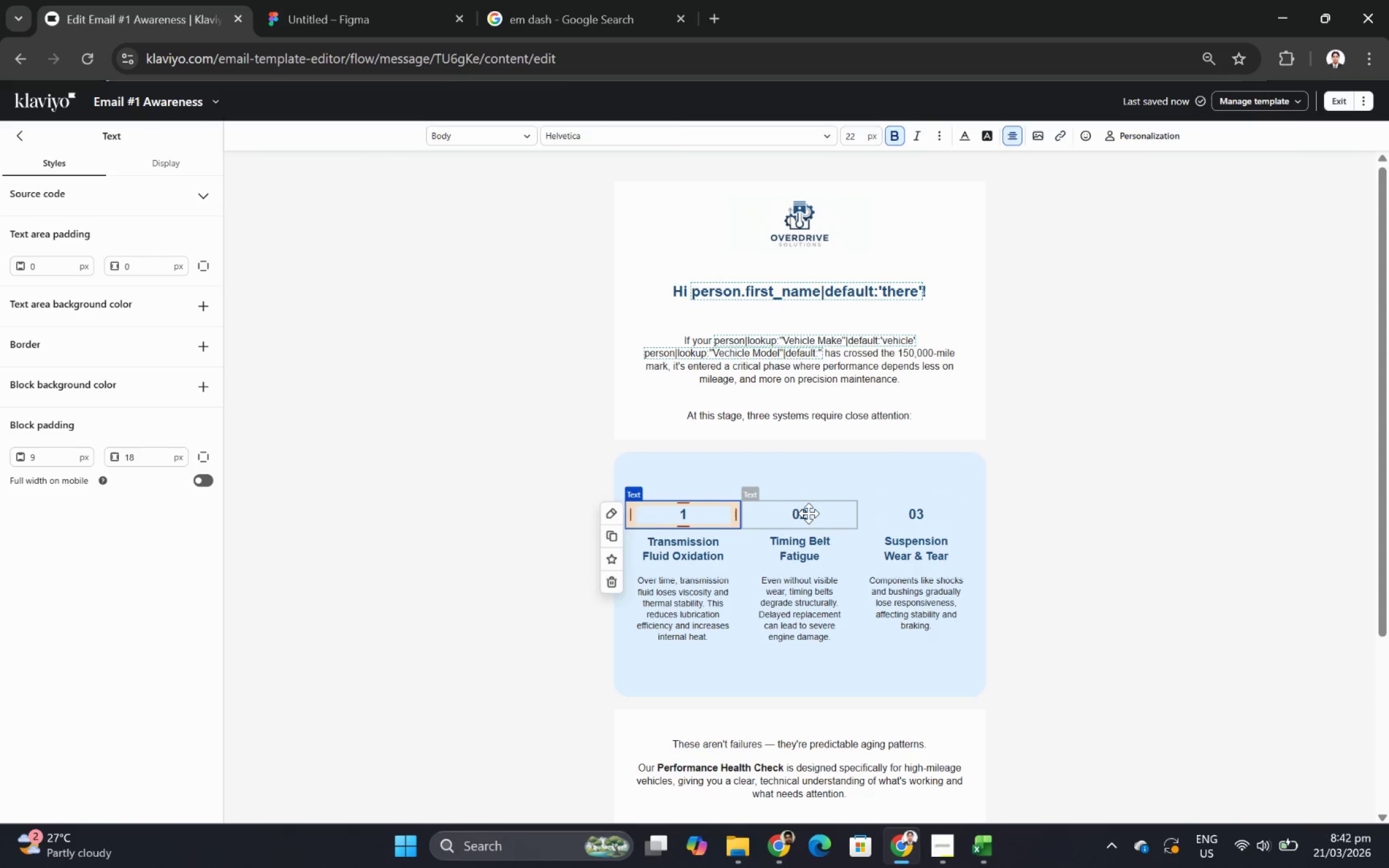 
double_click([808, 513])
 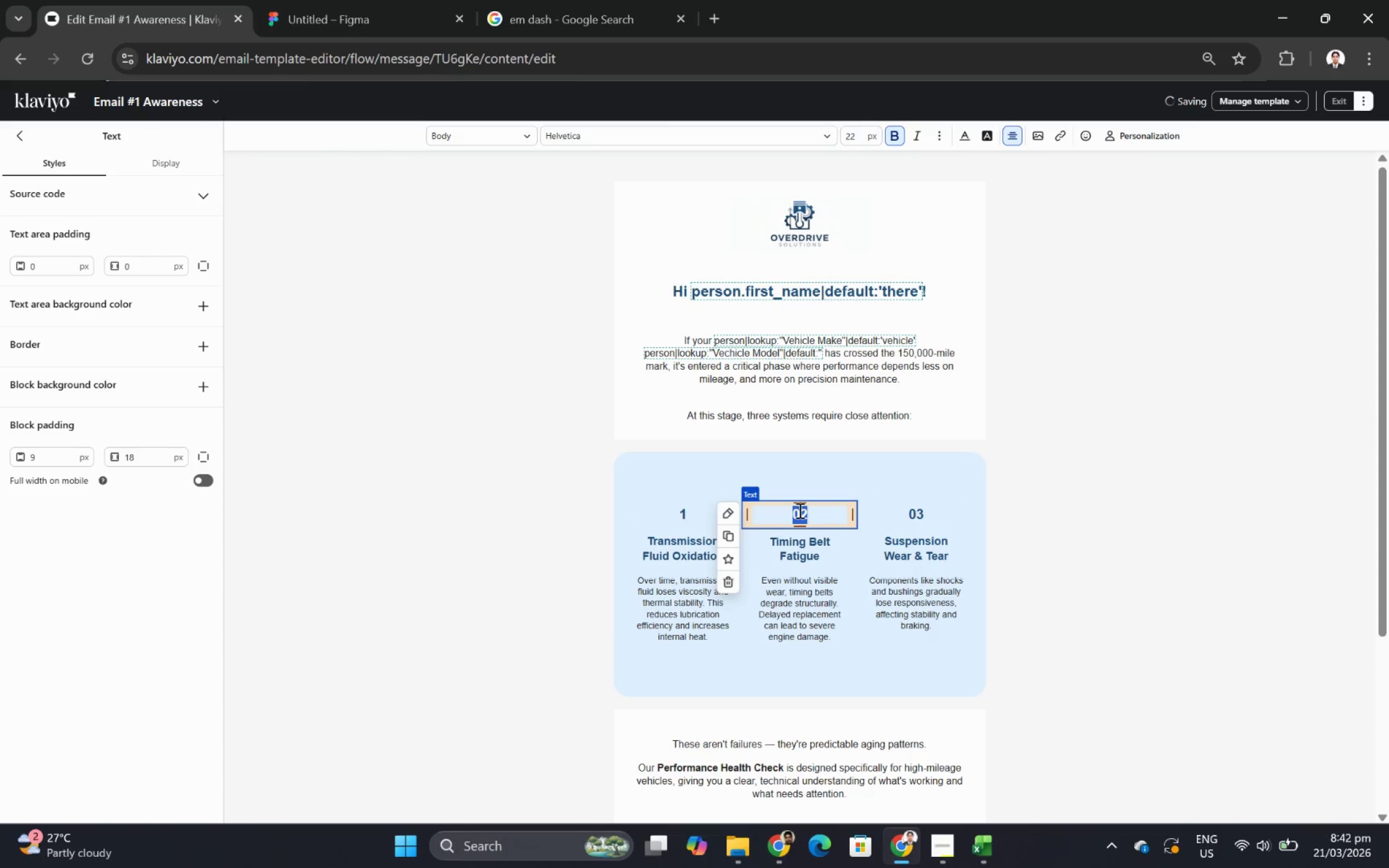 
left_click([798, 510])
 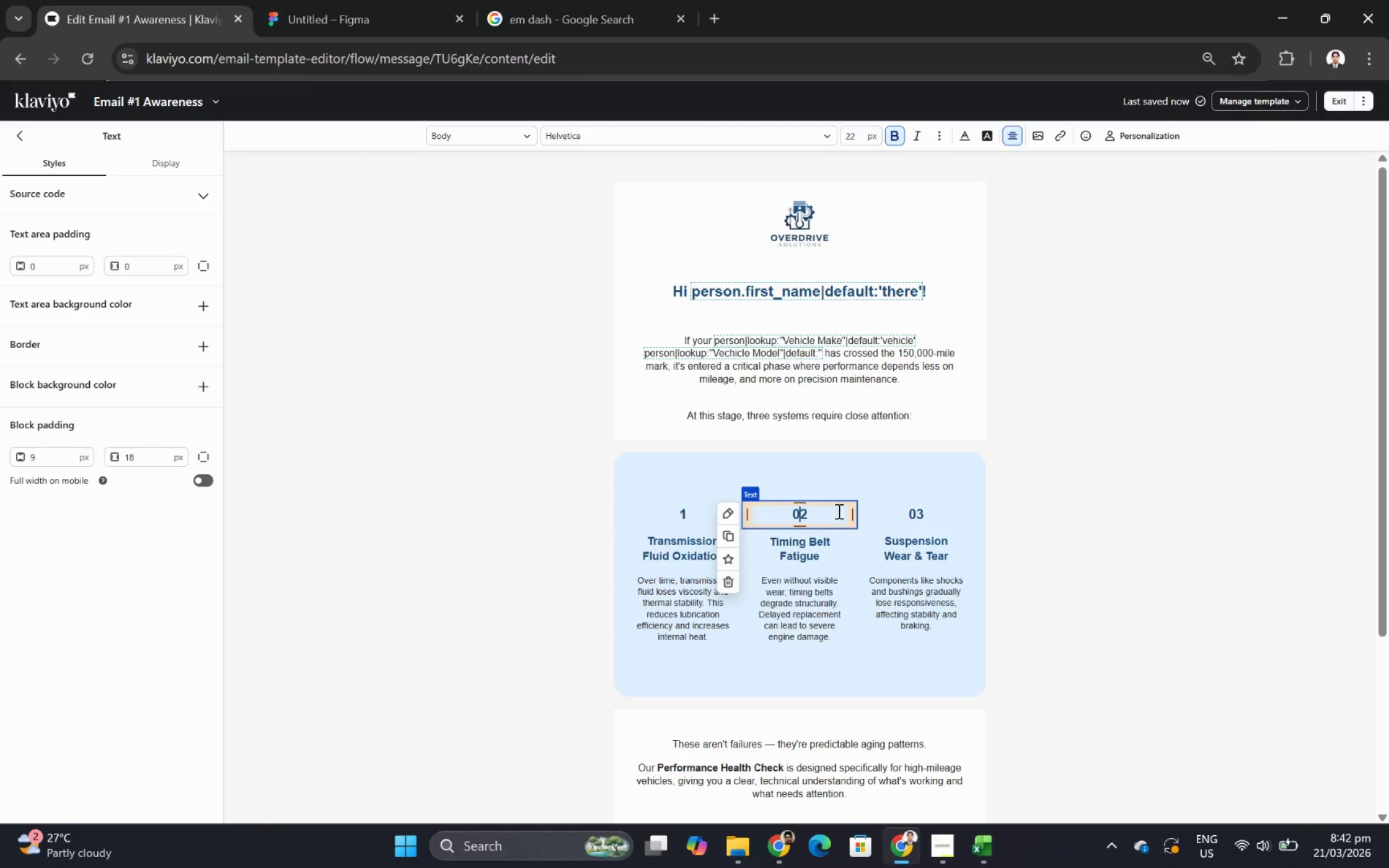 
key(Backspace)
 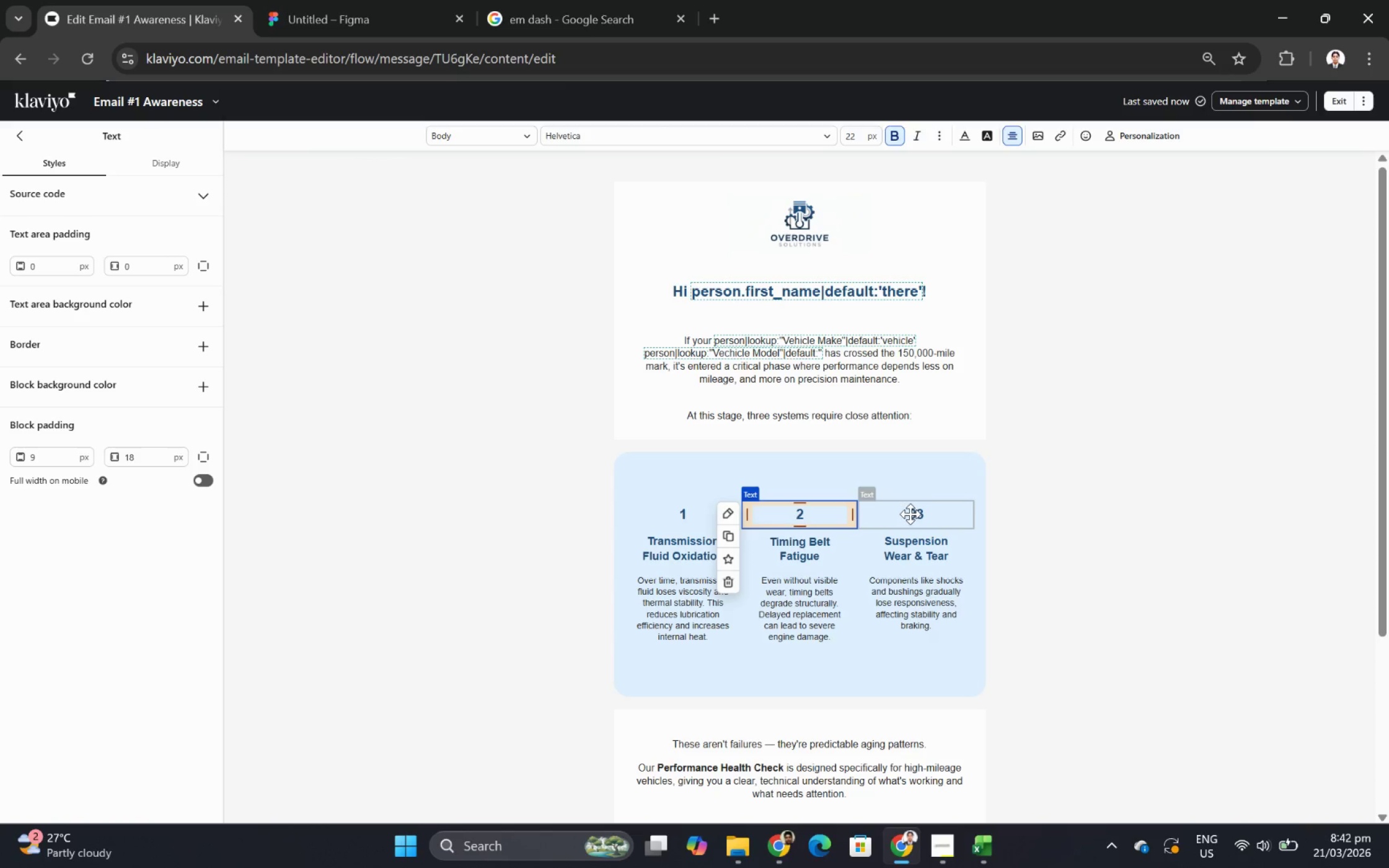 
double_click([910, 514])
 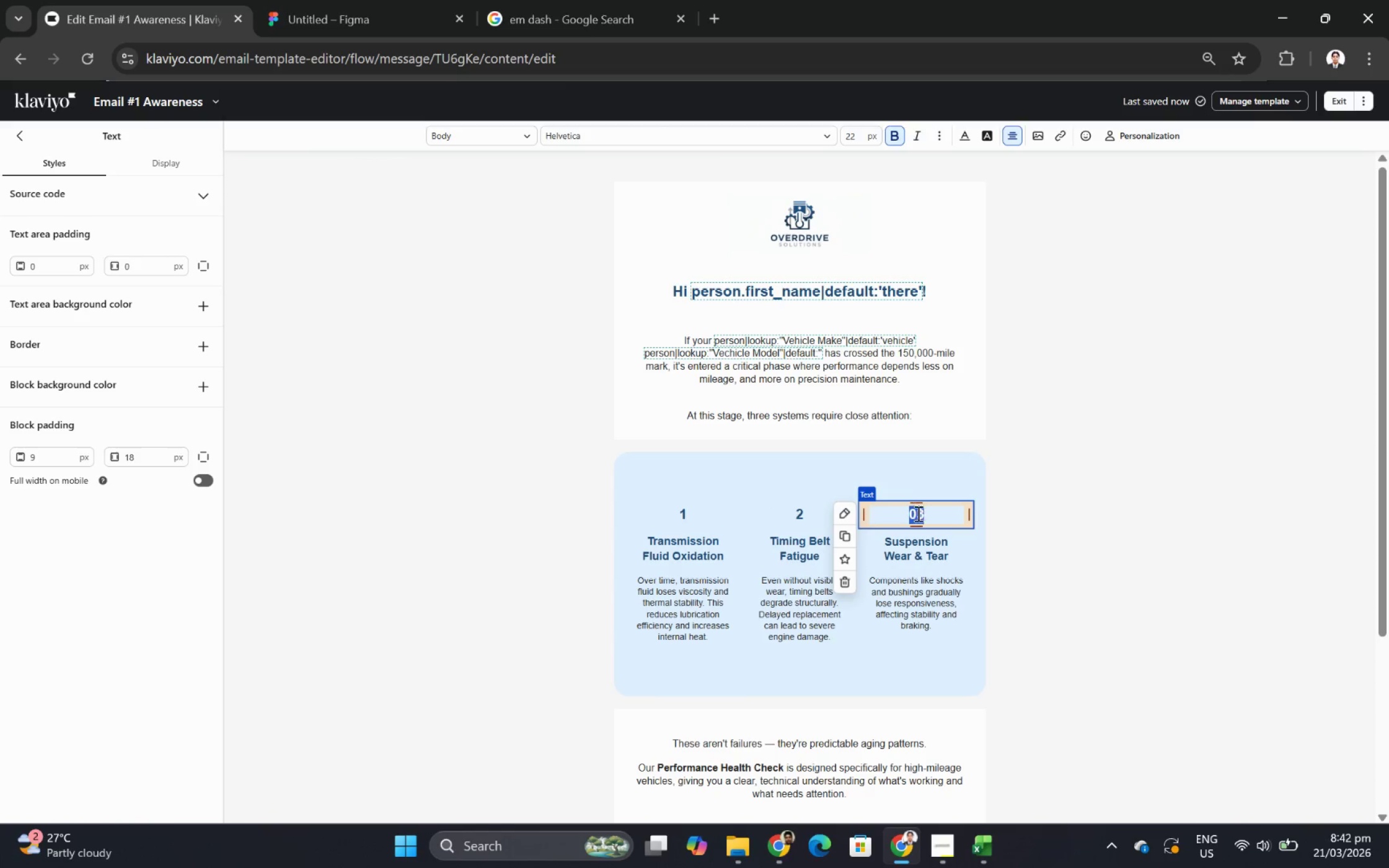 
key(Backspace)
 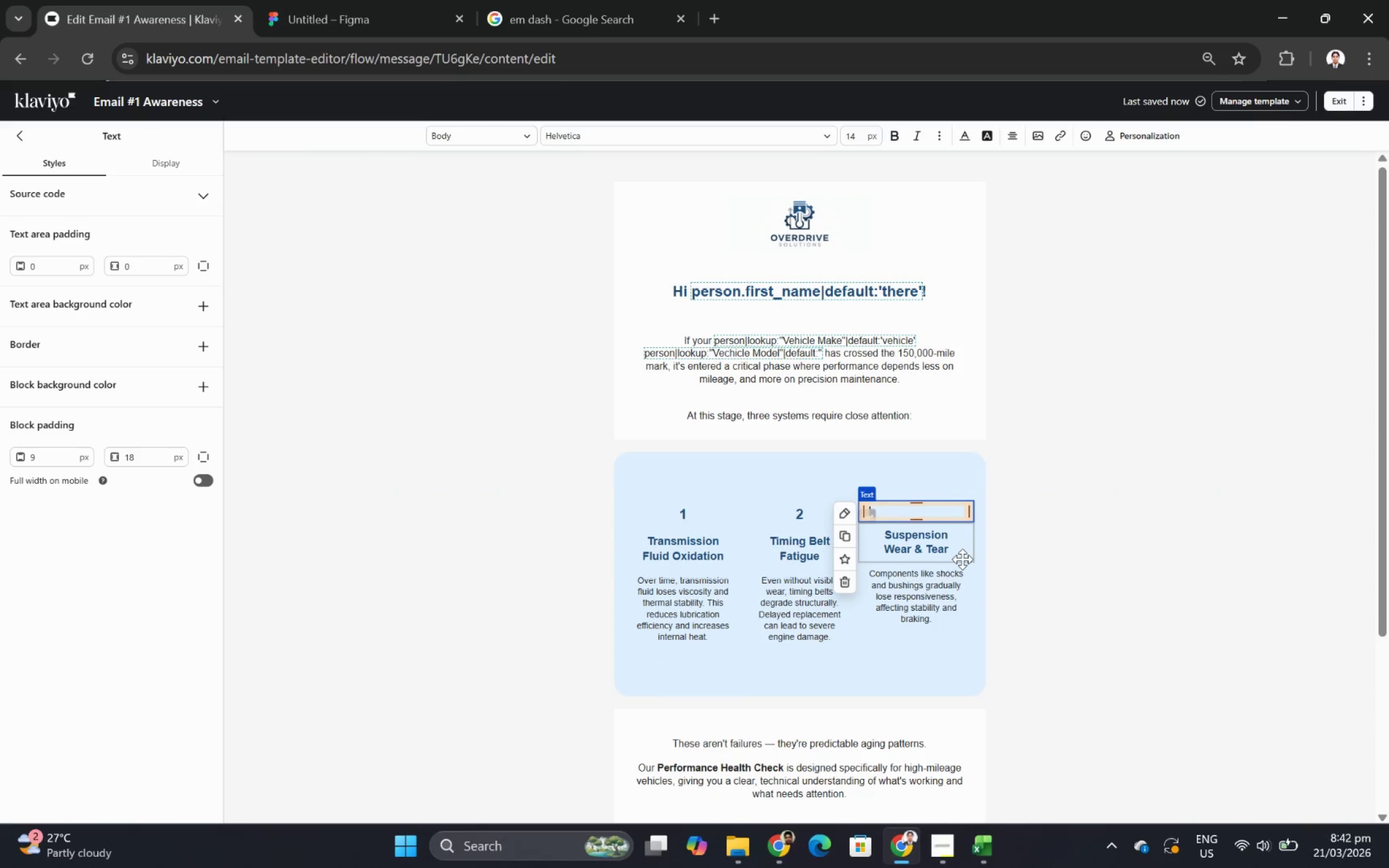 
key(Control+ControlLeft)
 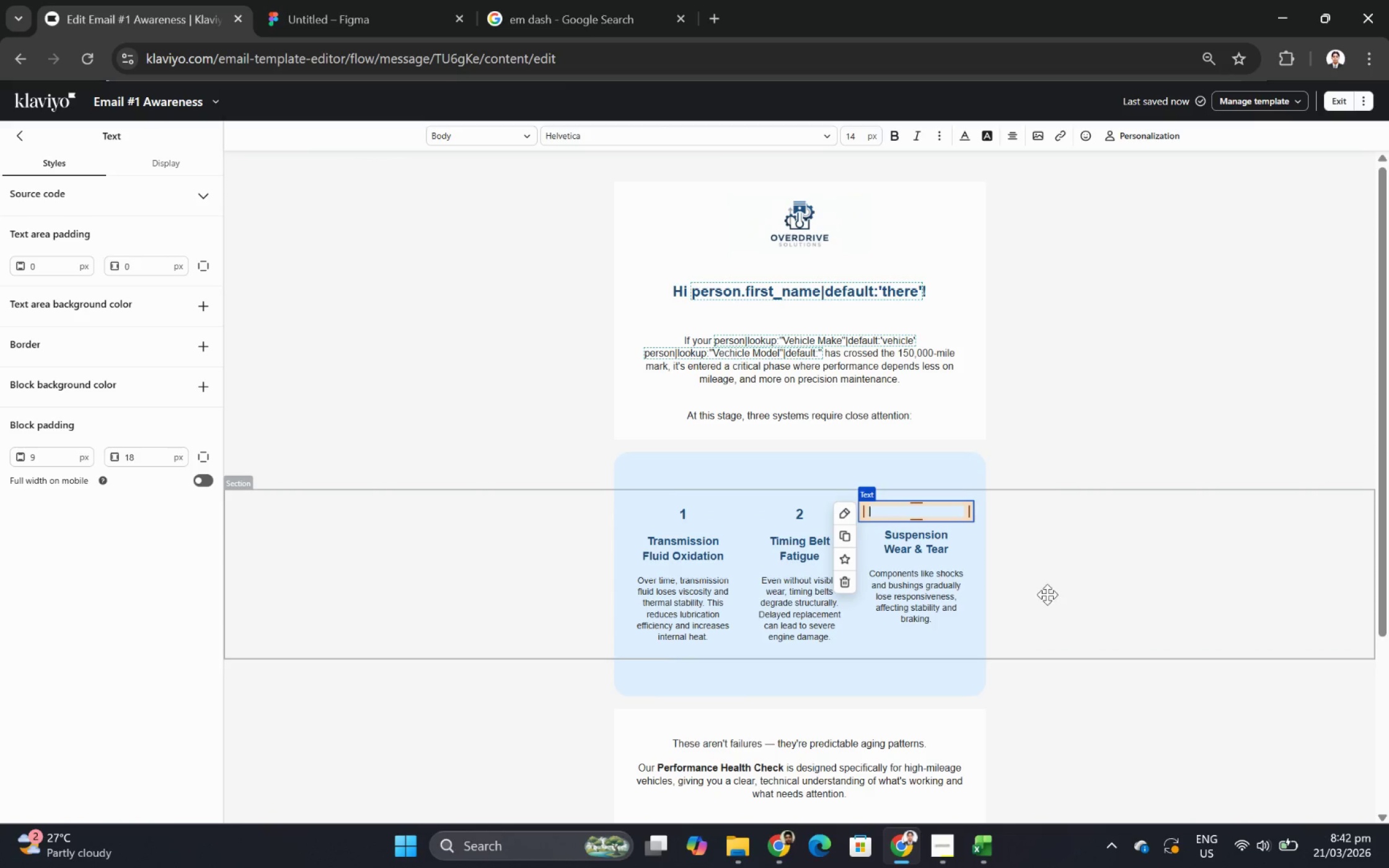 
left_click([1047, 594])
 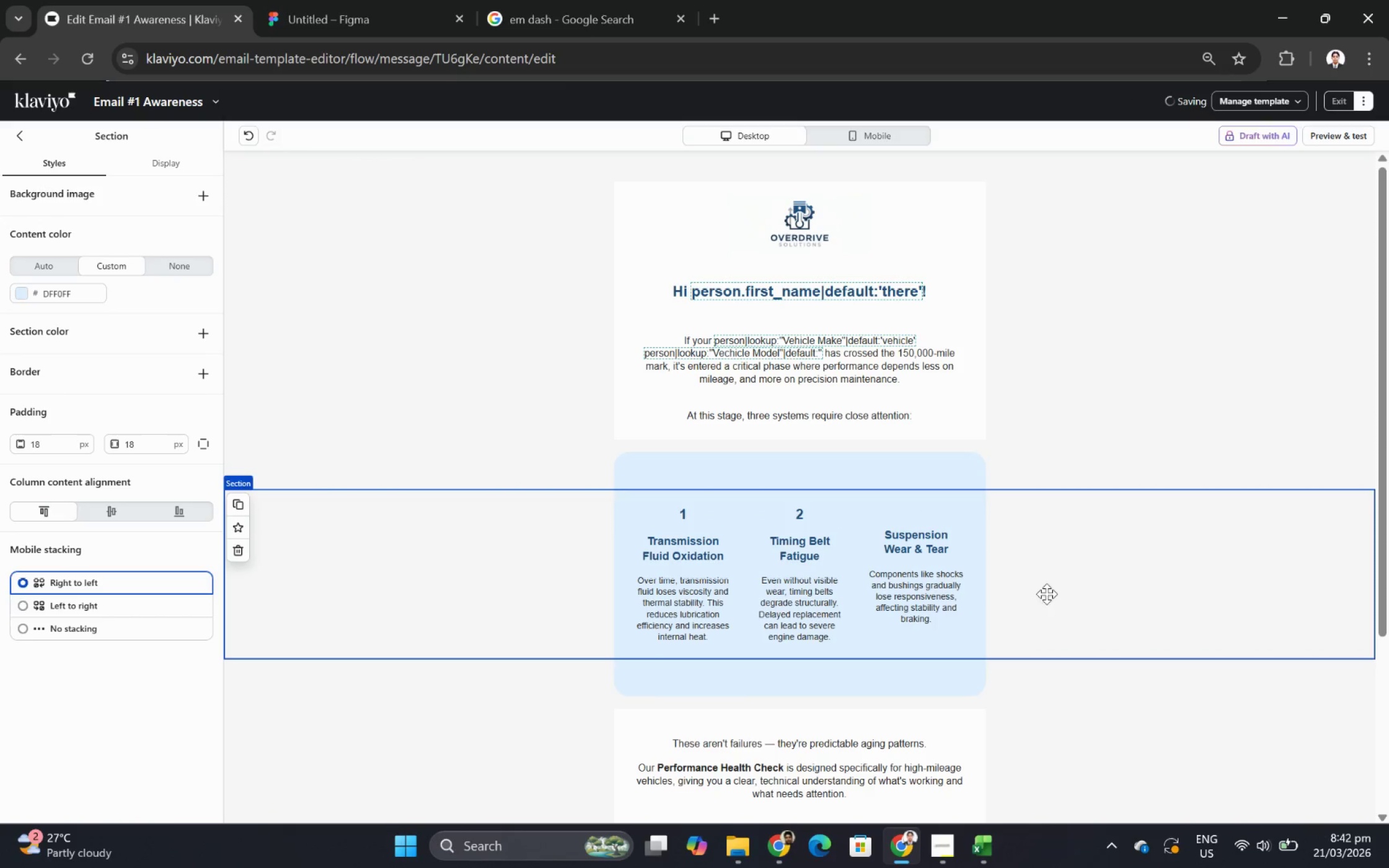 
key(Control+Z)
 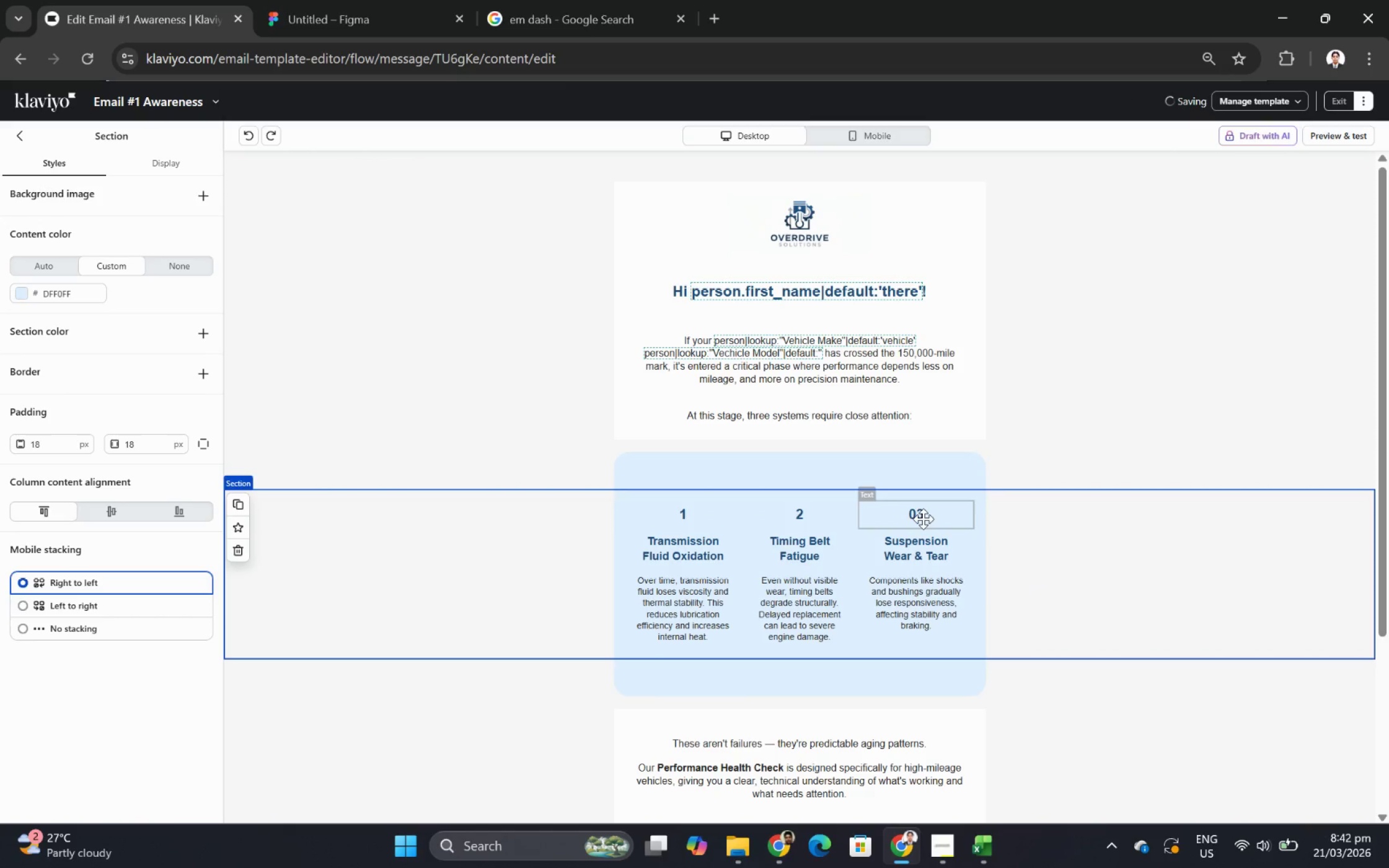 
double_click([923, 519])
 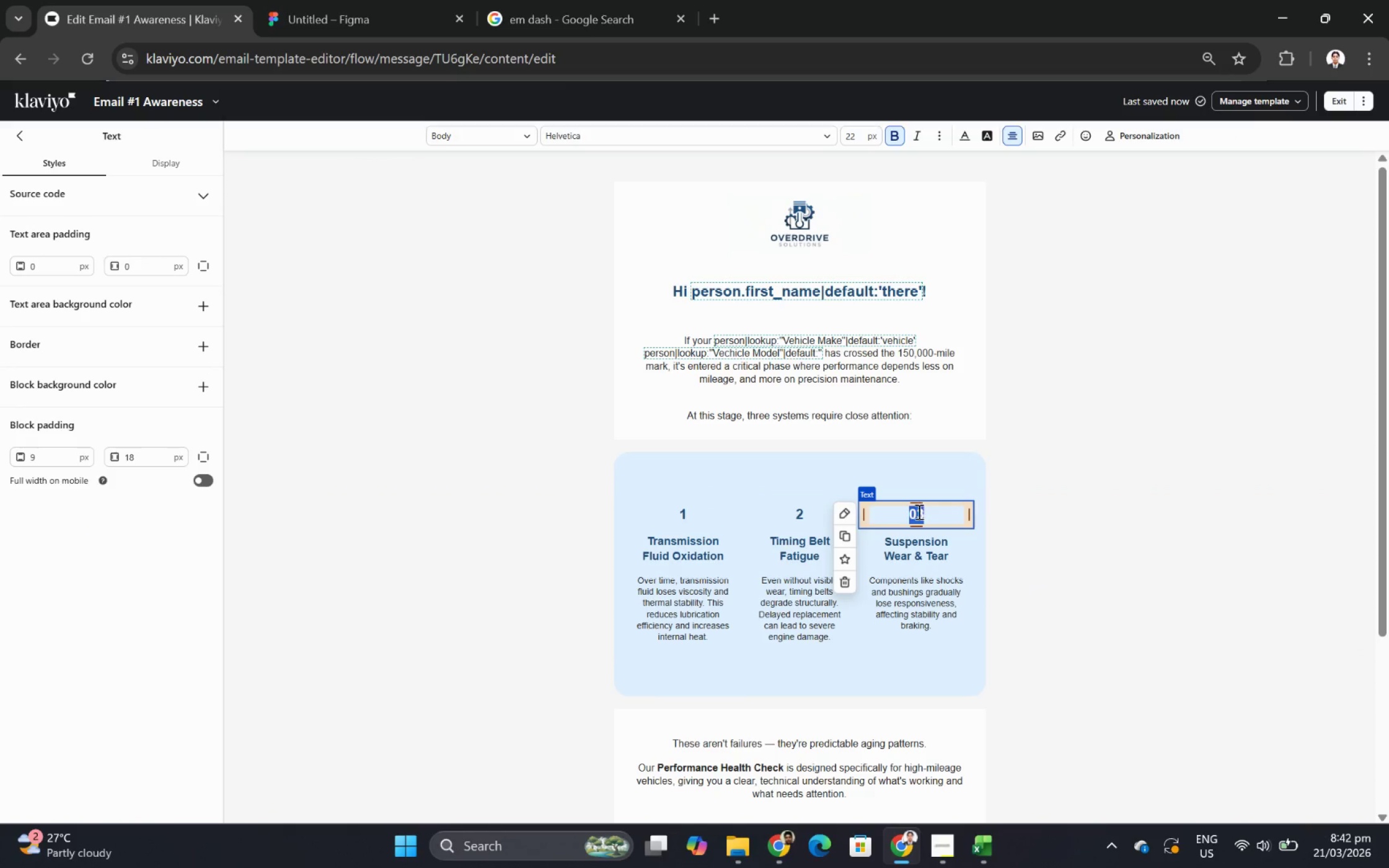 
left_click([915, 511])
 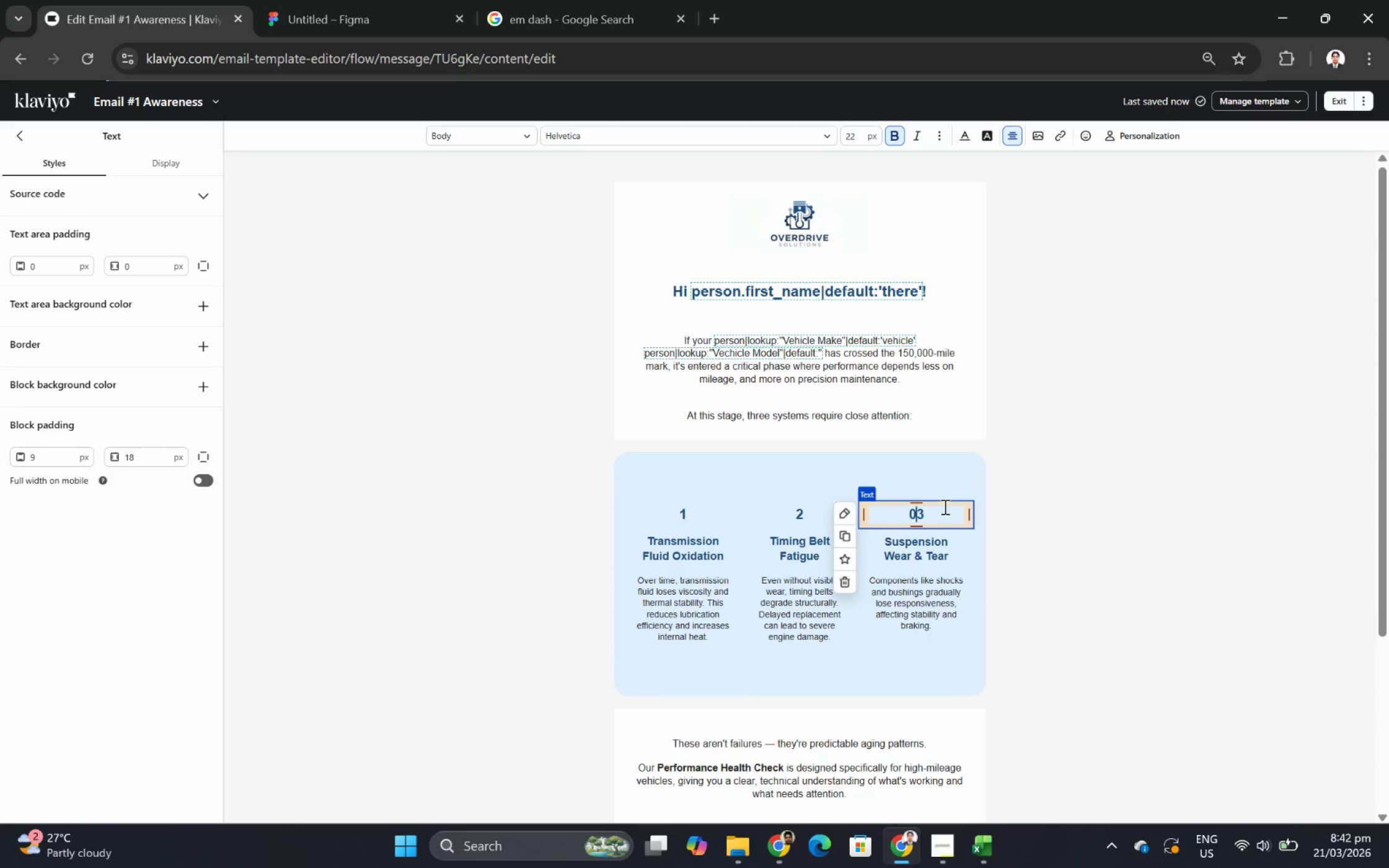 
key(Backspace)
 